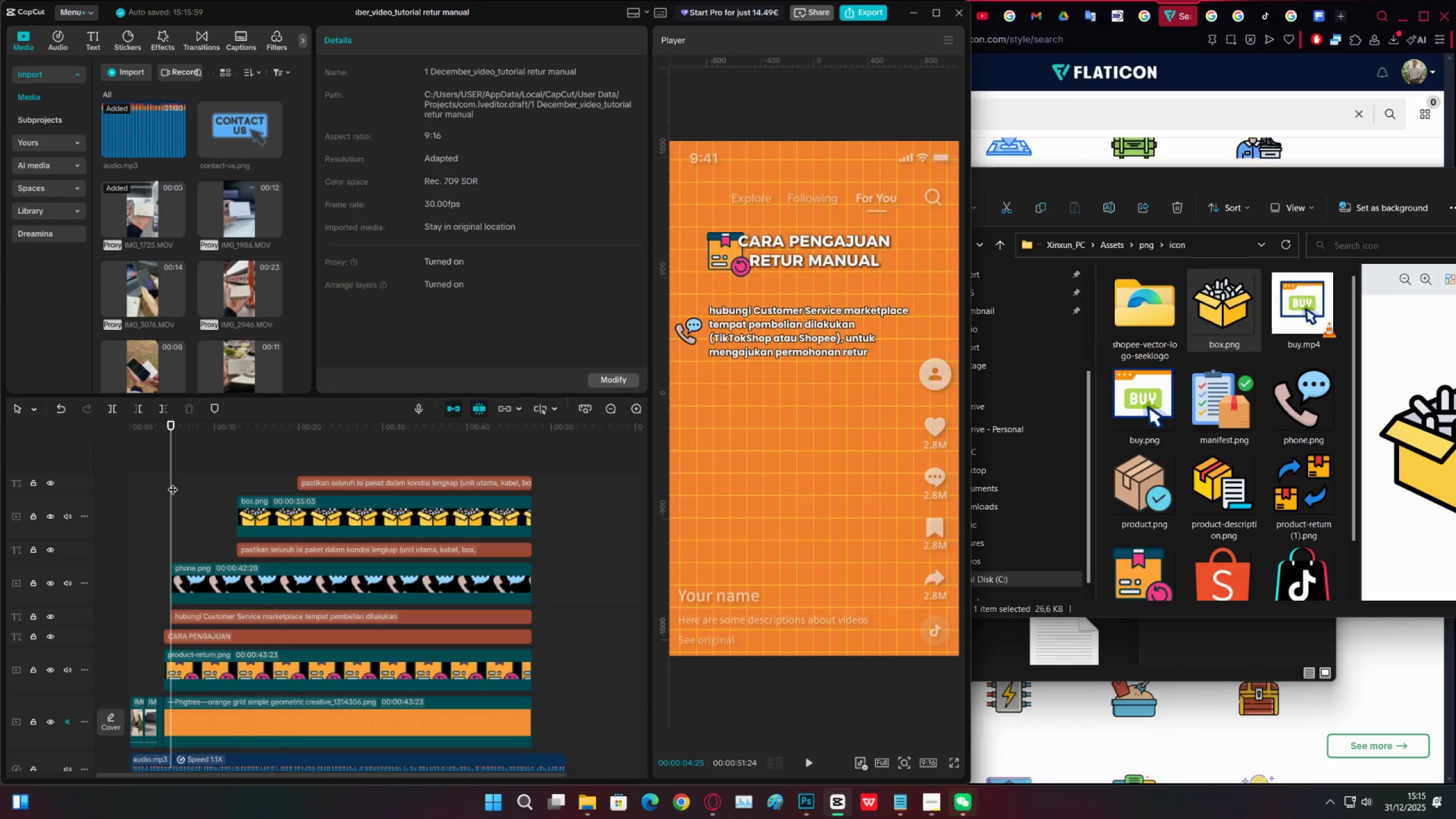 
key(Space)
 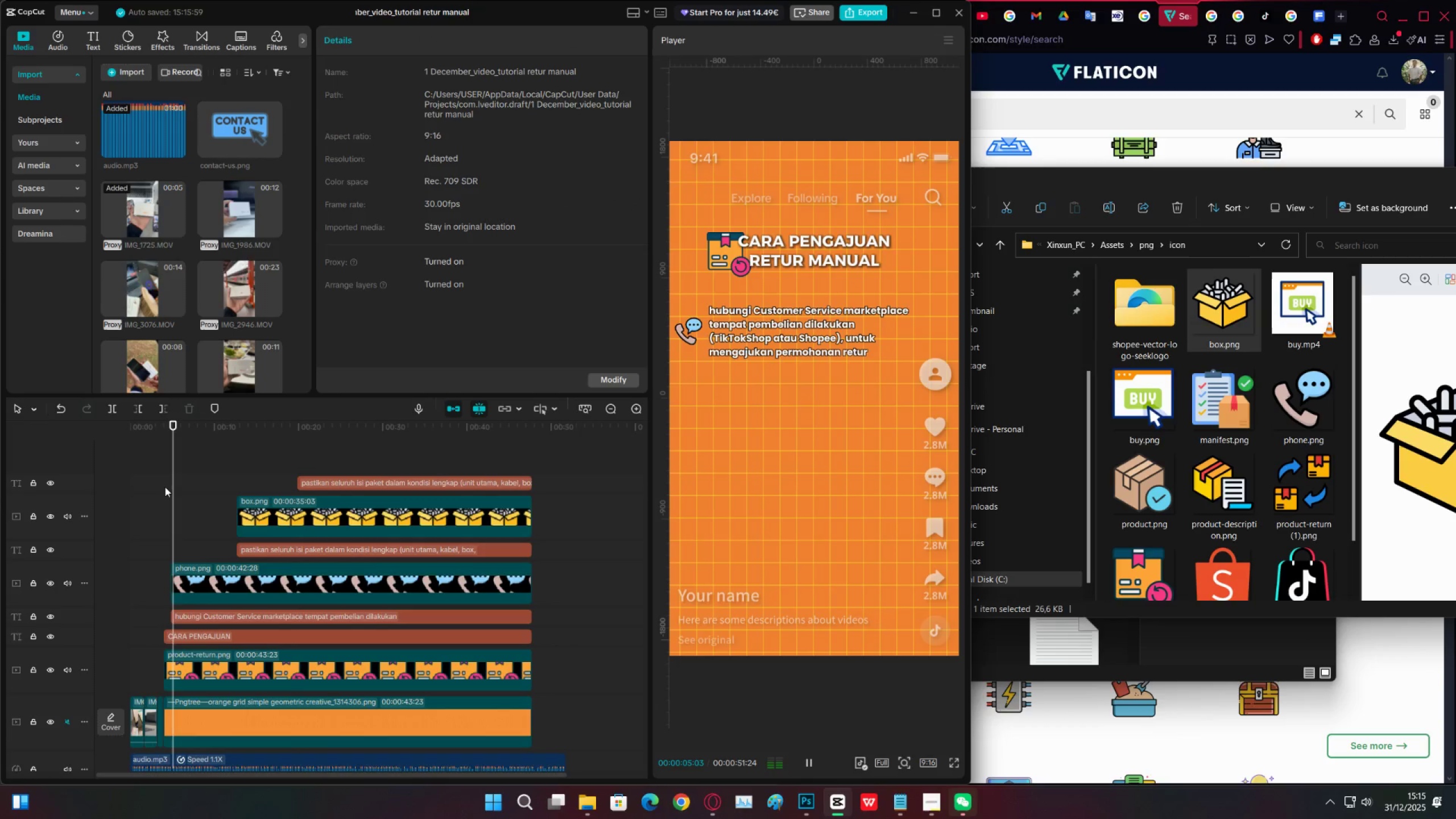 
left_click([165, 487])
 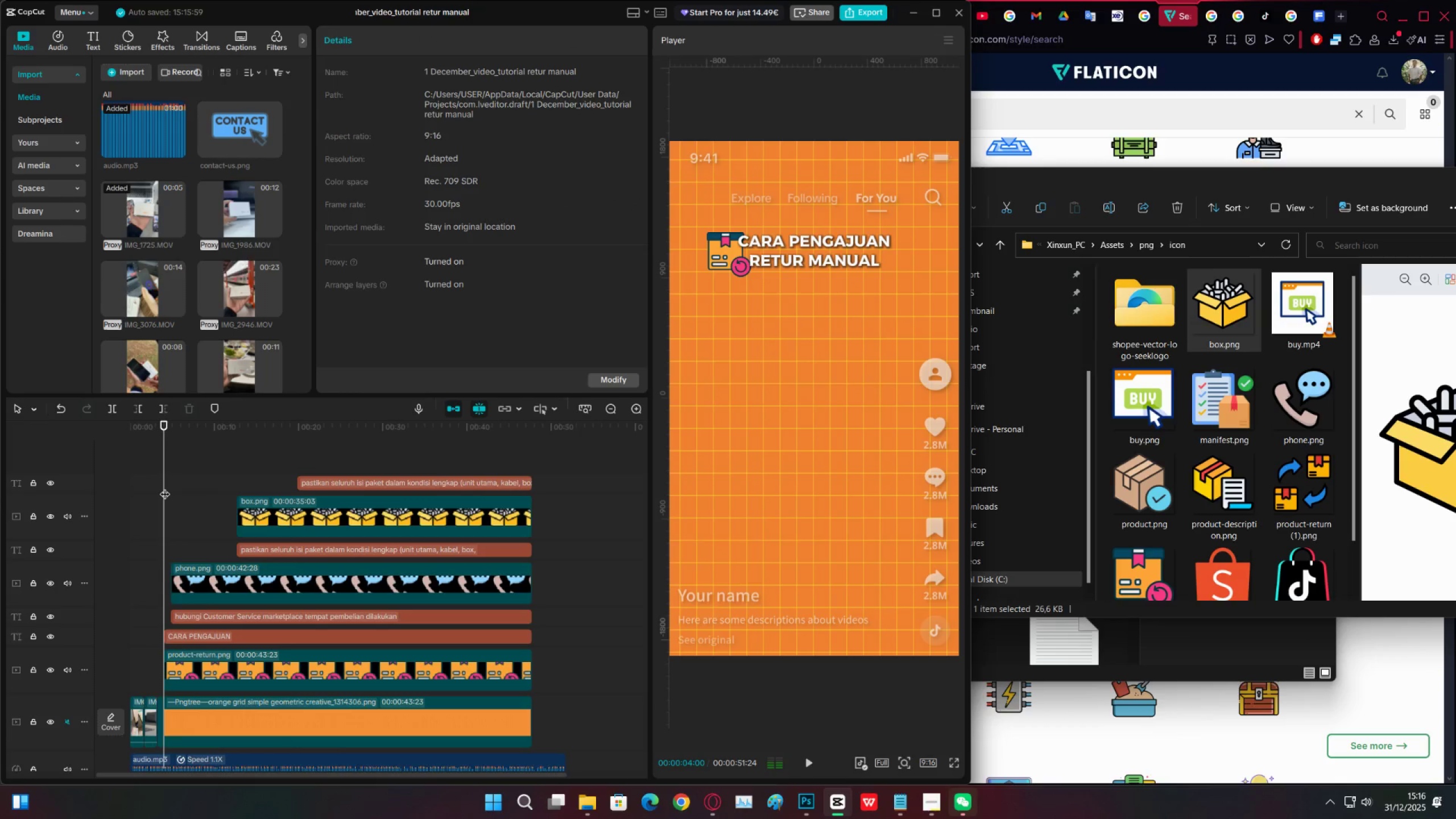 
key(Space)
 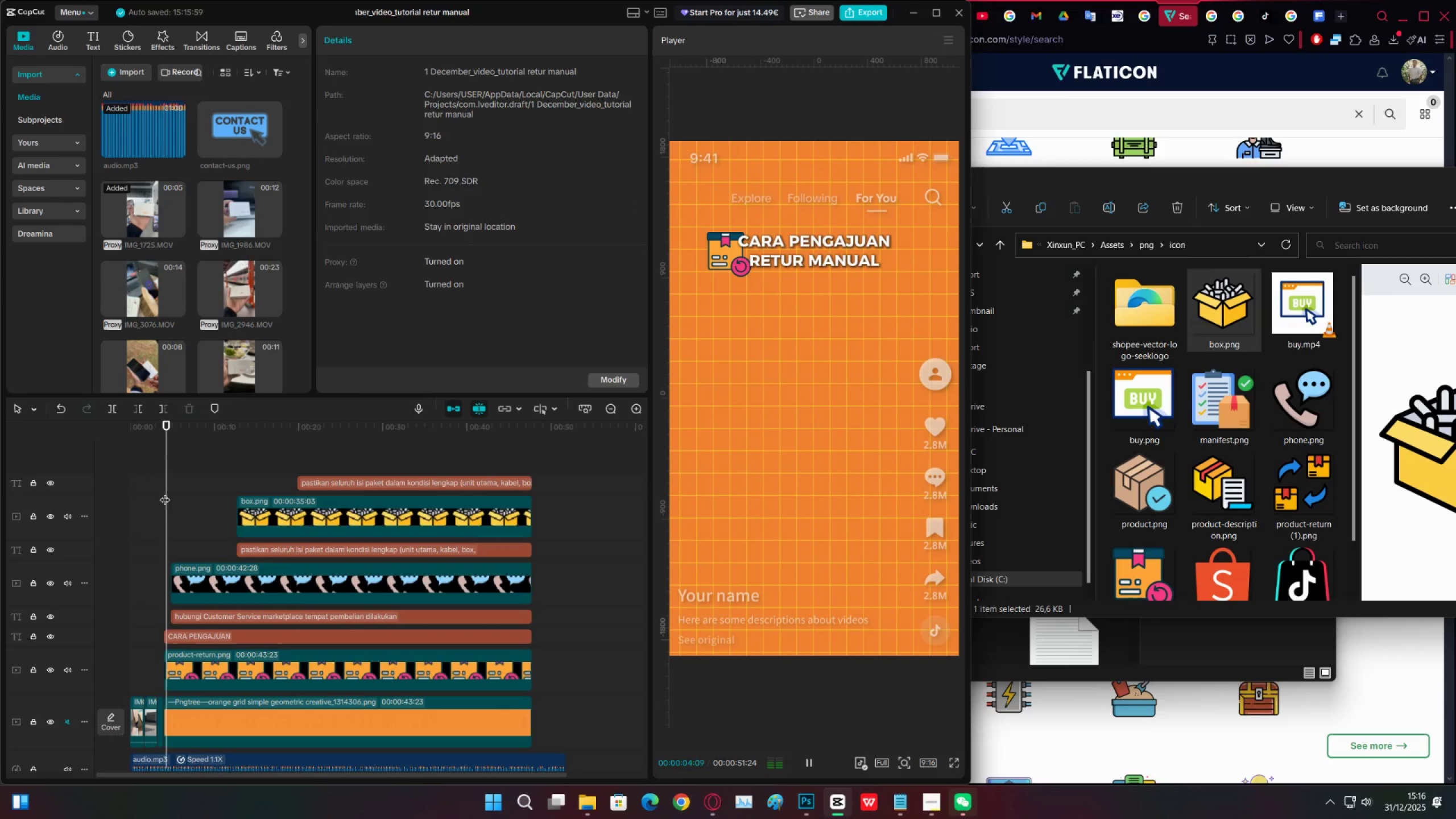 
key(Space)
 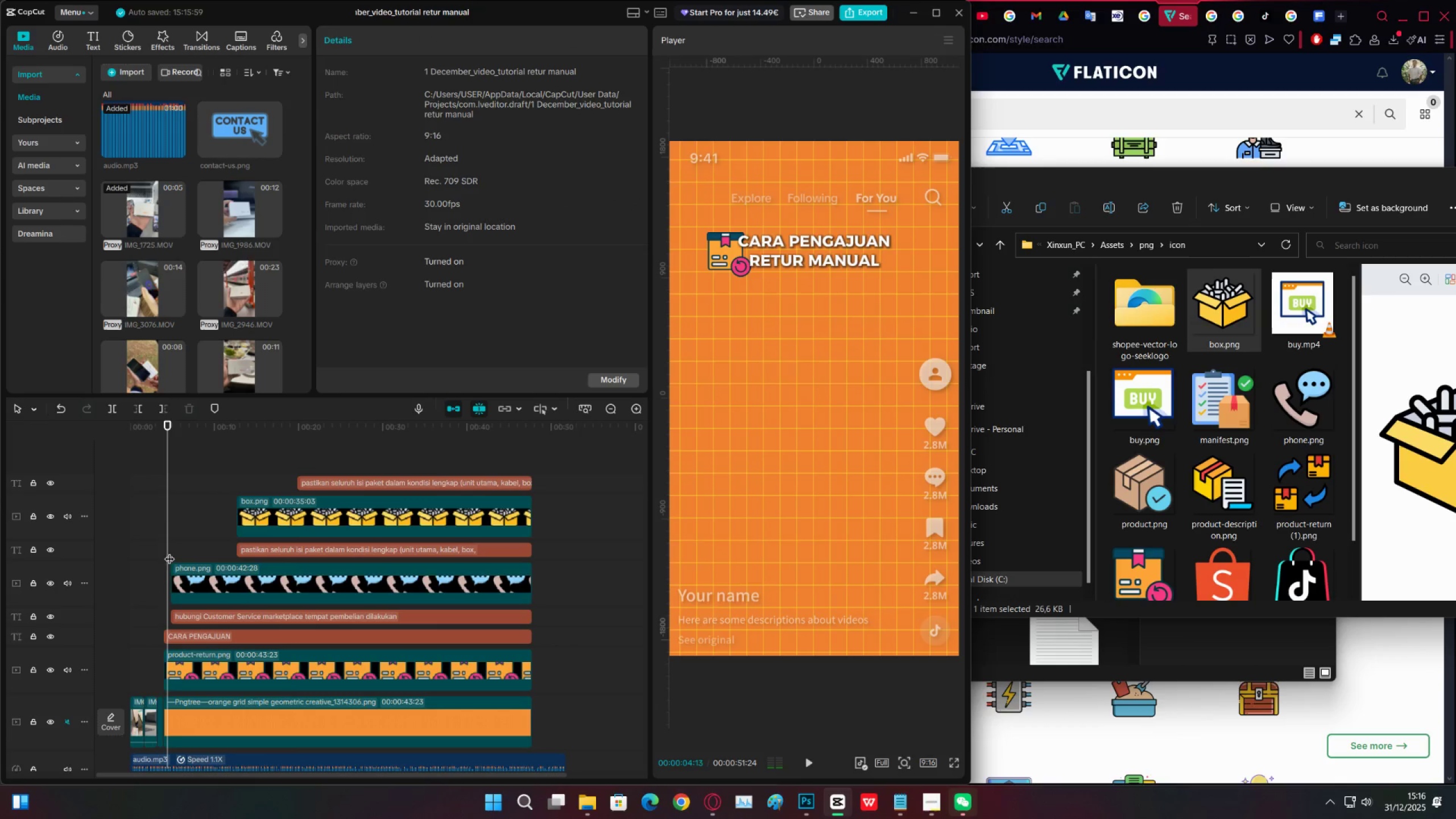 
key(Space)
 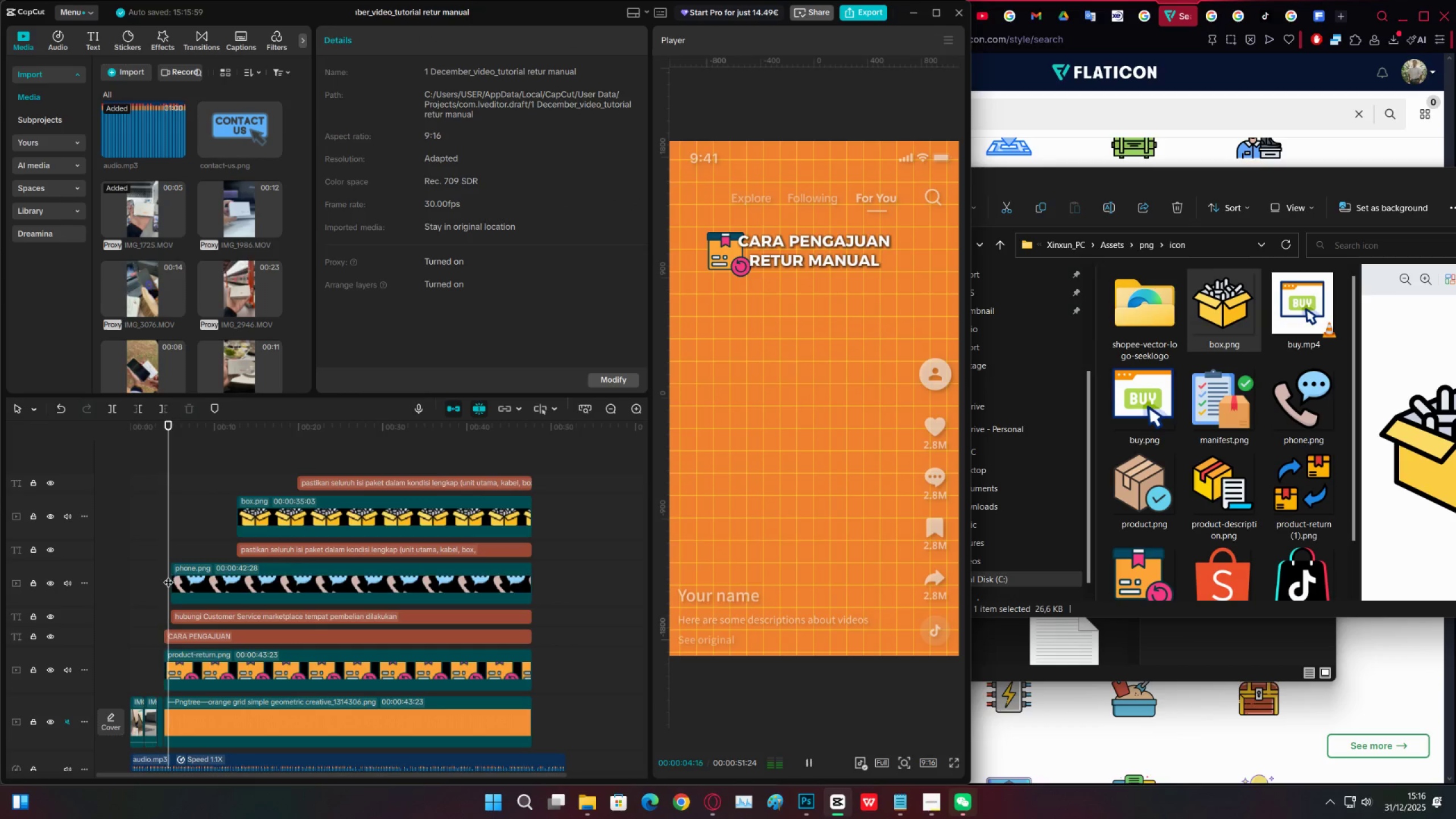 
key(Space)
 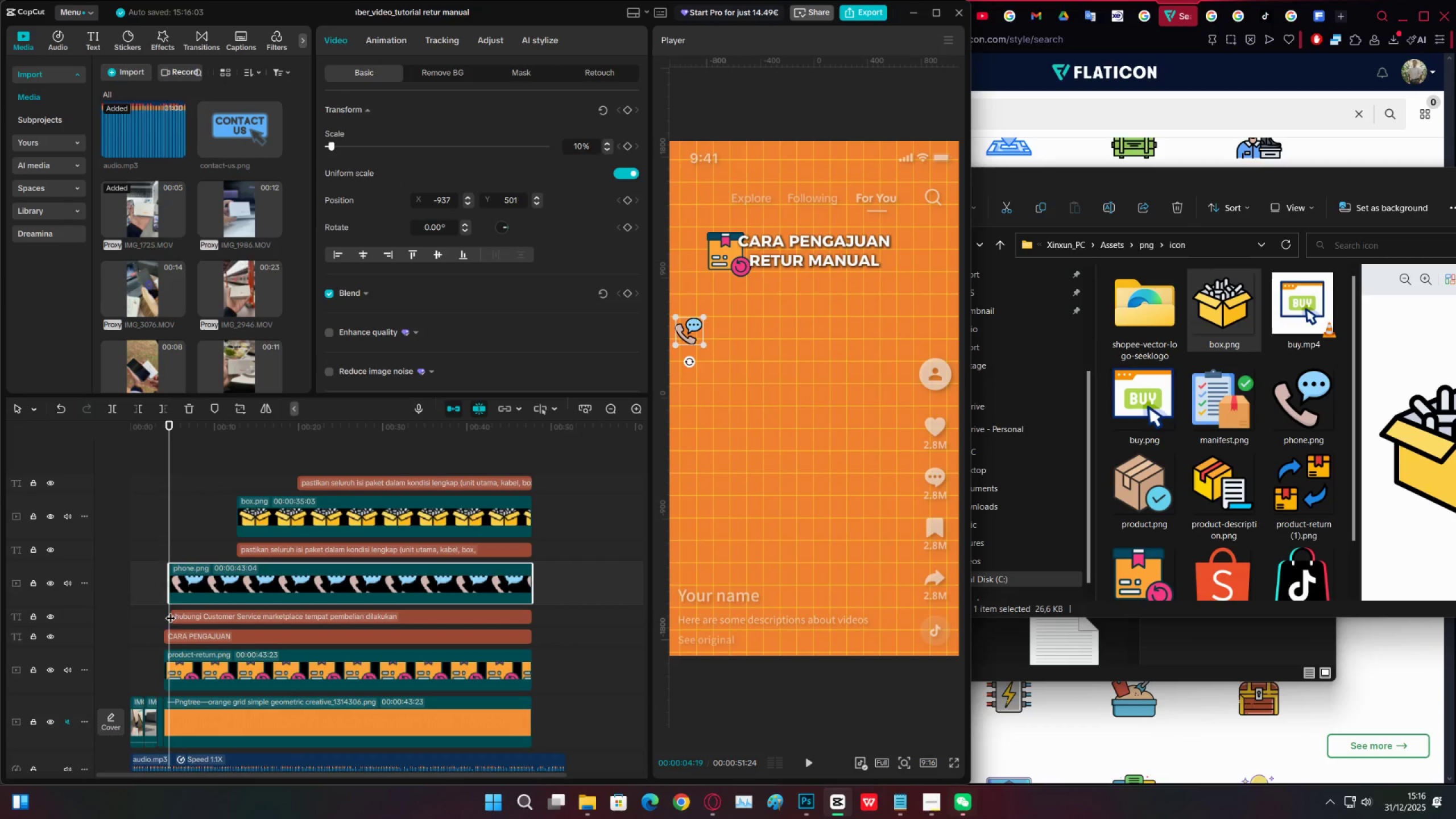 
left_click_drag(start_coordinate=[172, 612], to_coordinate=[169, 612])
 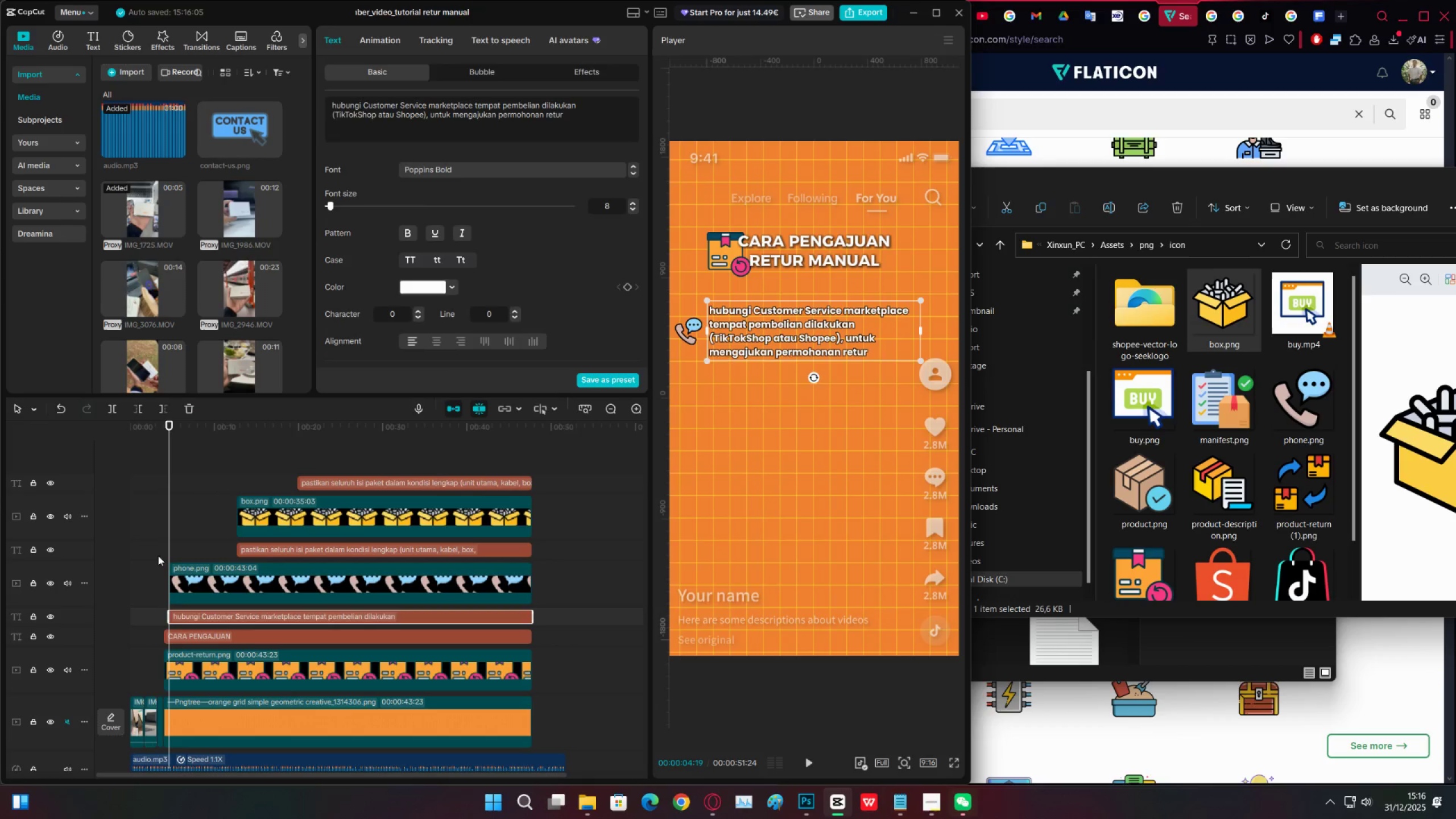 
left_click([156, 547])
 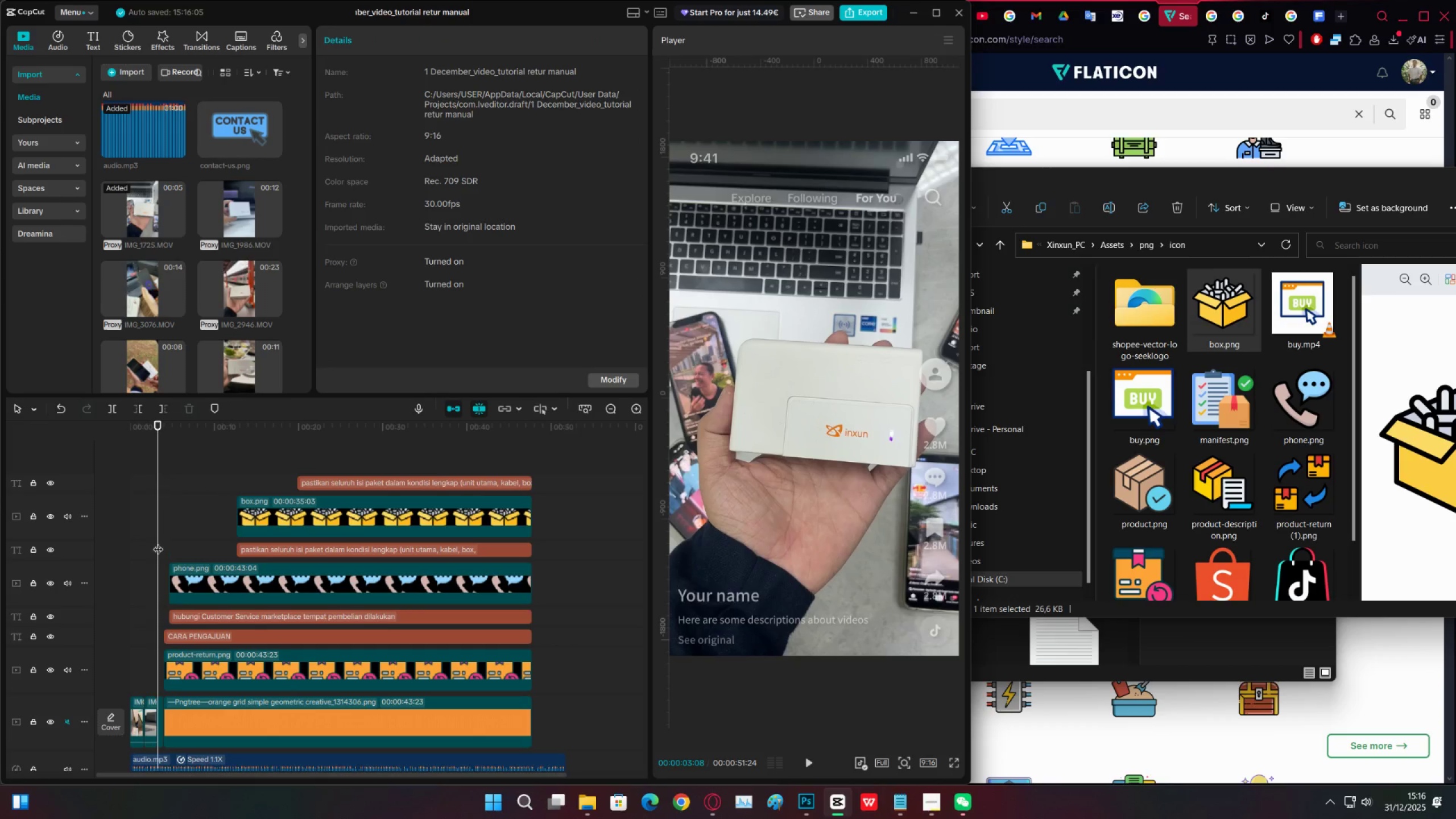 
left_click([160, 535])
 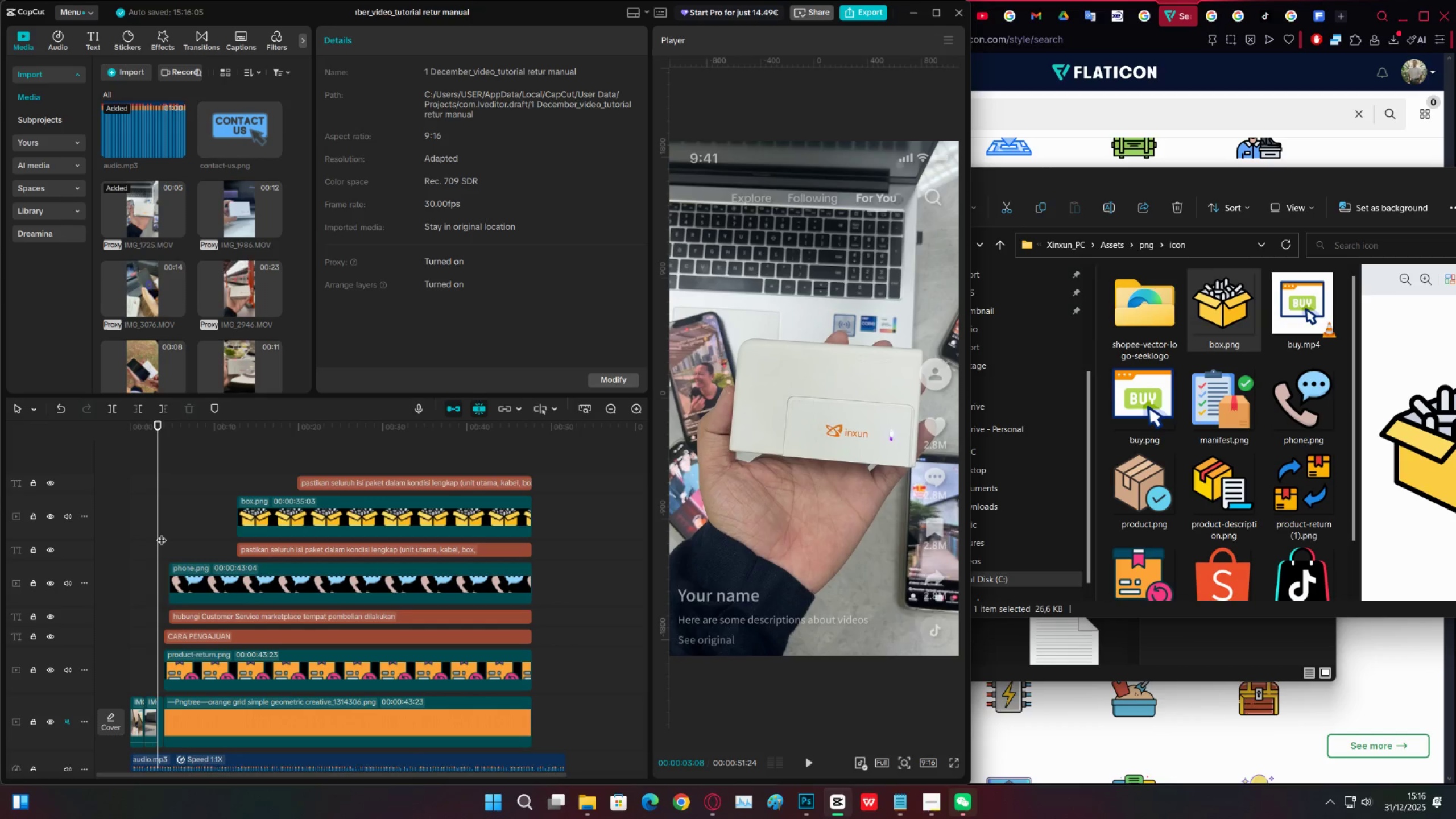 
key(Space)
 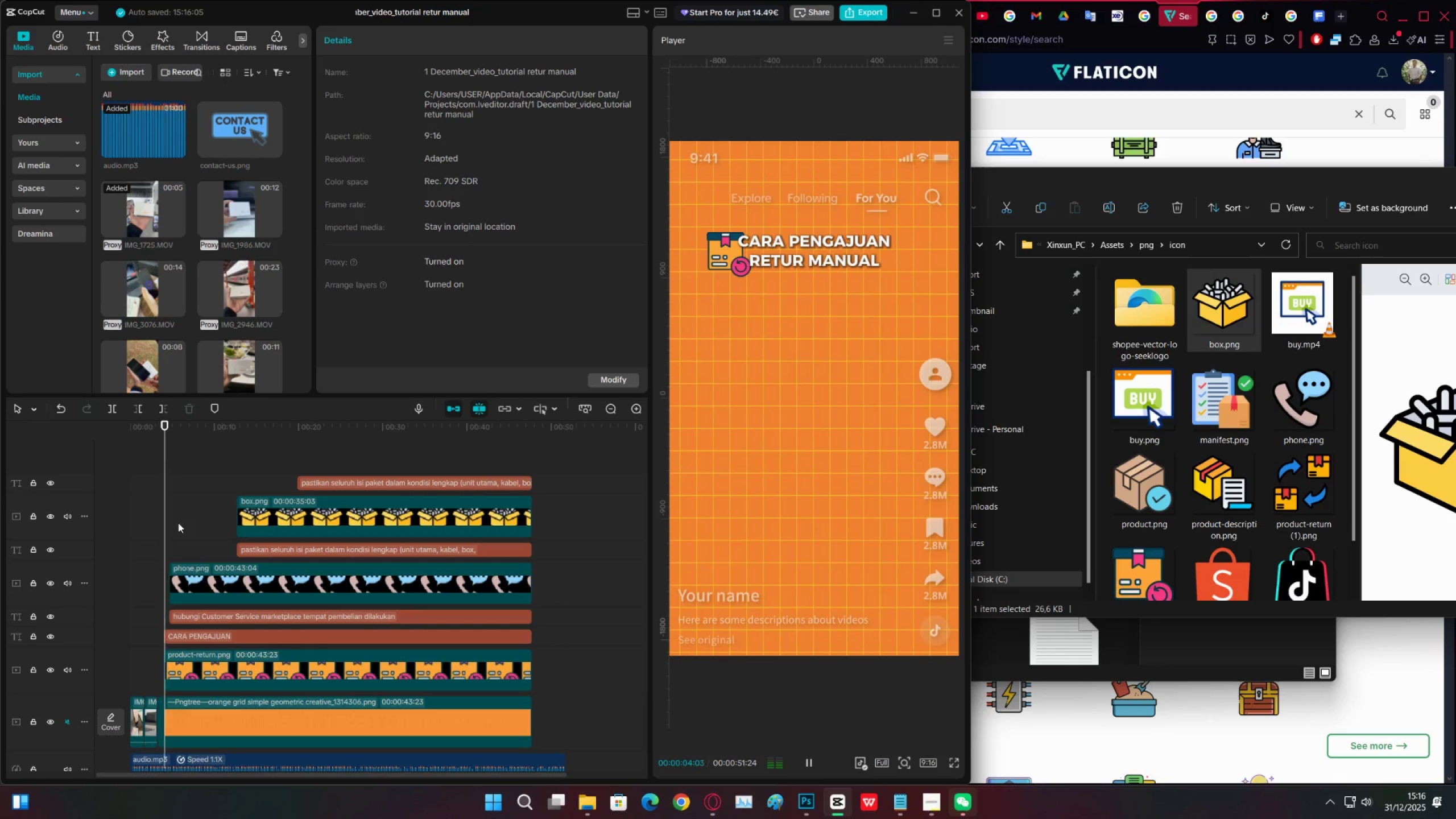 
key(Space)
 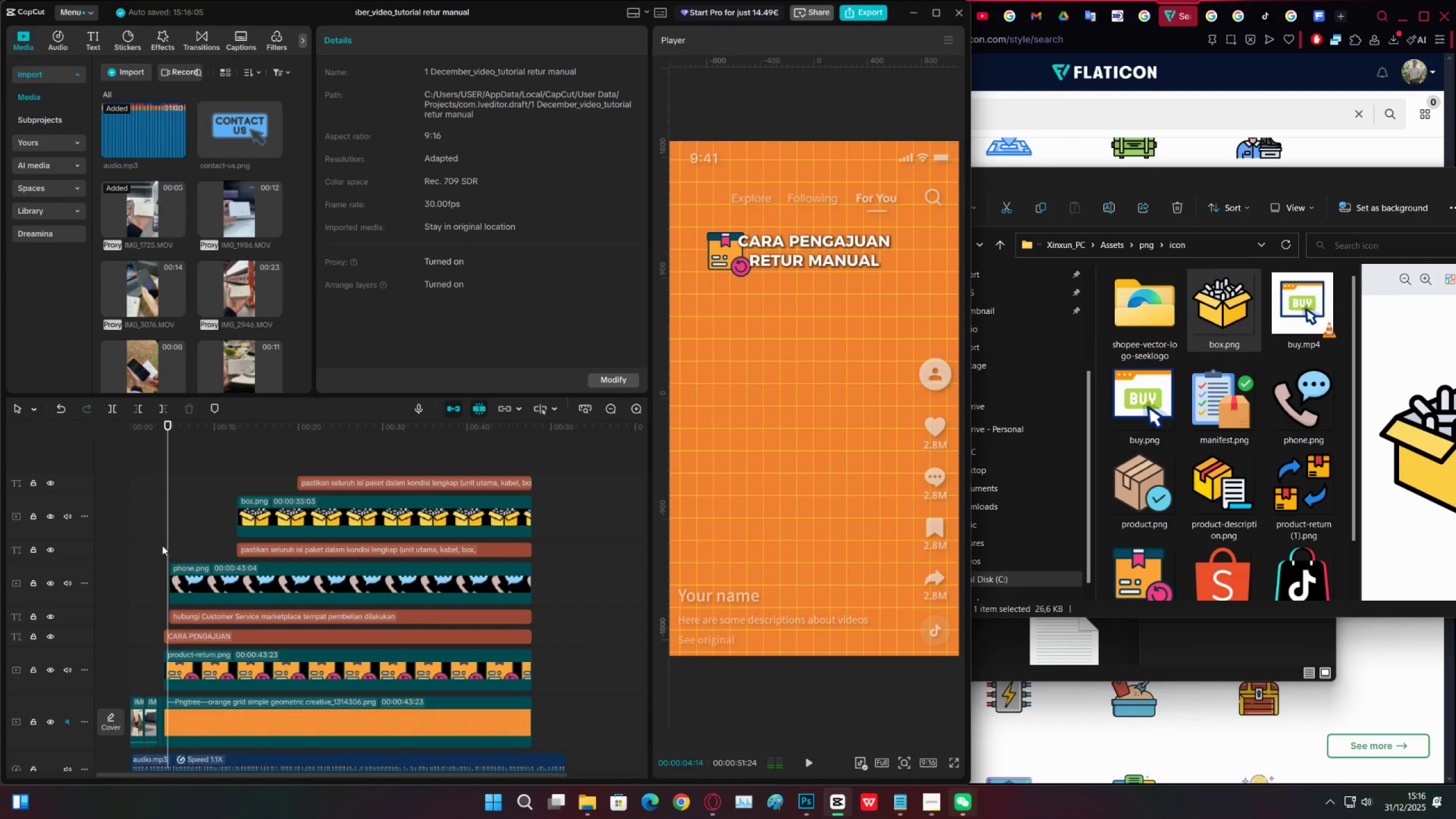 
left_click([162, 545])
 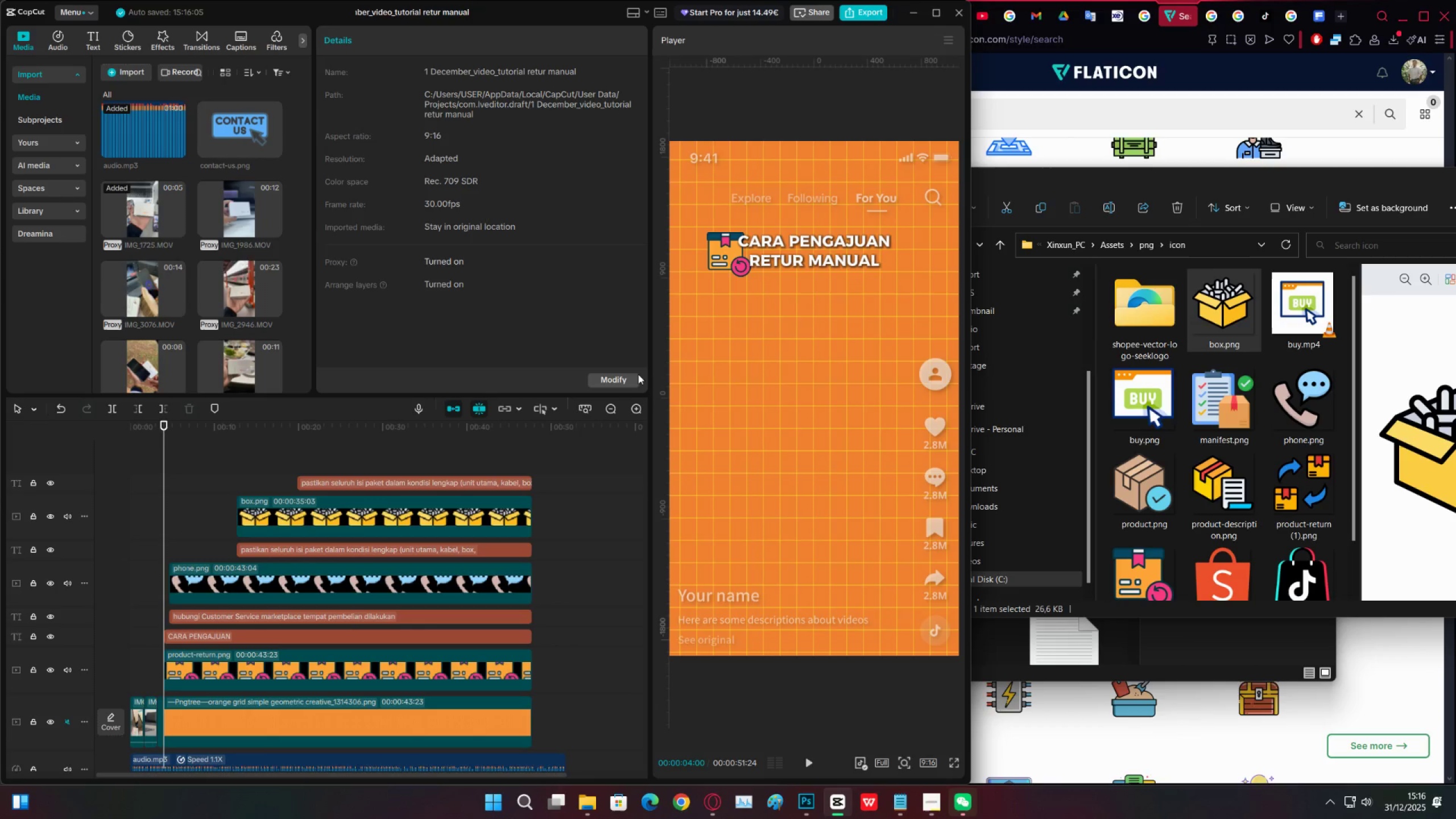 
double_click([642, 407])
 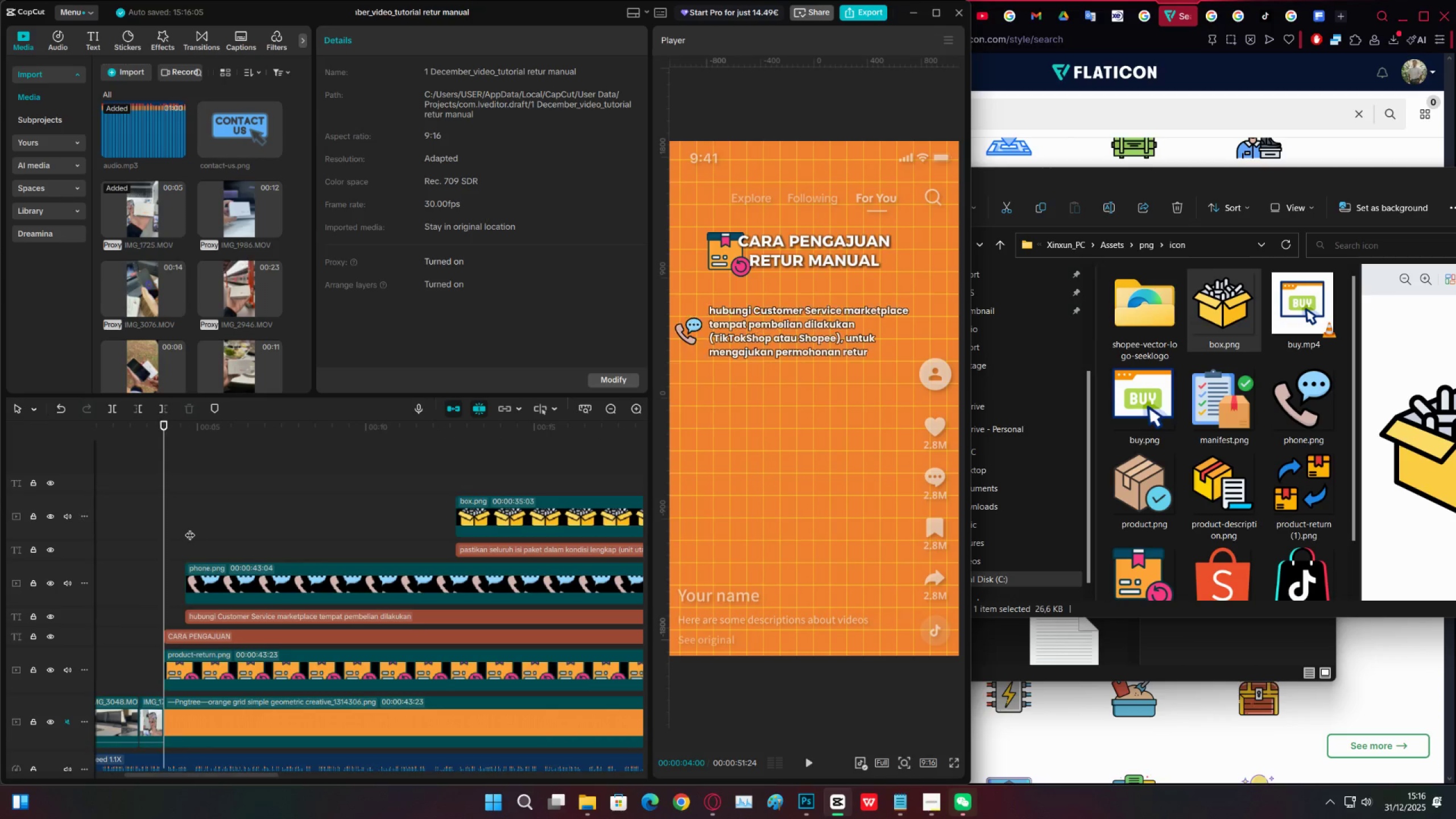 
double_click([185, 526])
 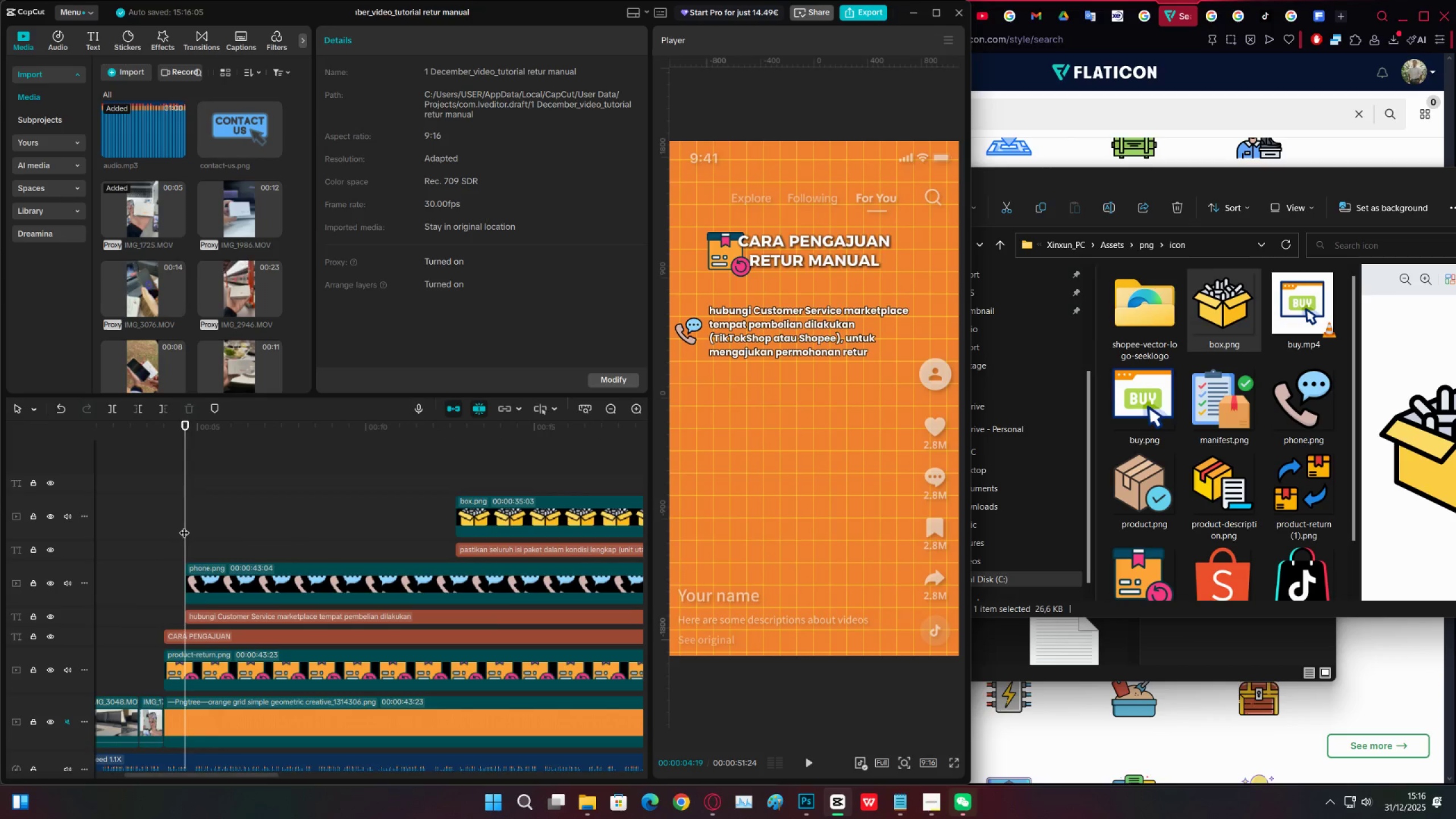 
key(Space)
 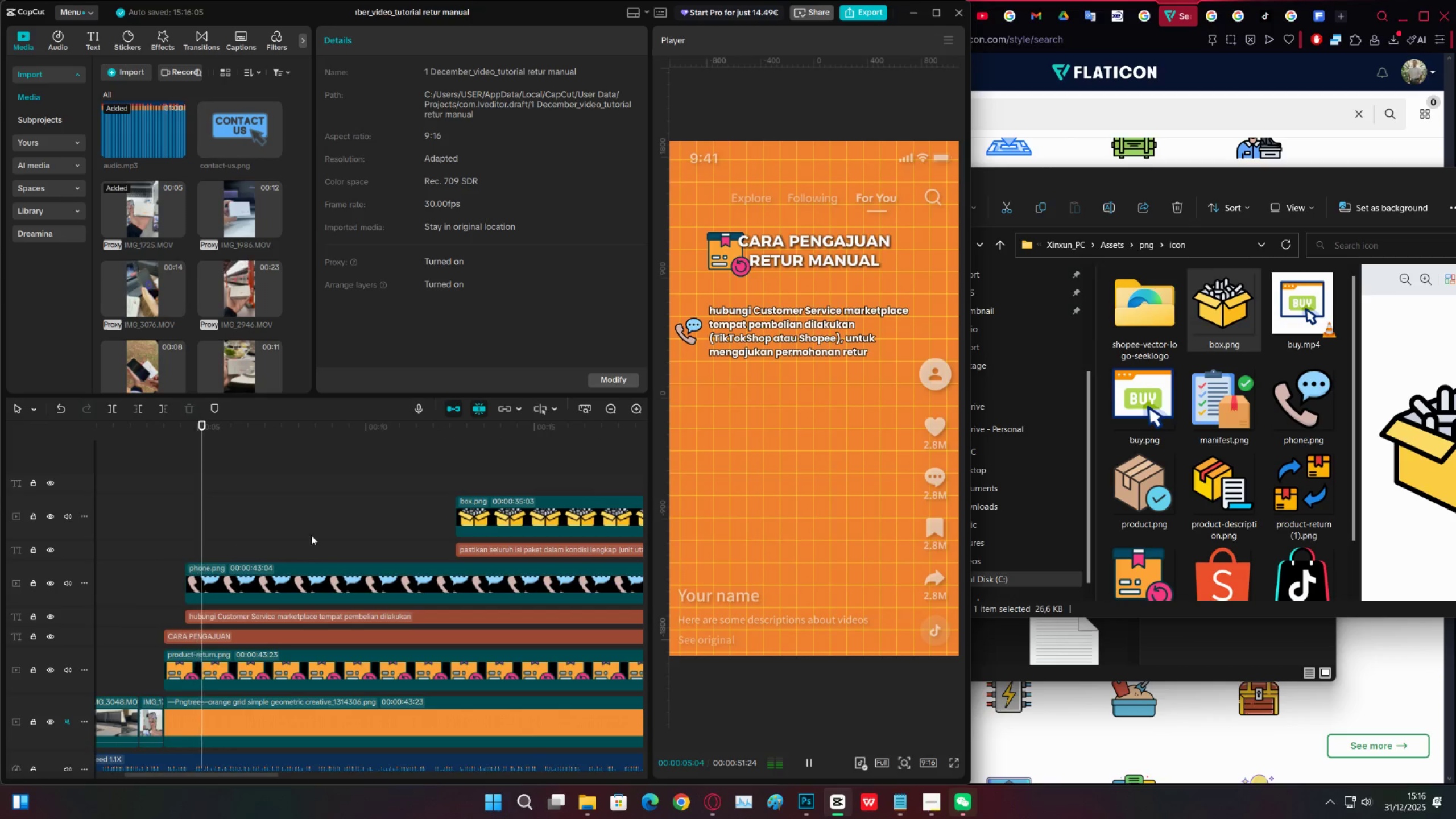 
left_click([354, 523])
 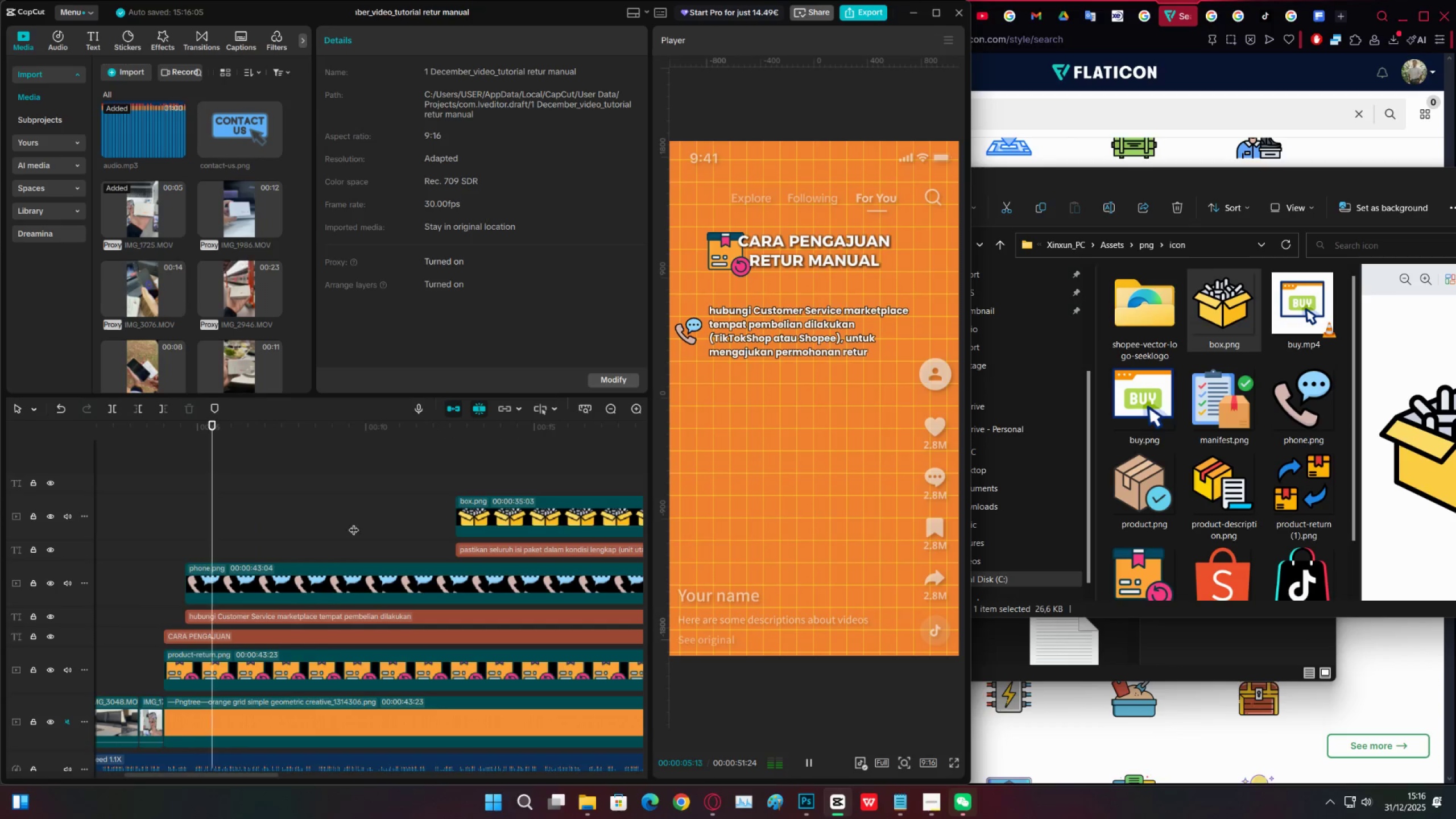 
key(Space)
 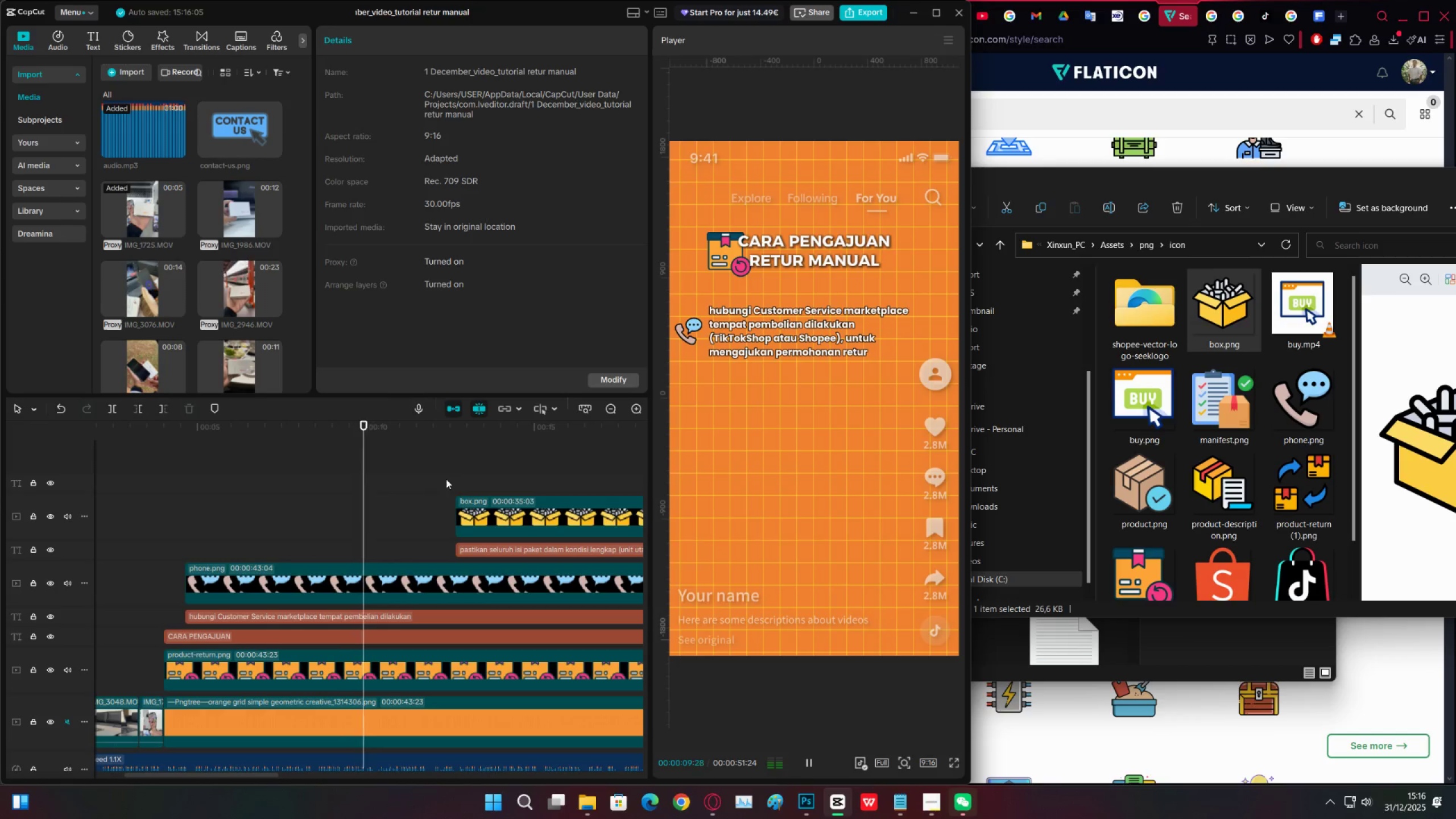 
left_click([454, 468])
 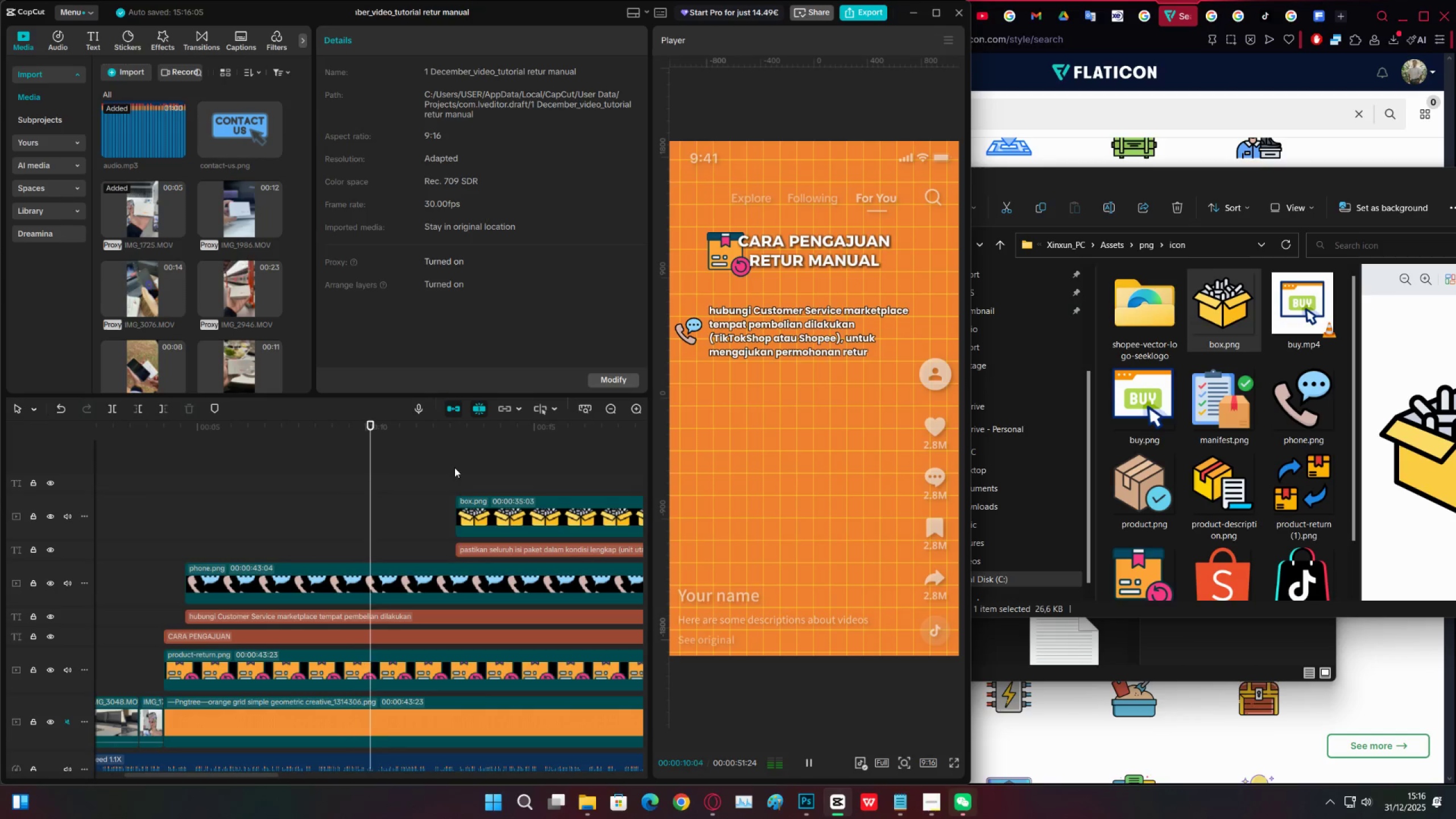 
key(Space)
 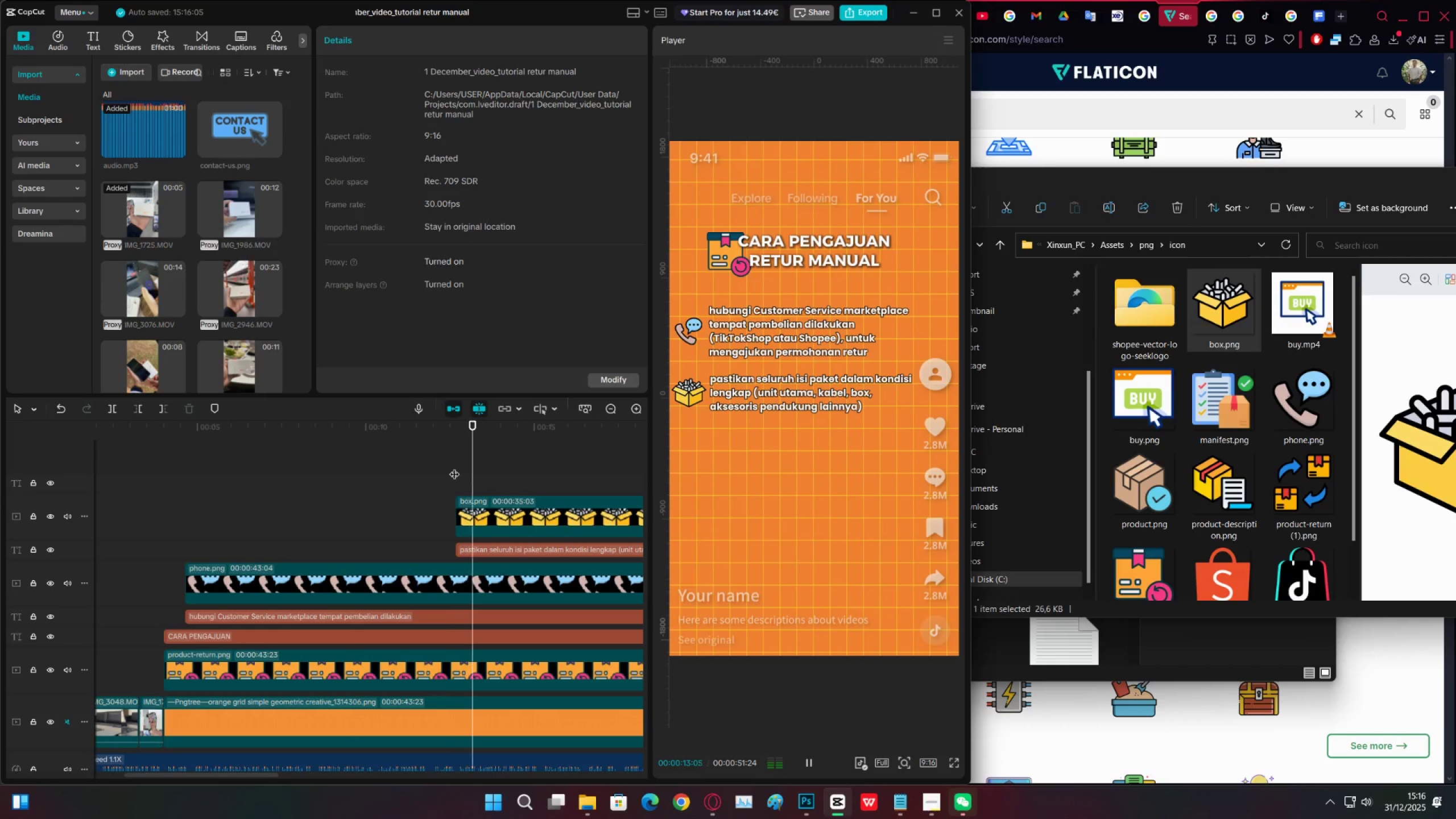 
left_click([430, 471])
 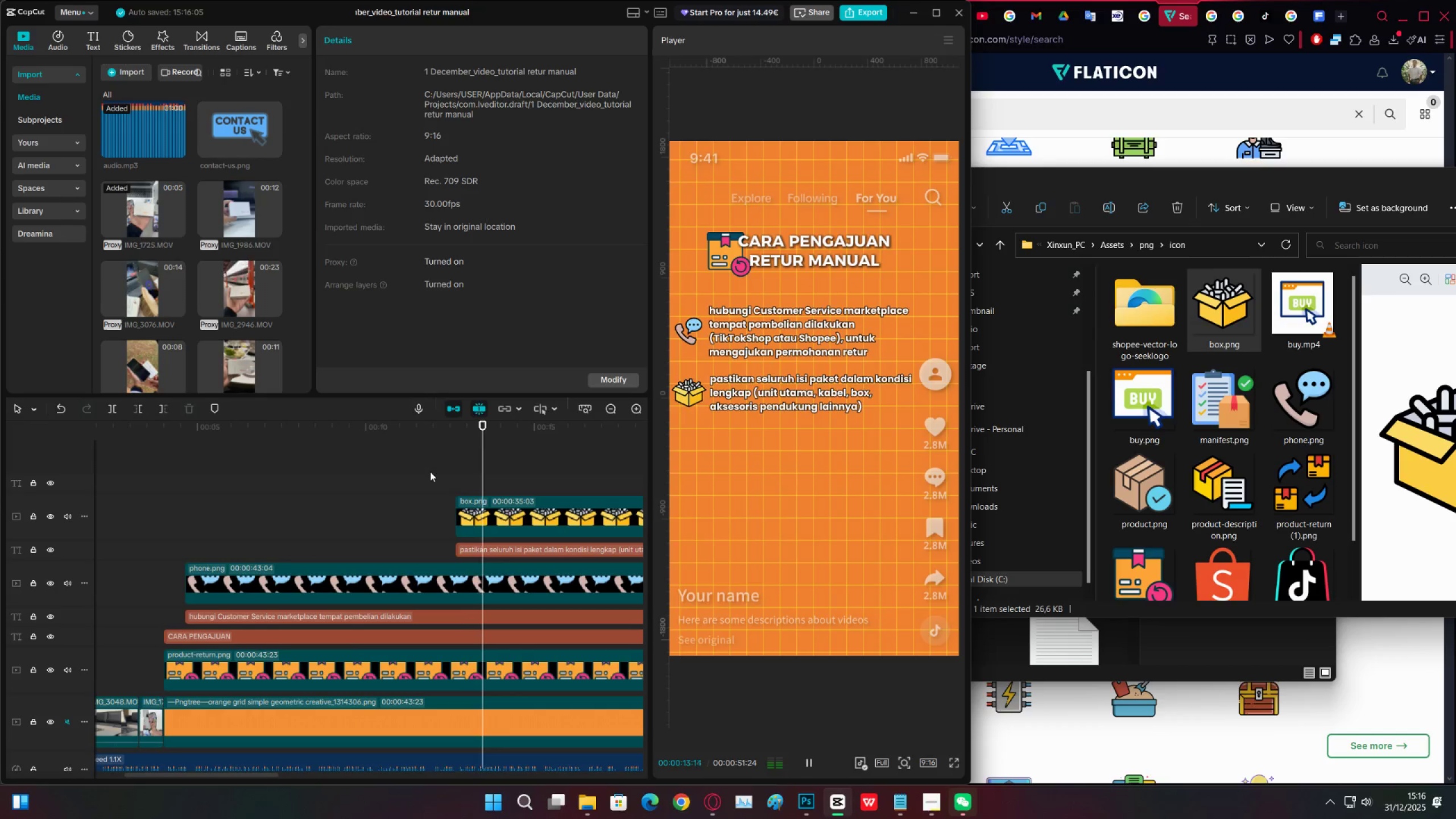 
key(Space)
 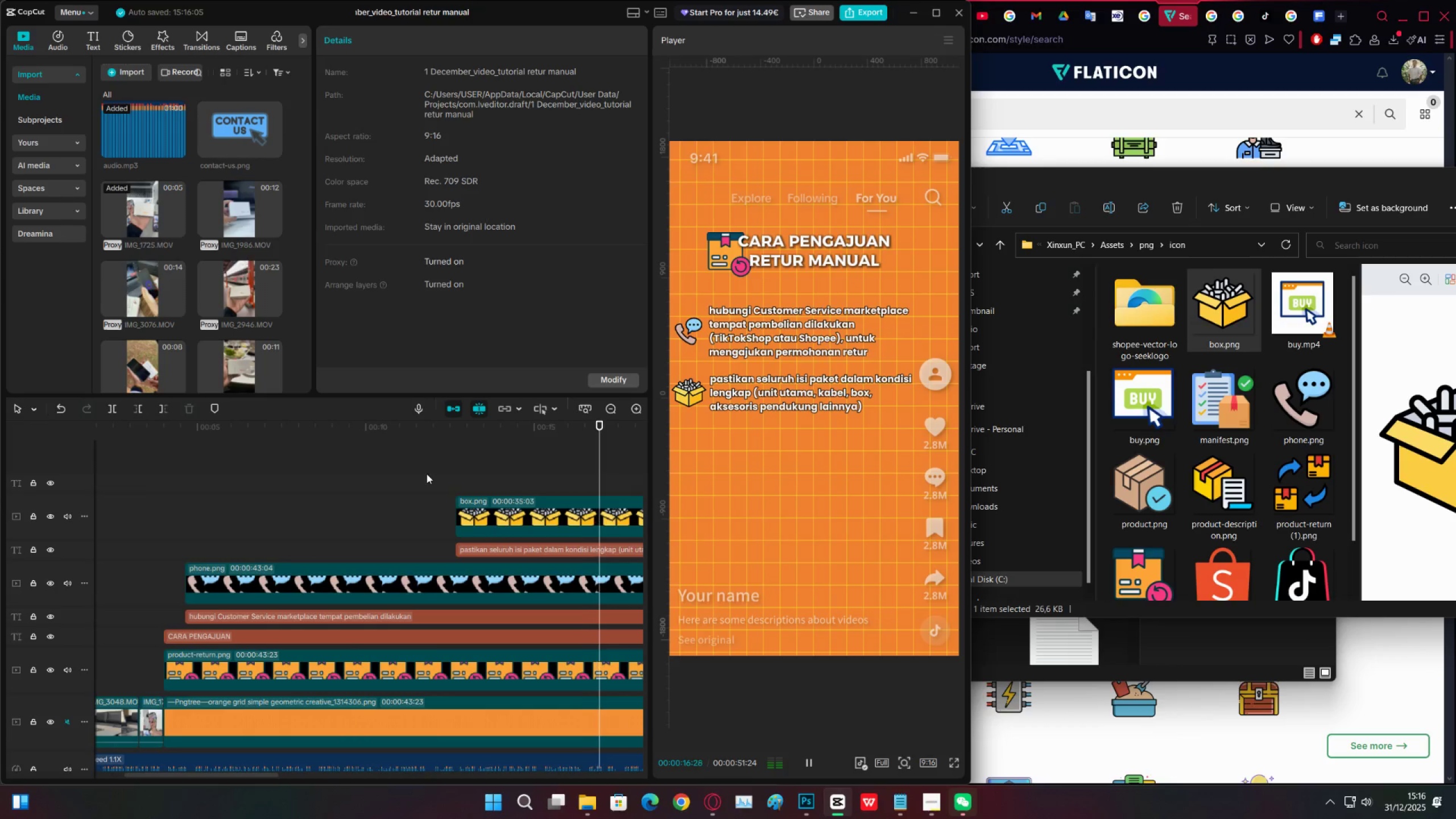 
wait(6.79)
 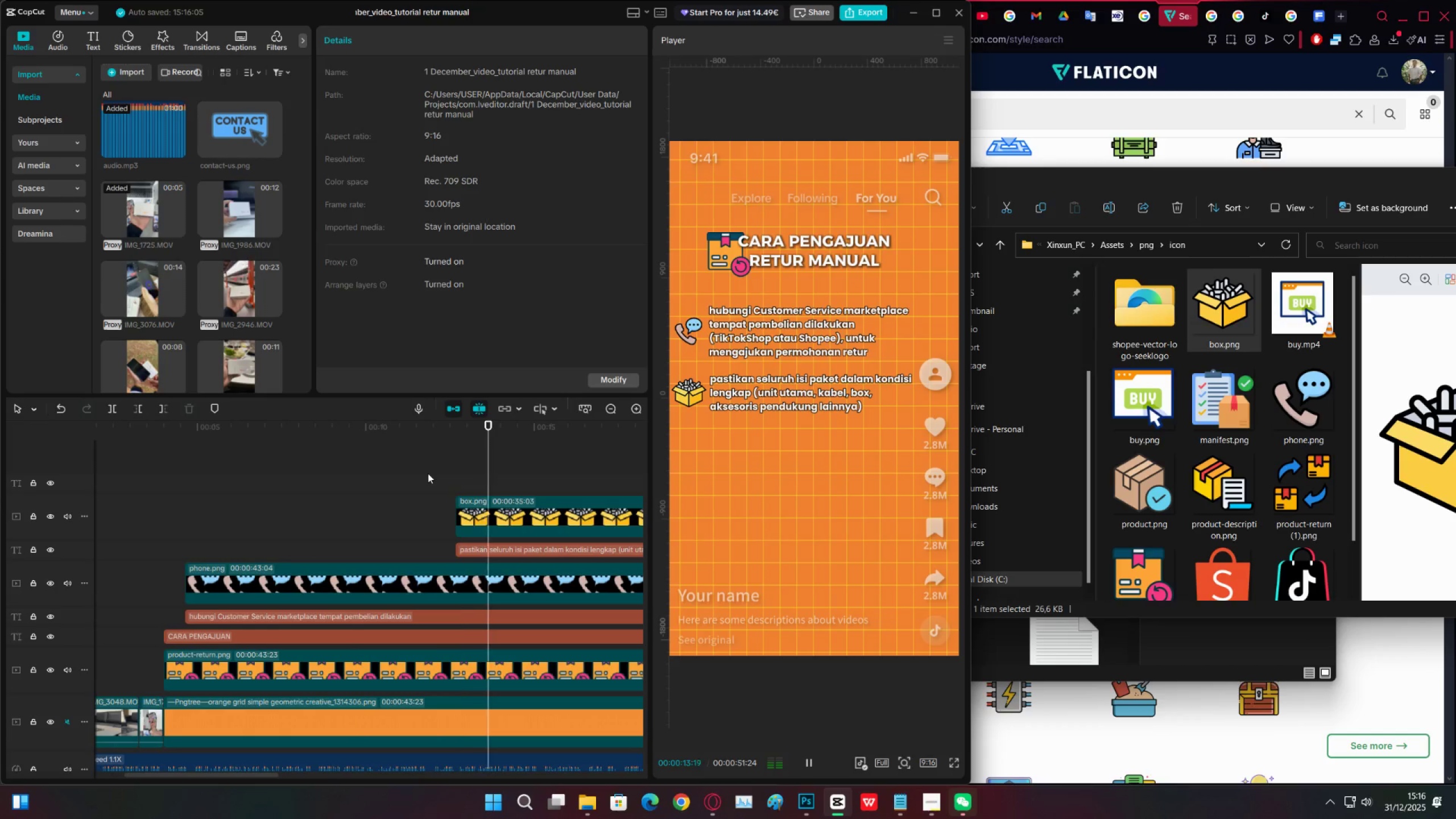 
key(Space)
 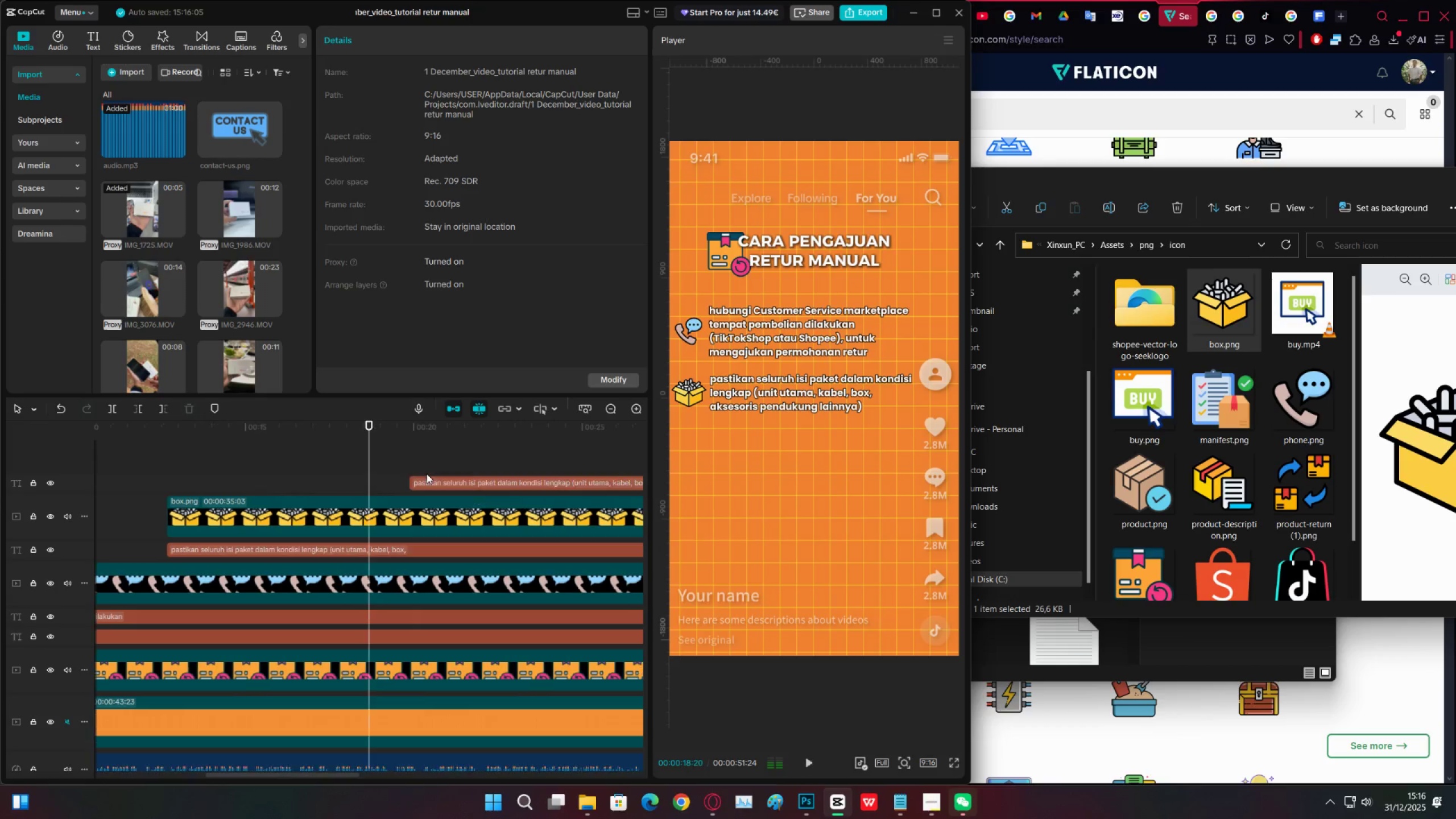 
key(Space)
 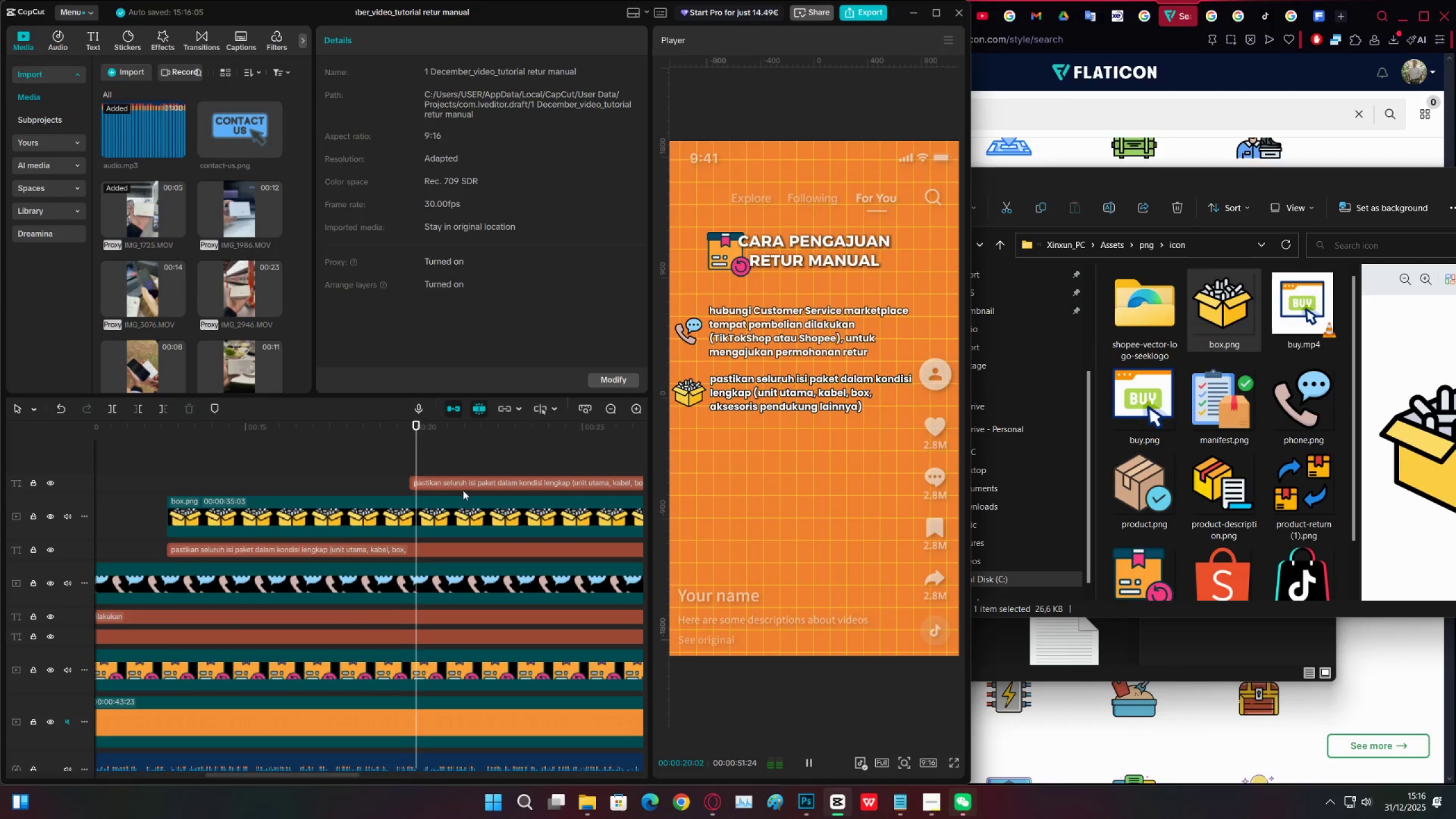 
key(Space)
 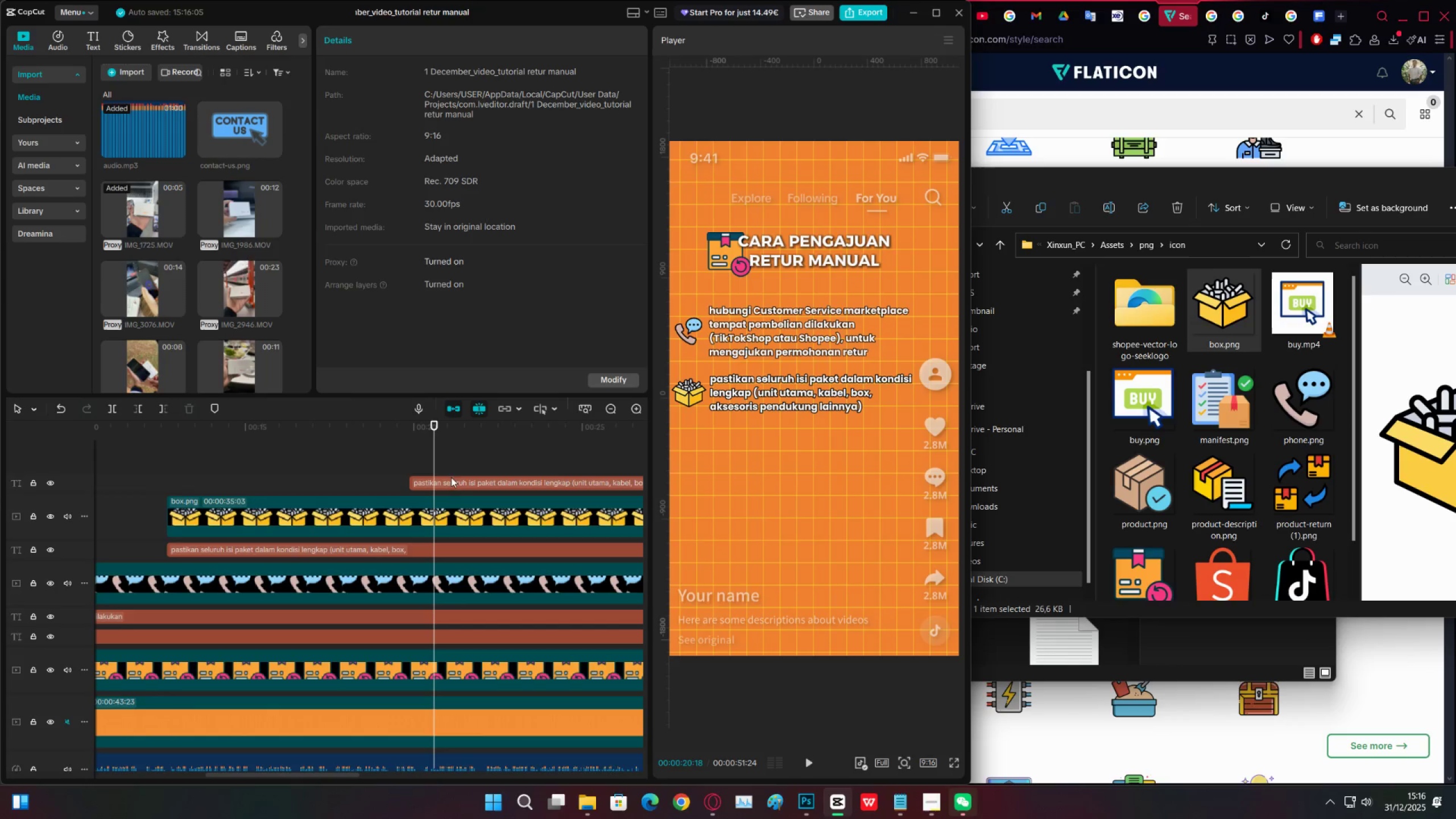 
left_click([451, 479])
 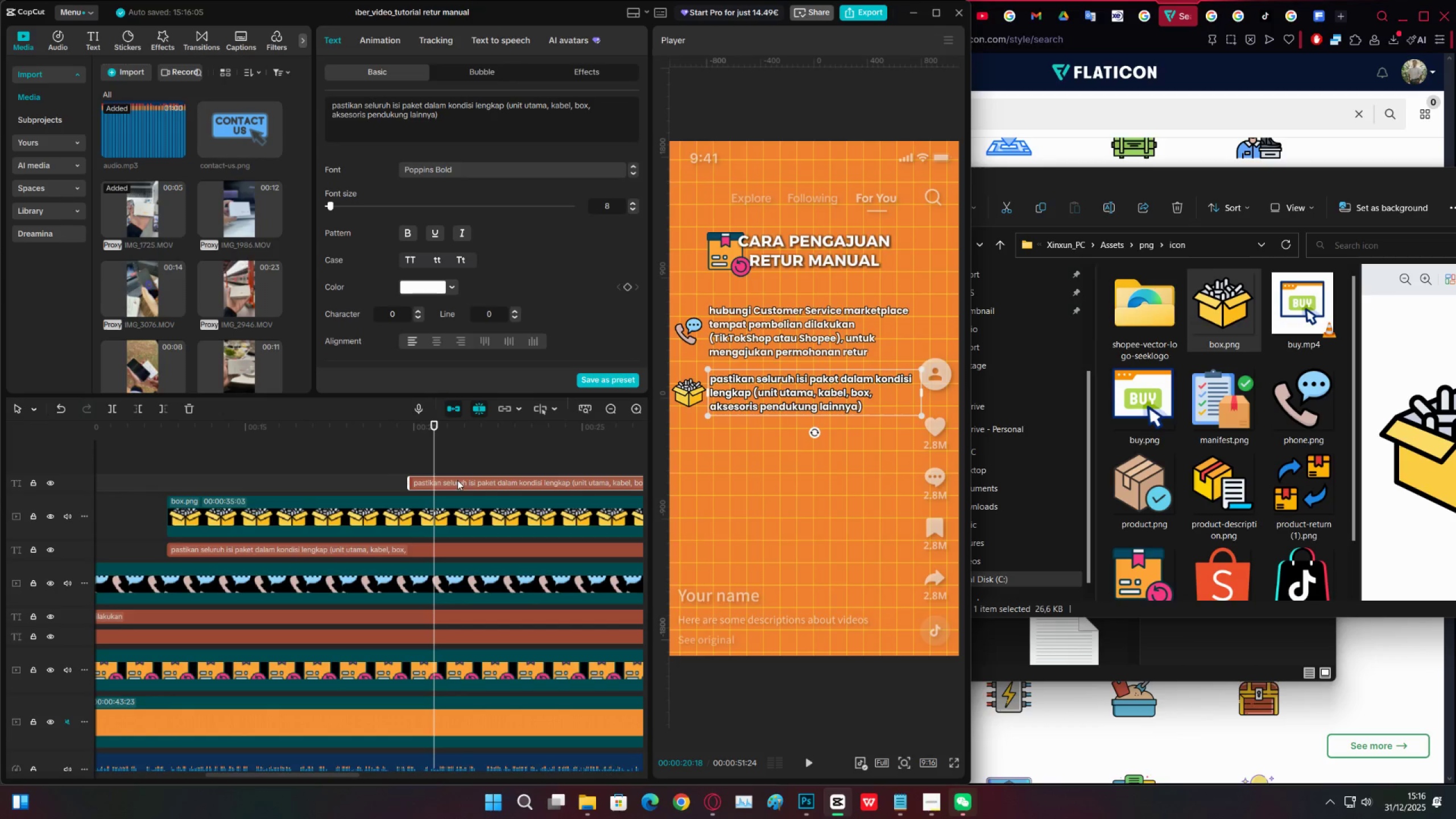 
left_click([383, 463])
 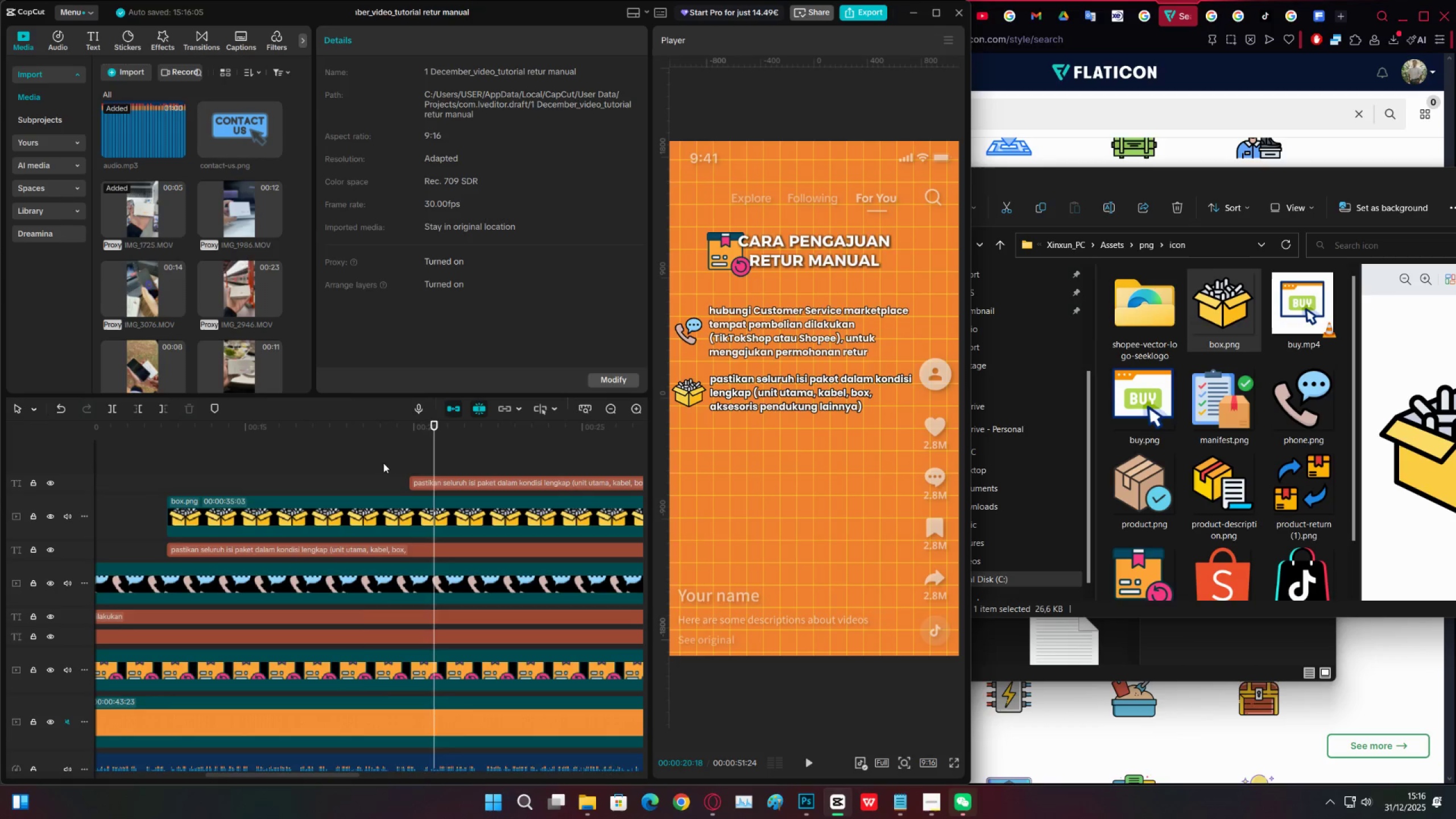 
key(Space)
 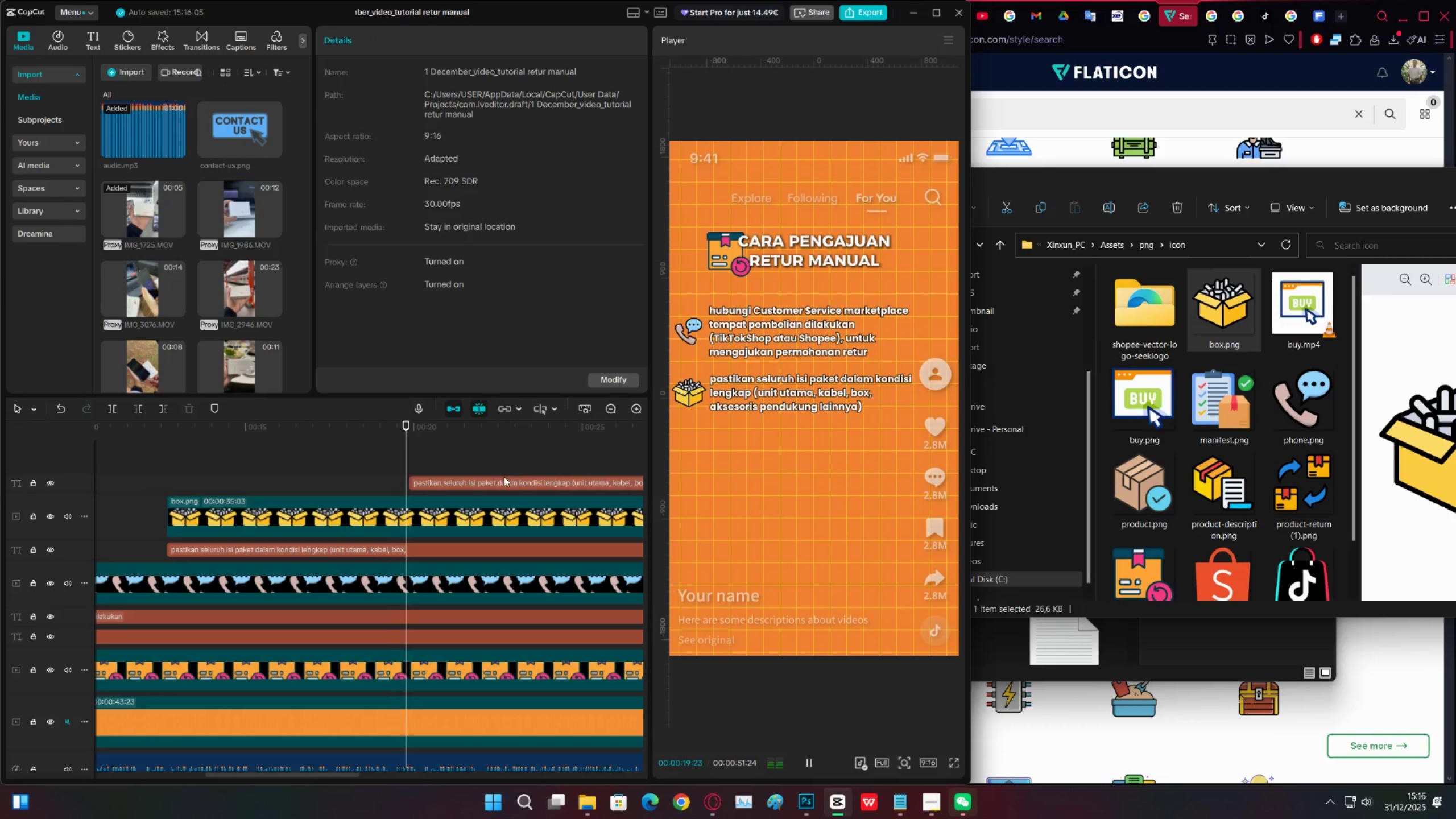 
key(Space)
 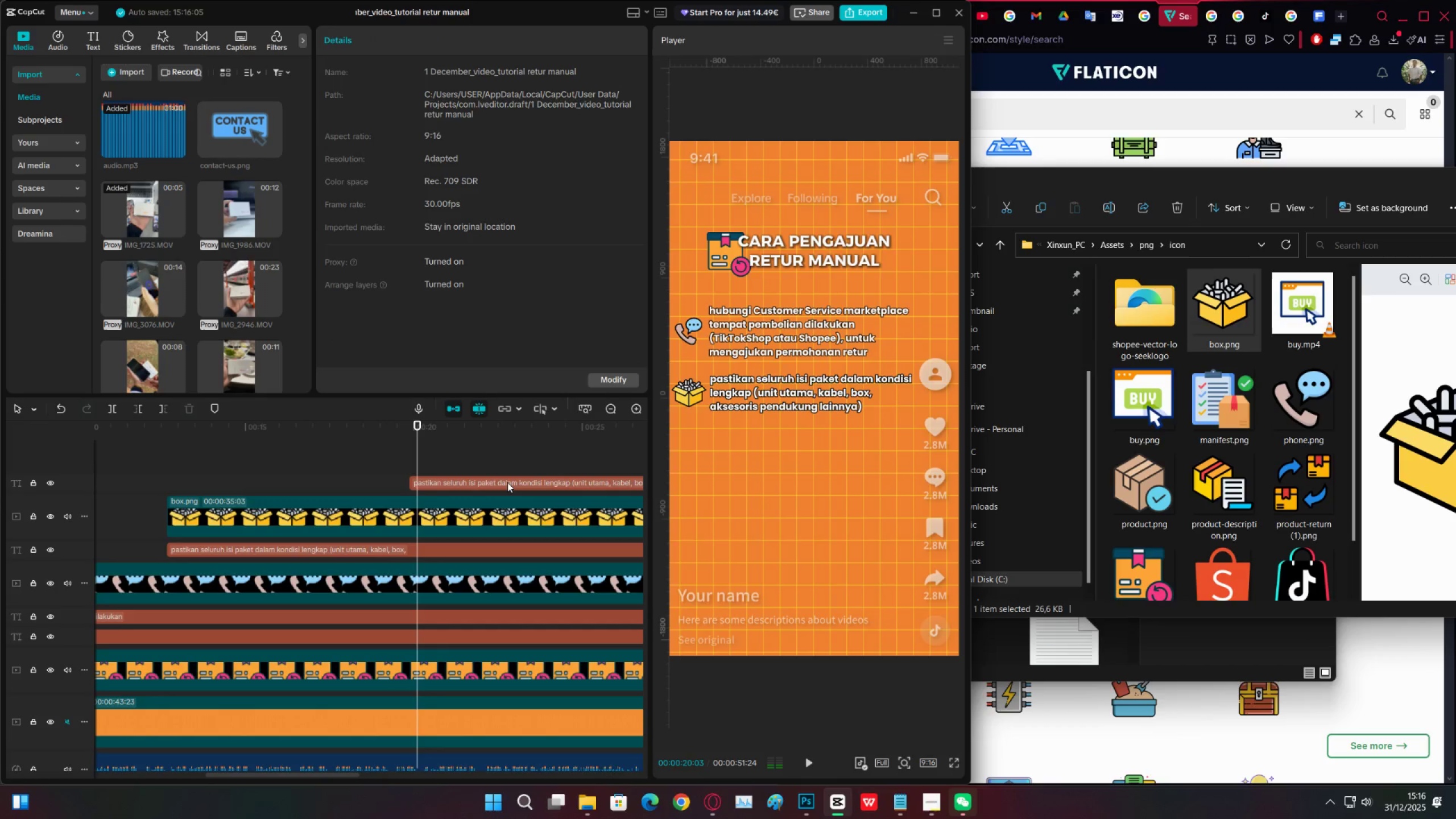 
left_click([507, 482])
 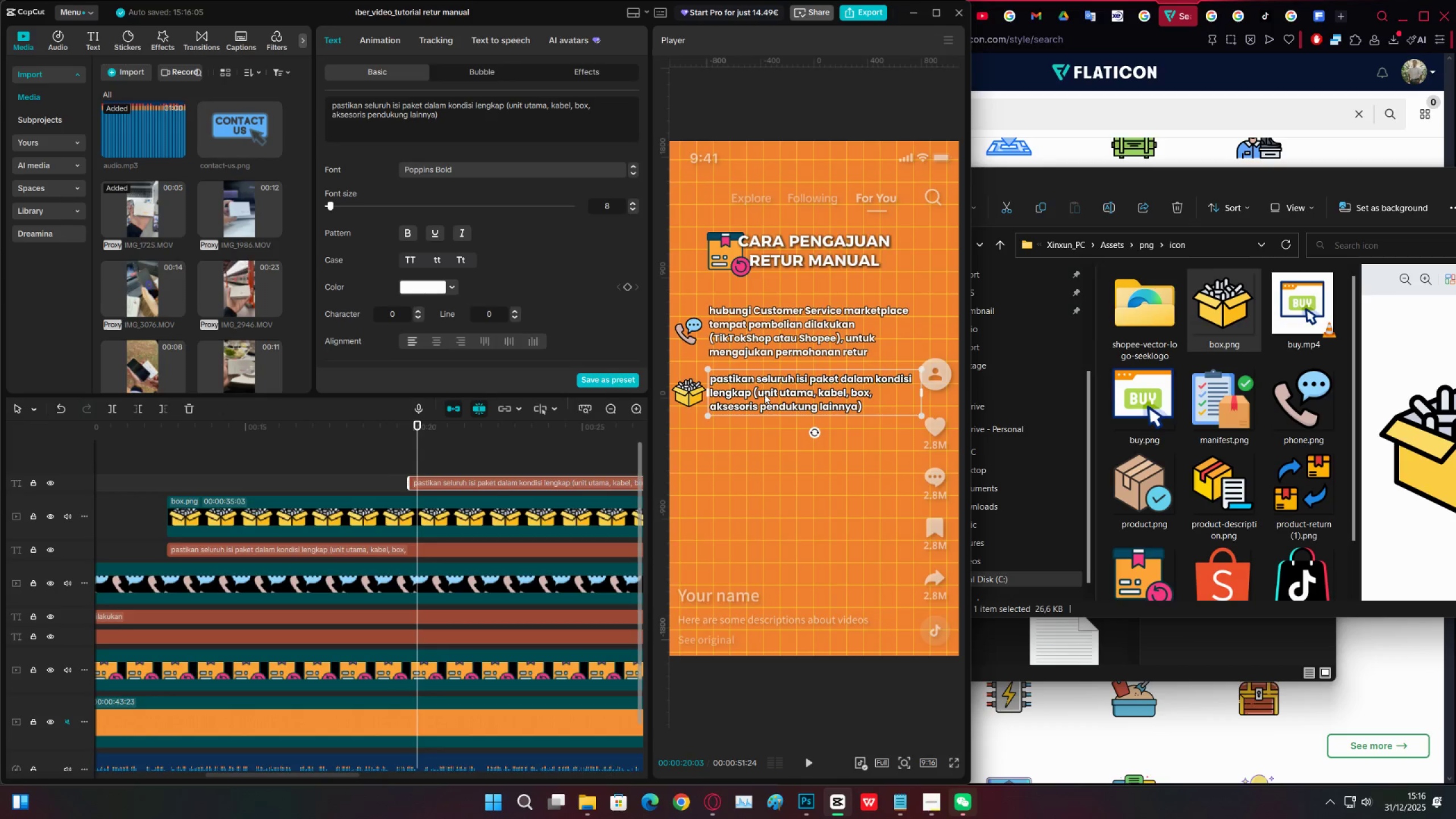 
left_click_drag(start_coordinate=[764, 394], to_coordinate=[764, 450])
 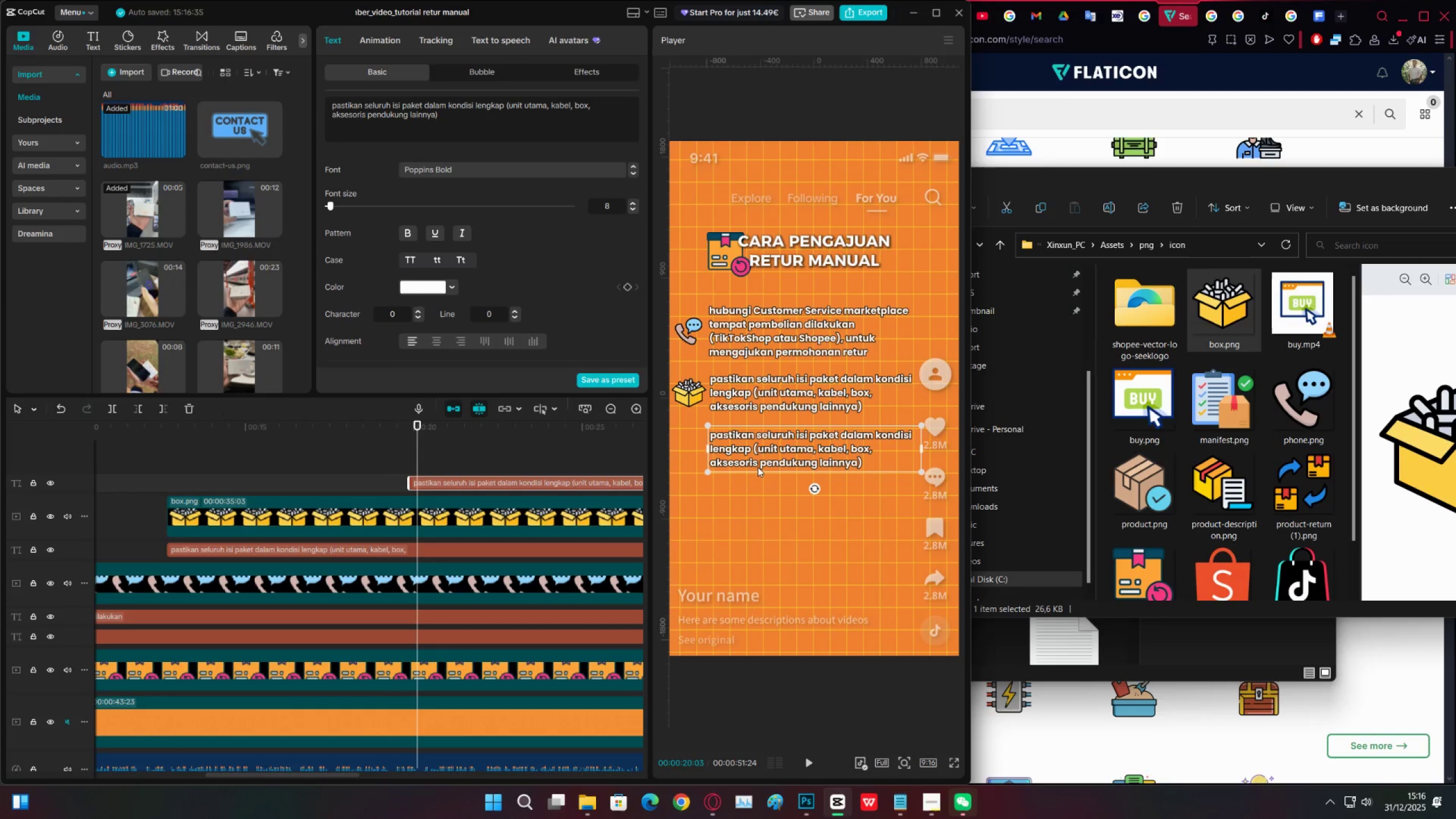 
wait(5.75)
 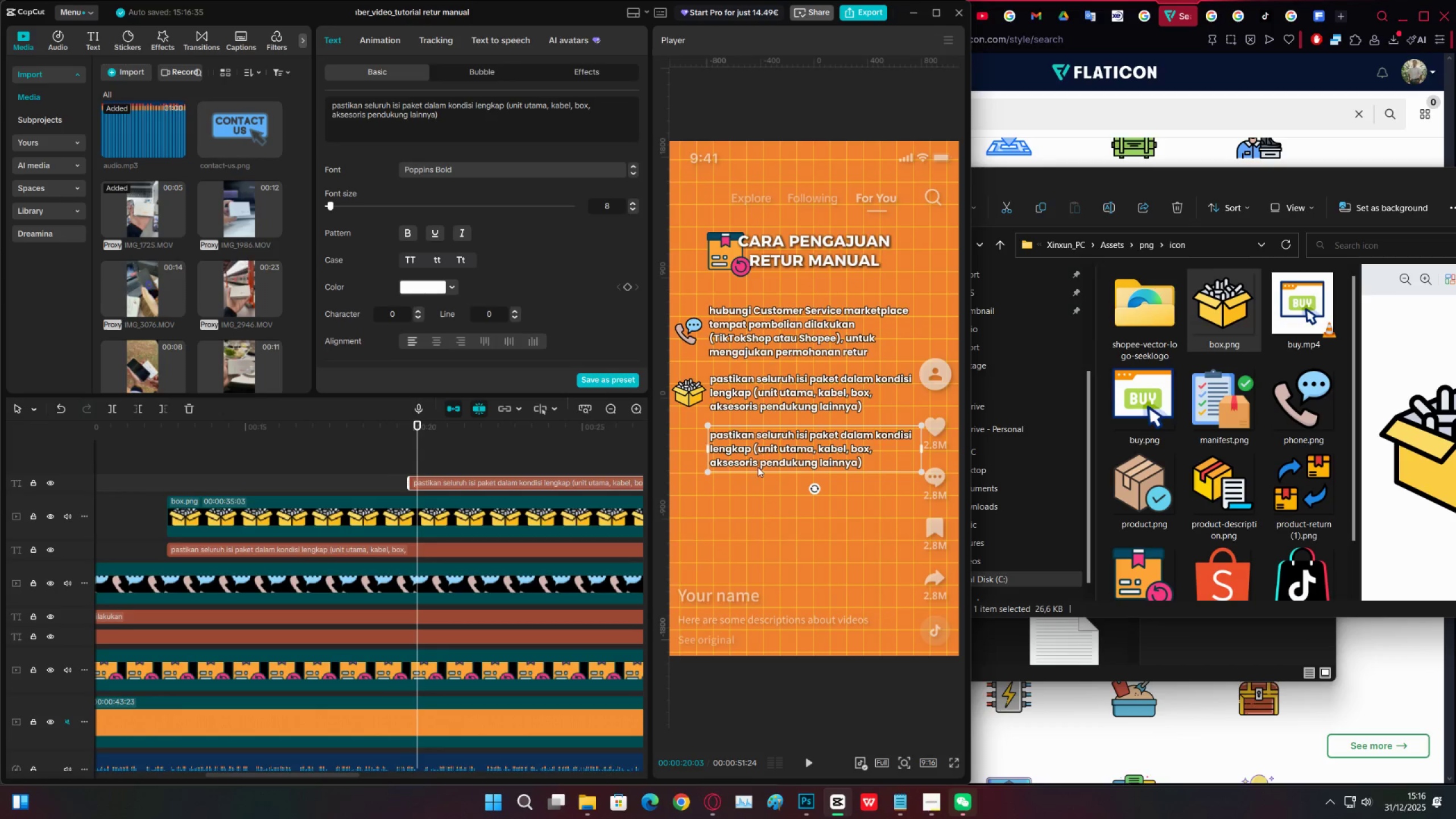 
left_click([400, 449])
 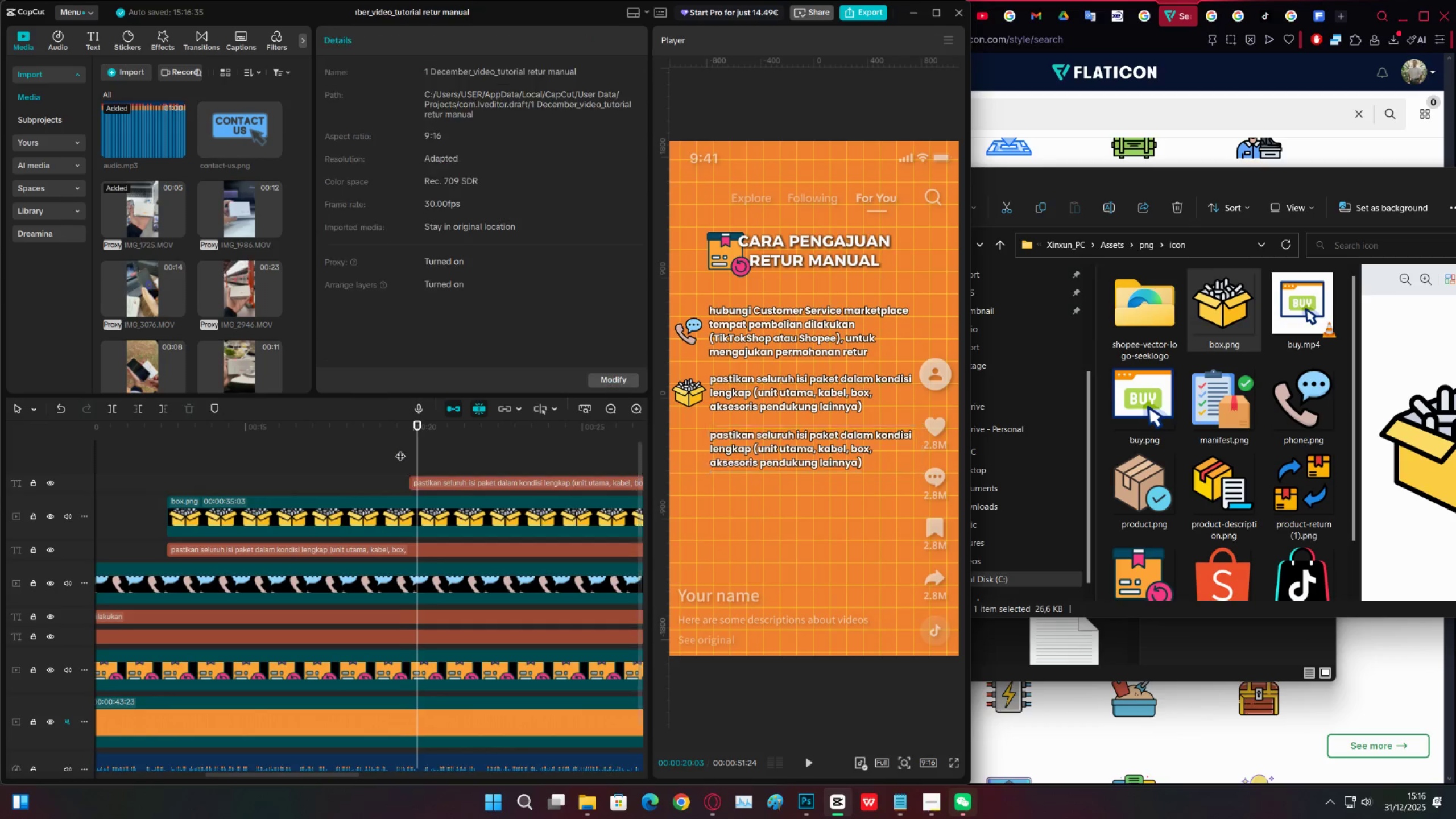 
key(Space)
 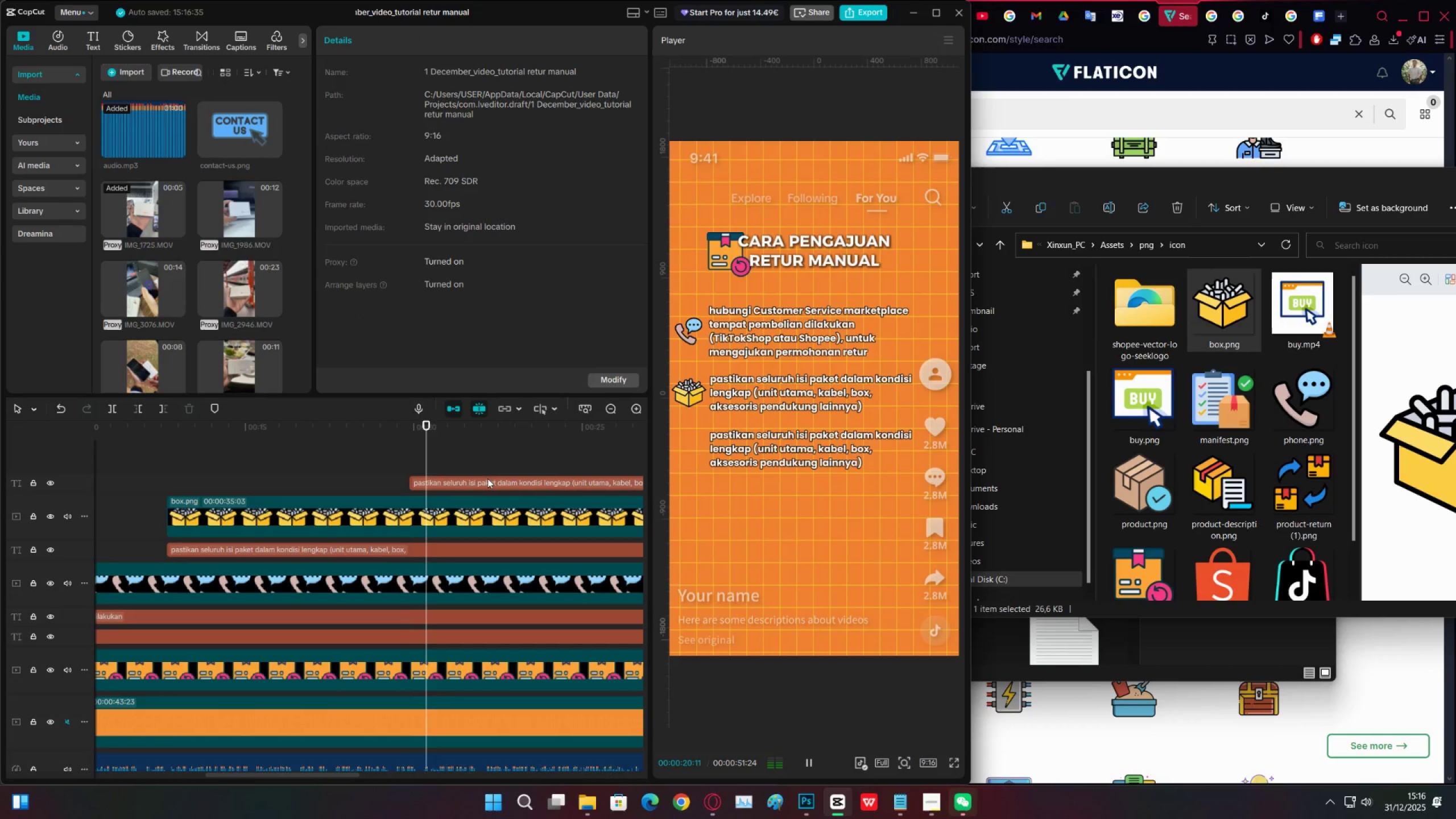 
left_click([488, 481])
 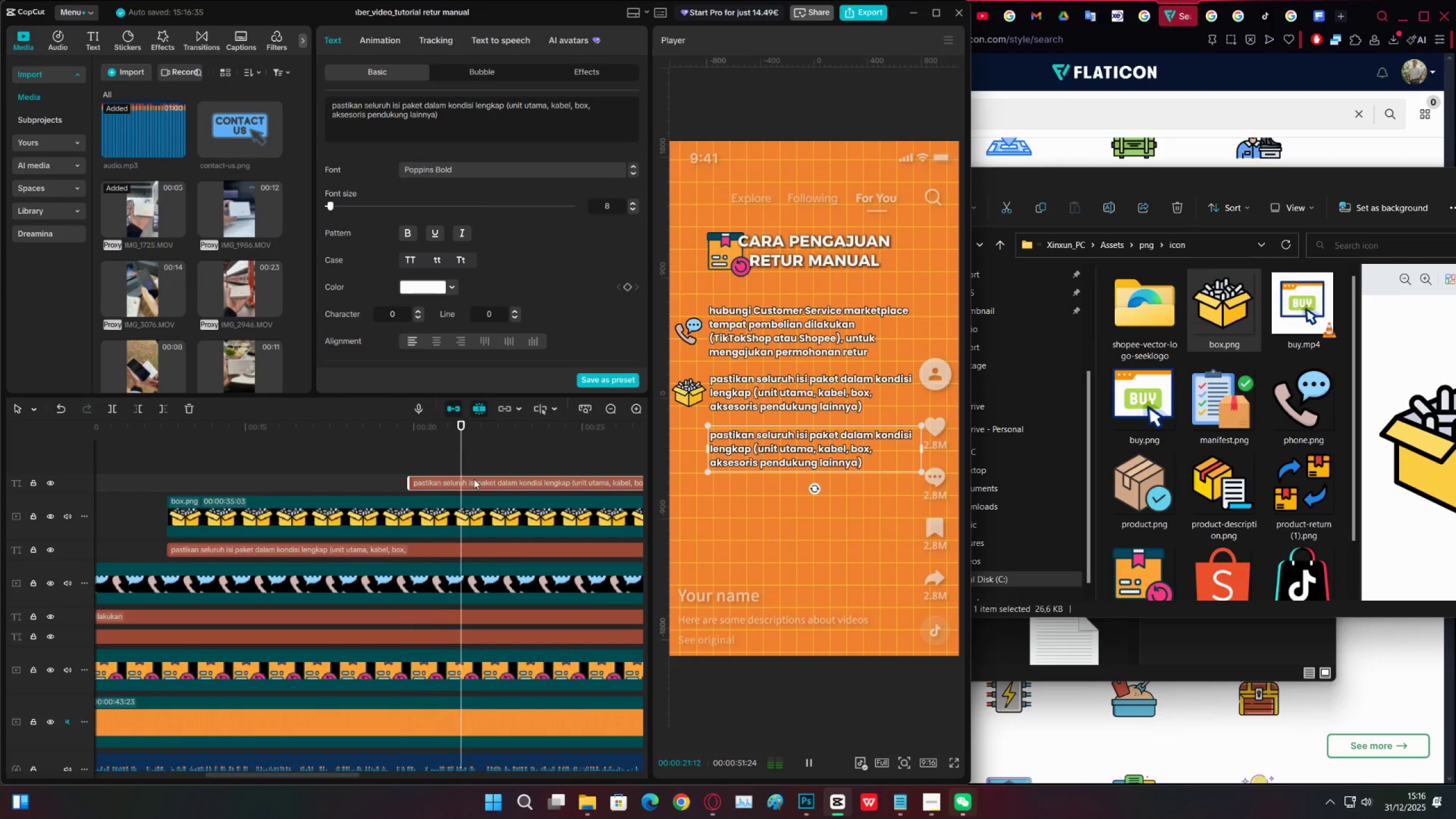 
key(Space)
 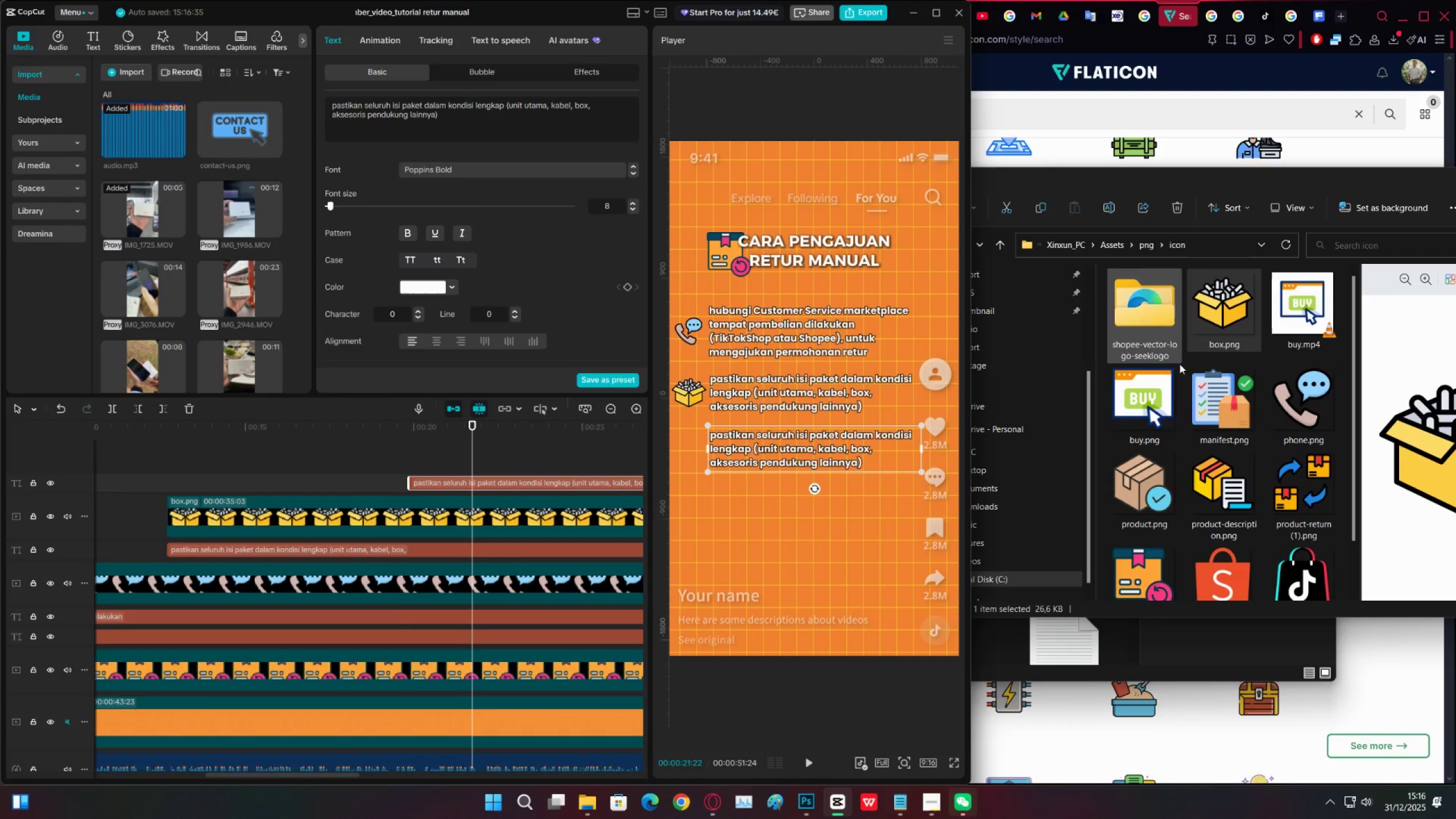 
left_click([1159, 478])
 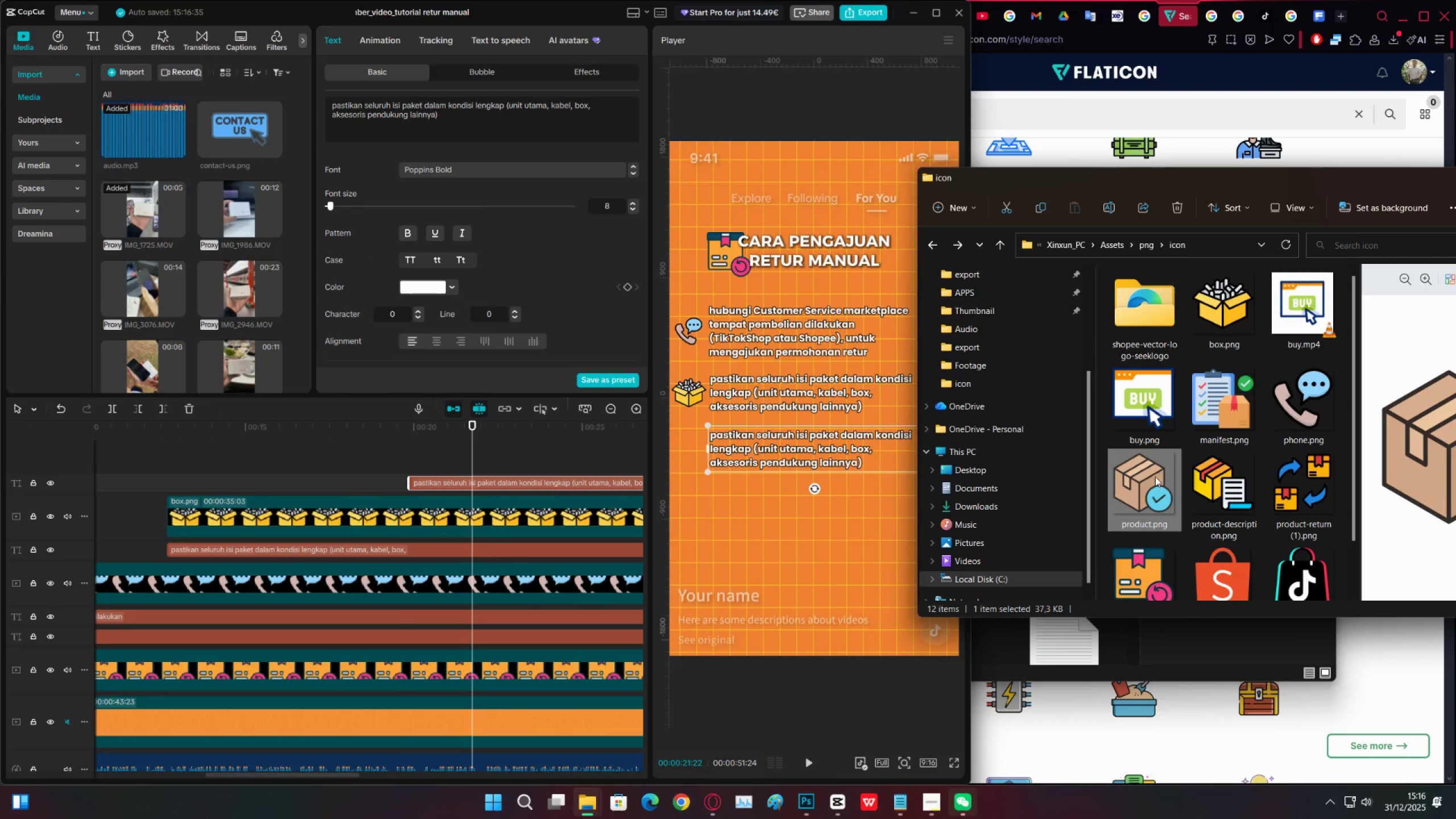 
scroll: coordinate [1202, 516], scroll_direction: down, amount: 4.0
 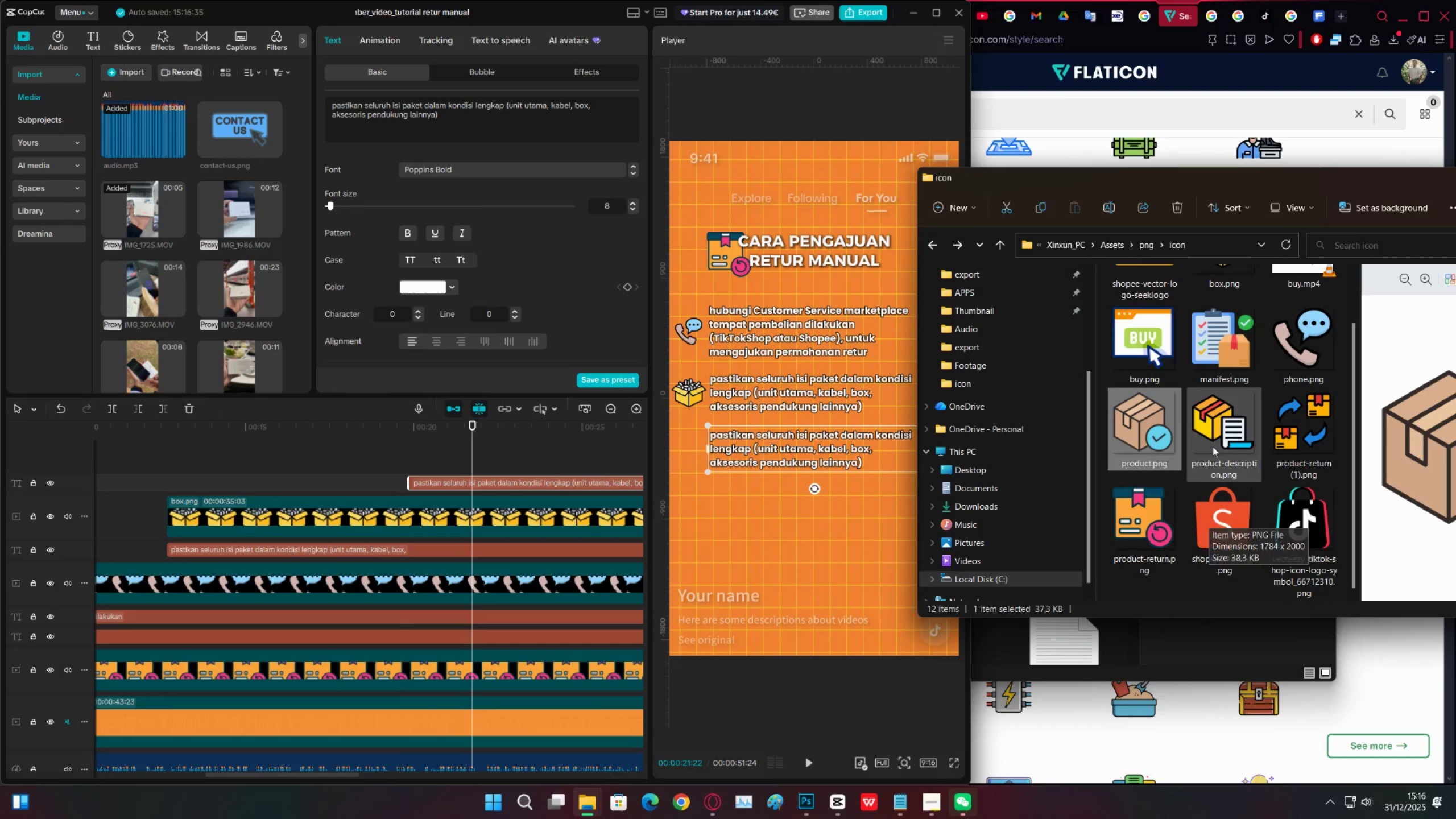 
left_click([1213, 444])
 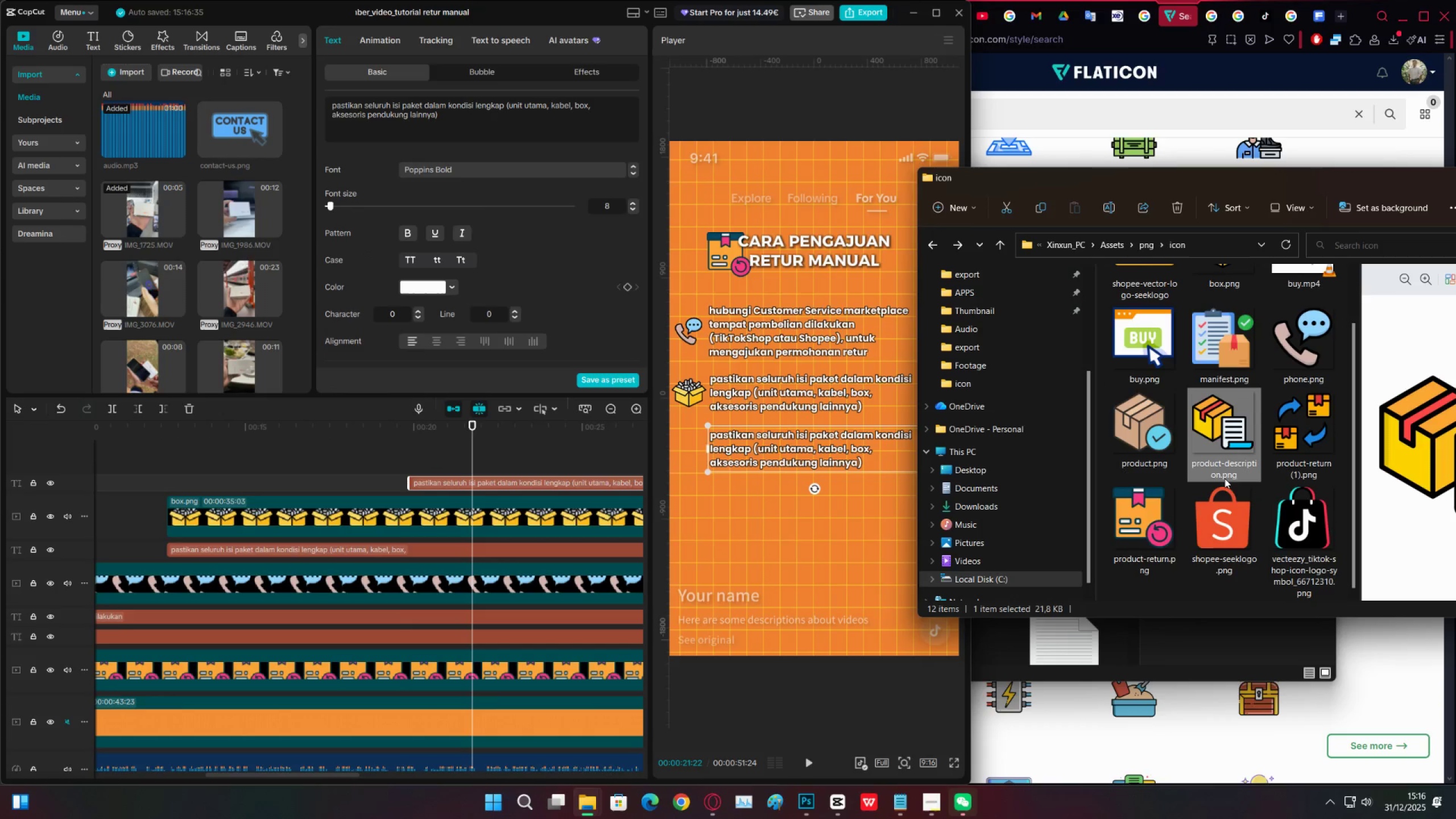 
left_click([1160, 437])
 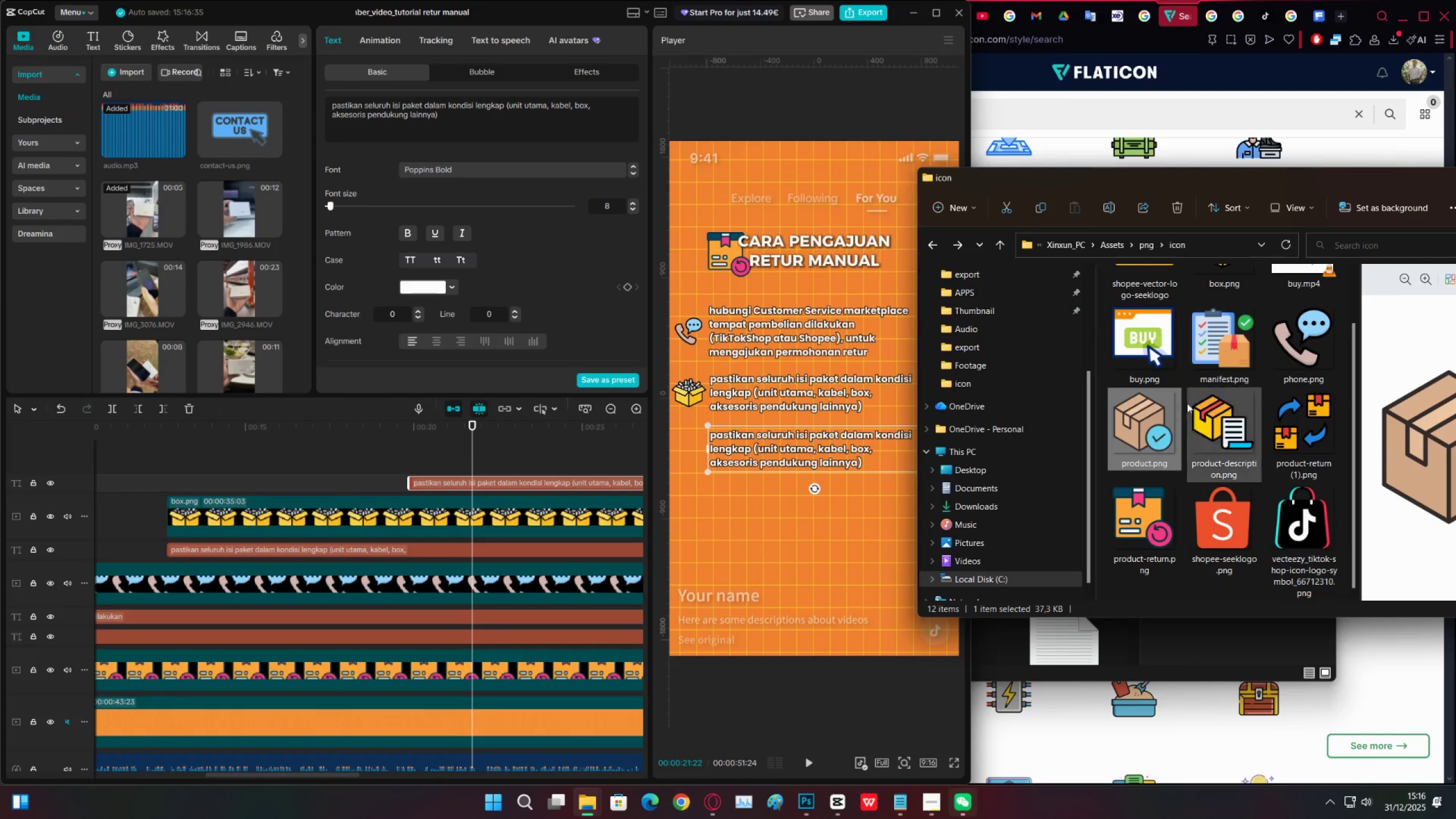 
left_click_drag(start_coordinate=[1144, 420], to_coordinate=[411, 471])
 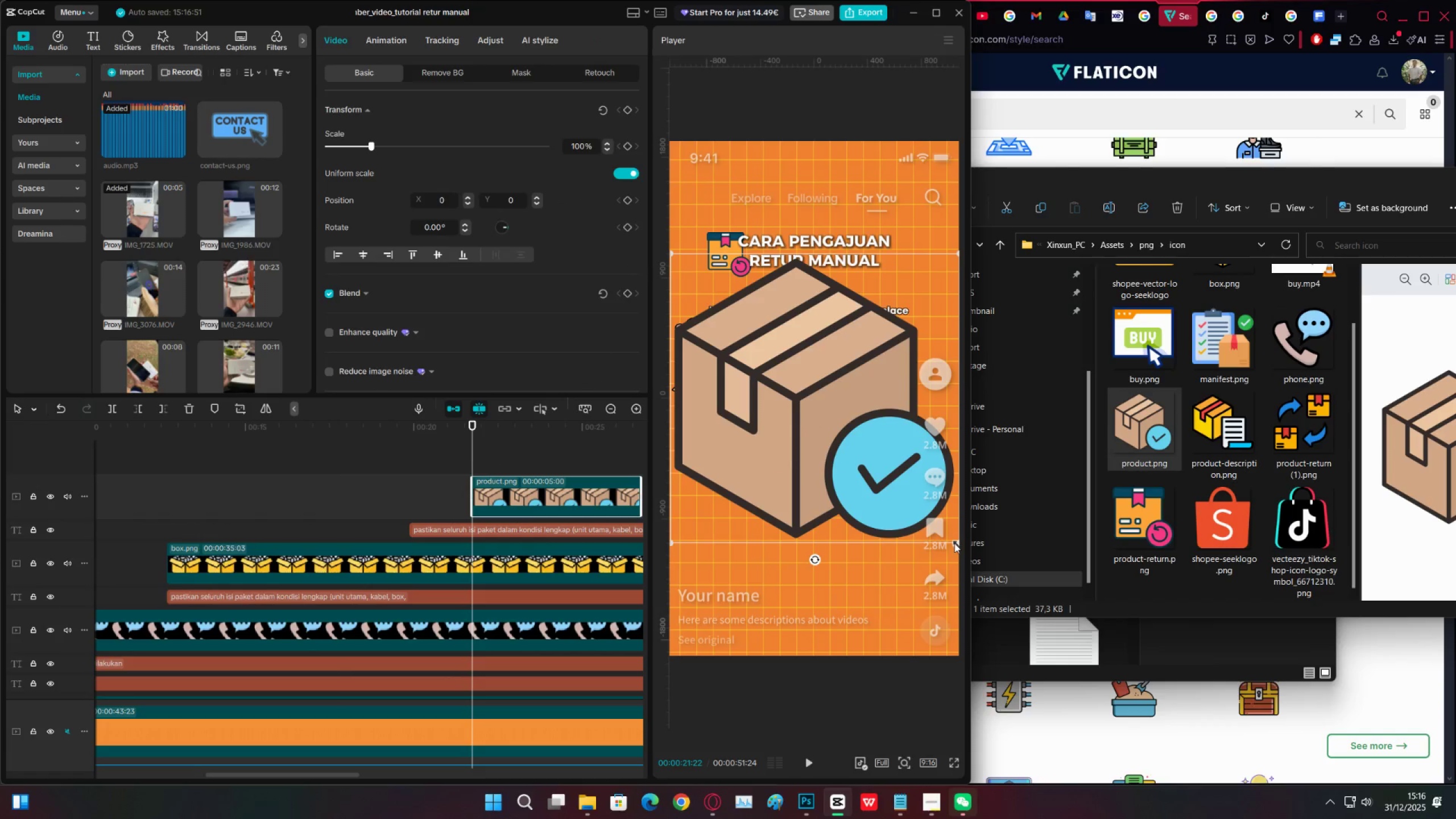 
left_click_drag(start_coordinate=[954, 543], to_coordinate=[771, 399])
 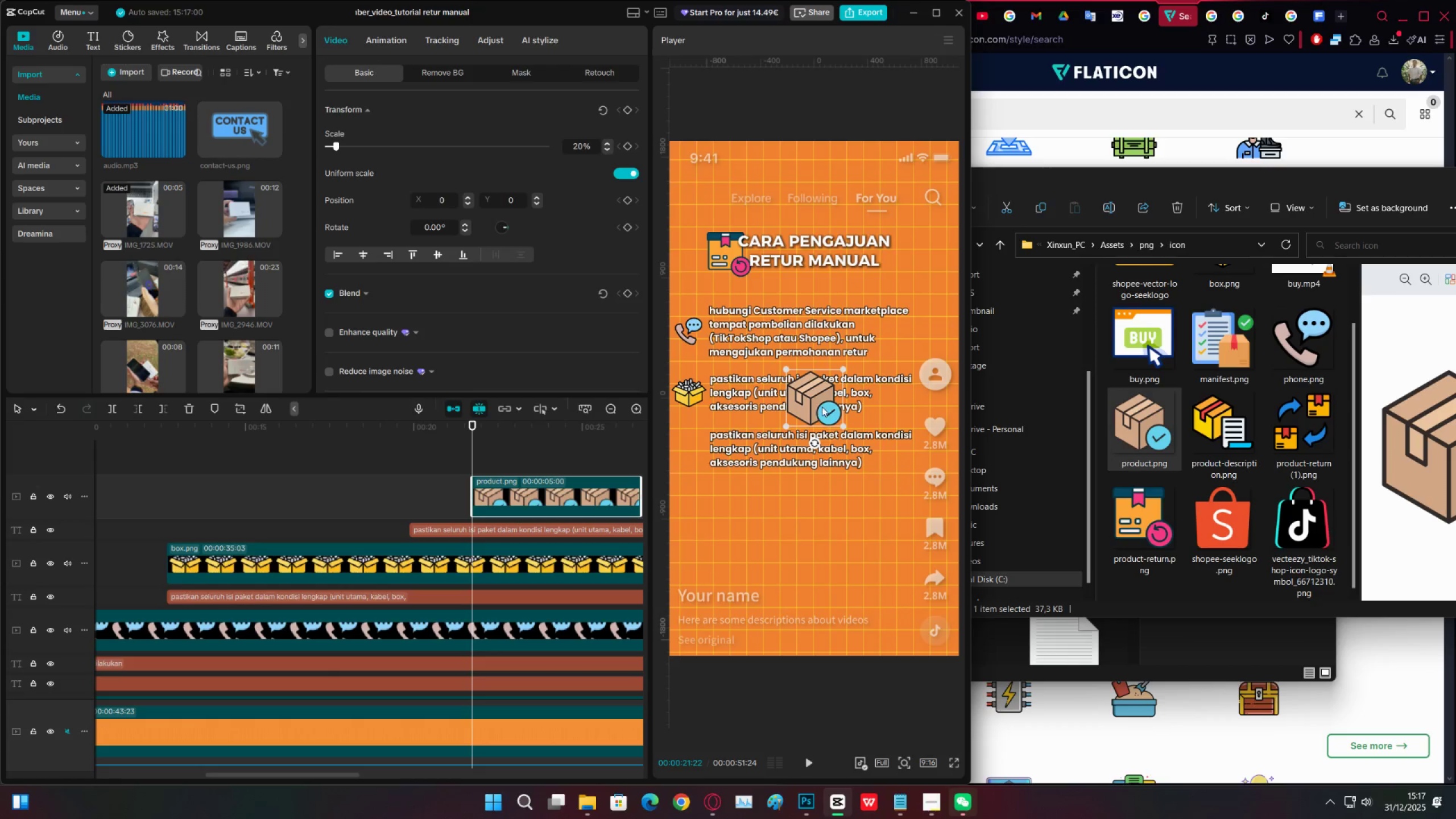 
left_click_drag(start_coordinate=[822, 402], to_coordinate=[705, 448])
 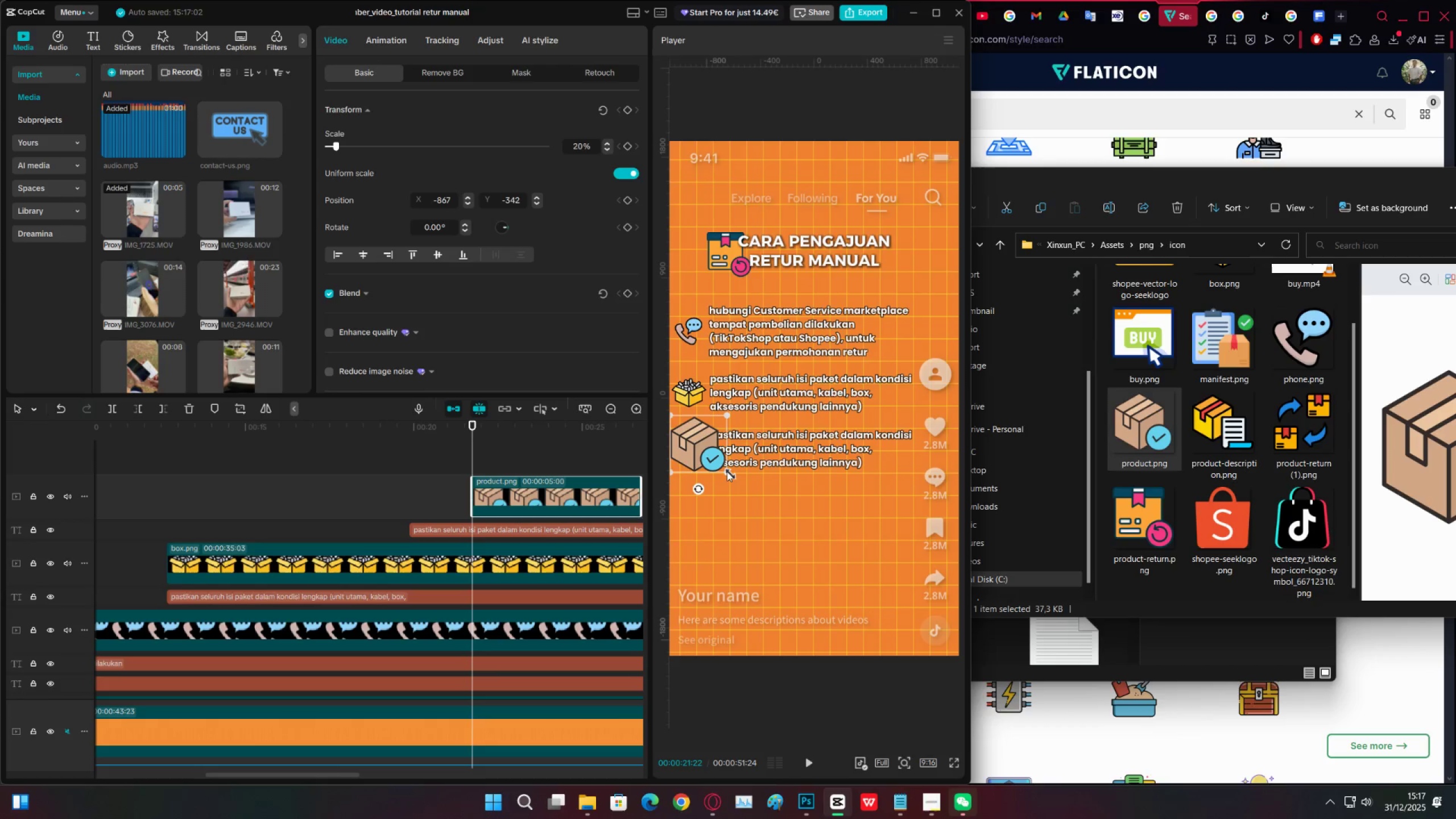 
left_click_drag(start_coordinate=[727, 471], to_coordinate=[714, 460])
 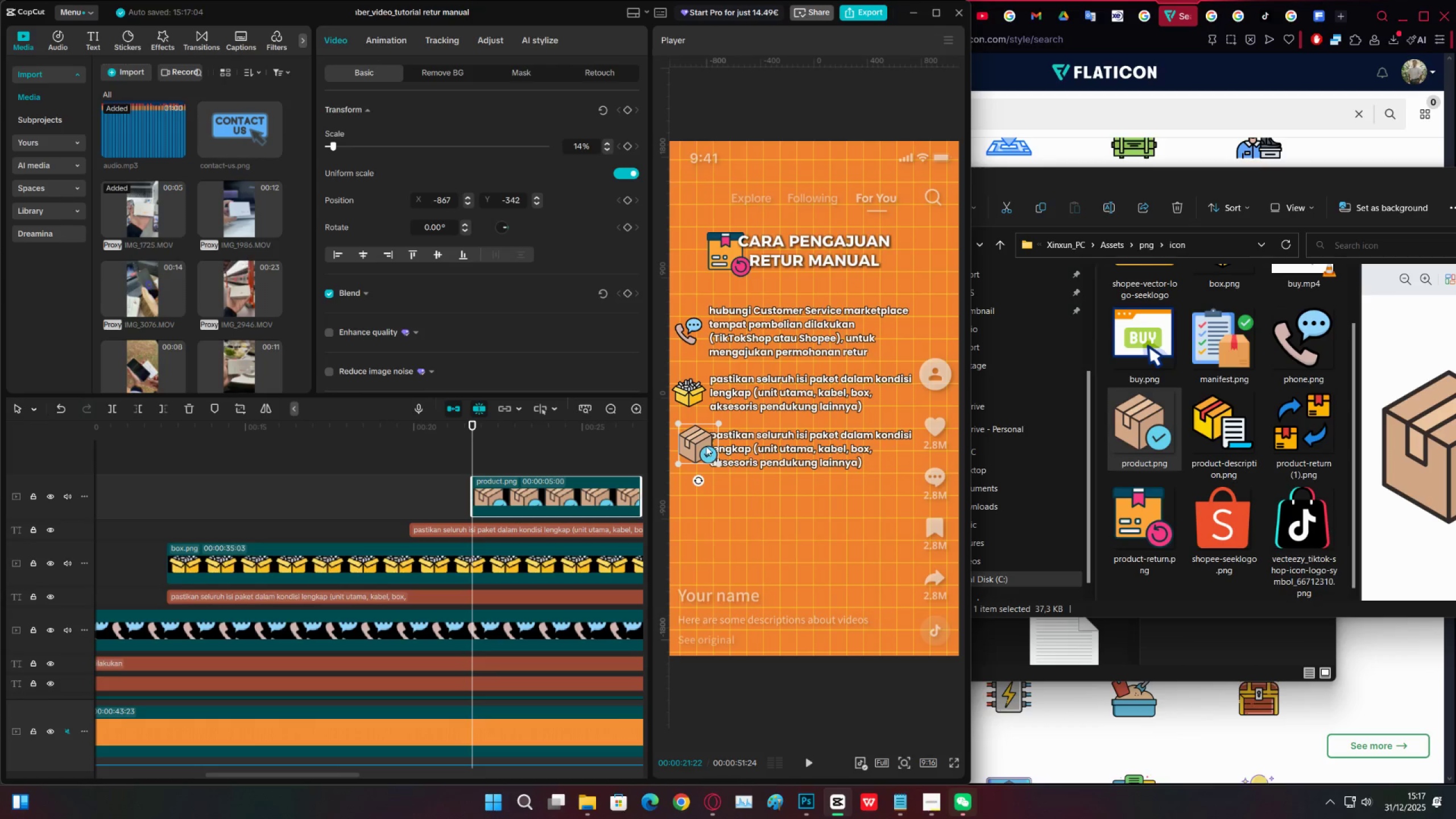 
left_click_drag(start_coordinate=[705, 444], to_coordinate=[701, 396])
 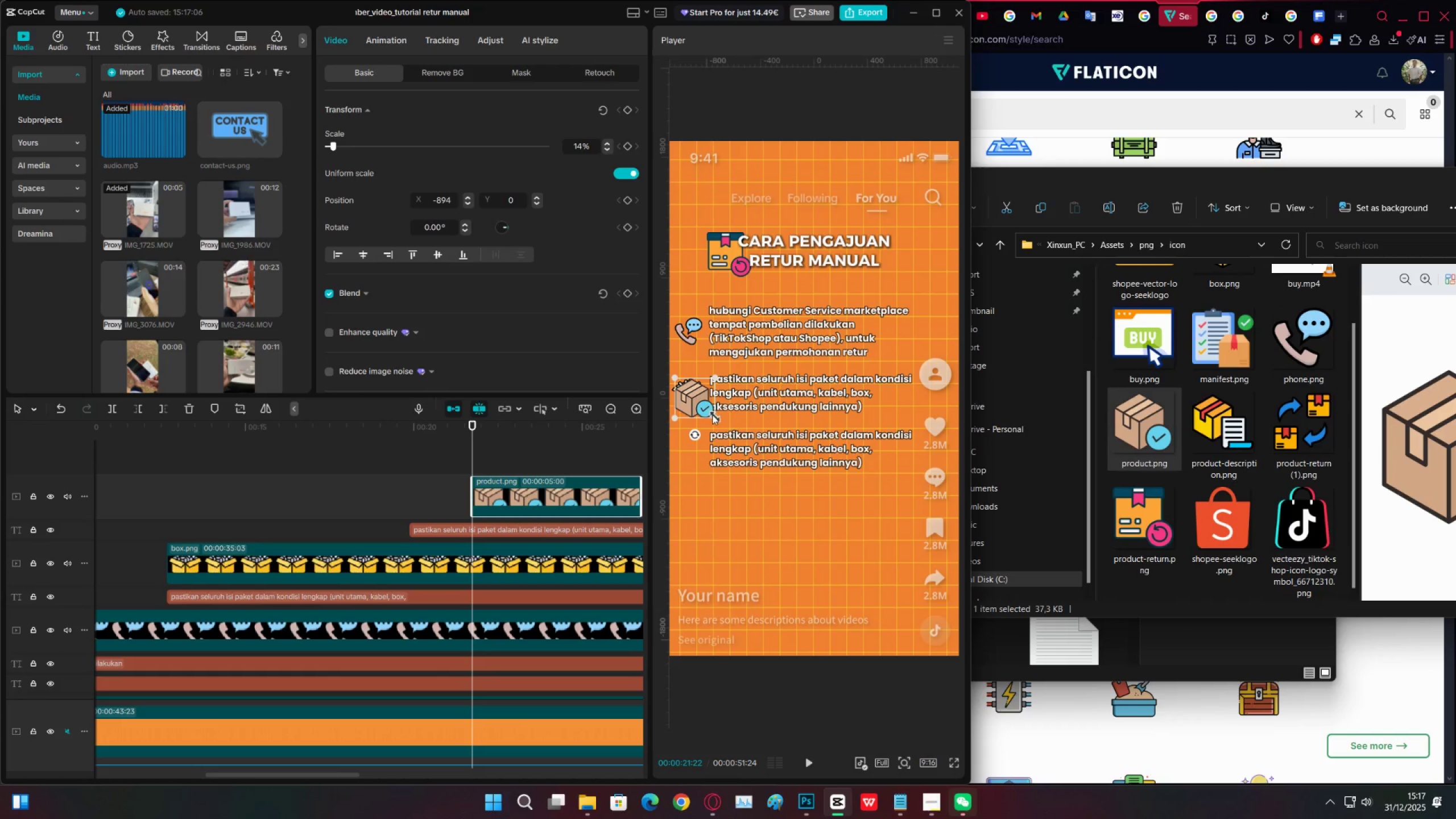 
left_click_drag(start_coordinate=[714, 415], to_coordinate=[708, 410])
 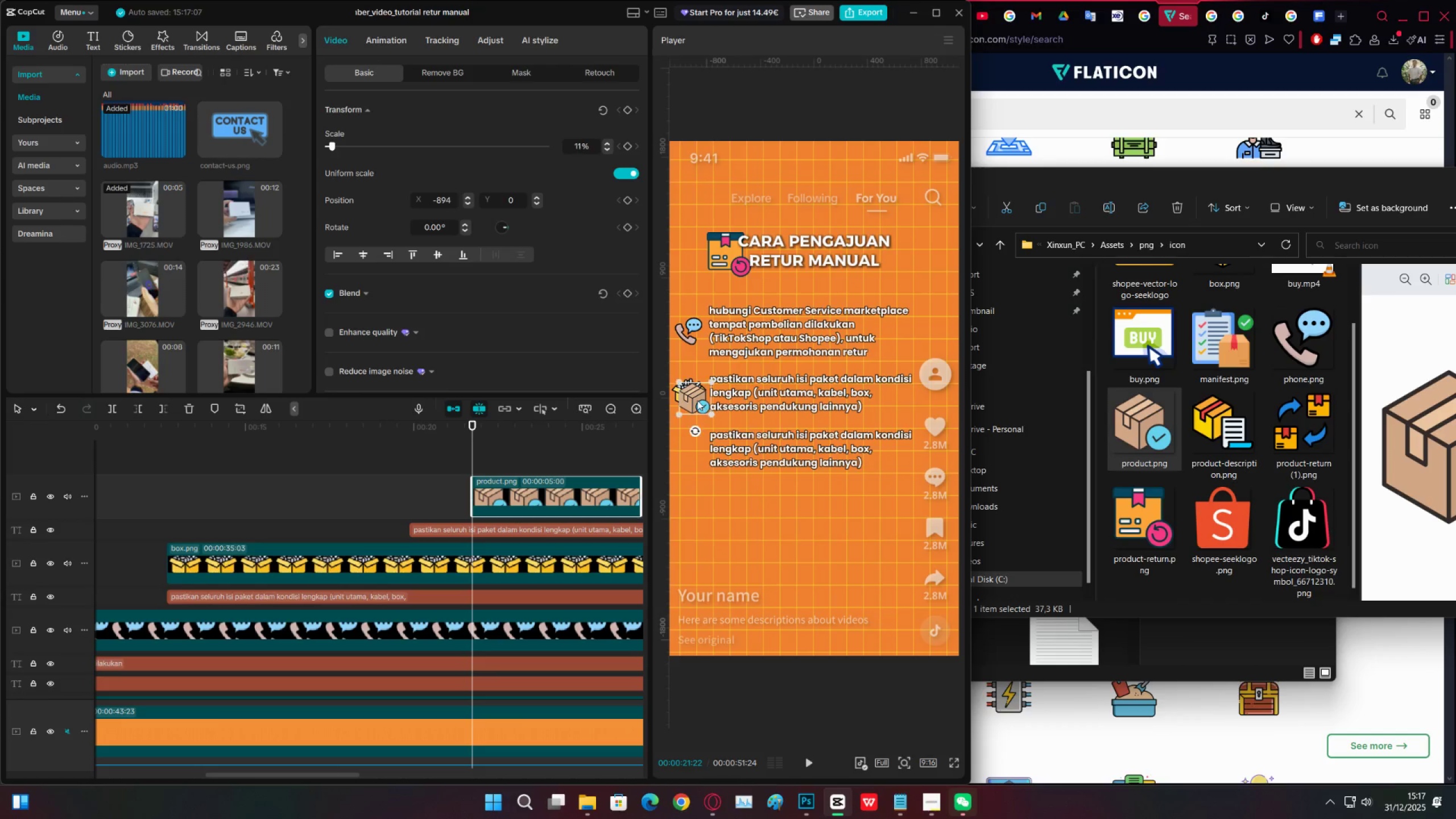 
left_click_drag(start_coordinate=[697, 400], to_coordinate=[694, 395])
 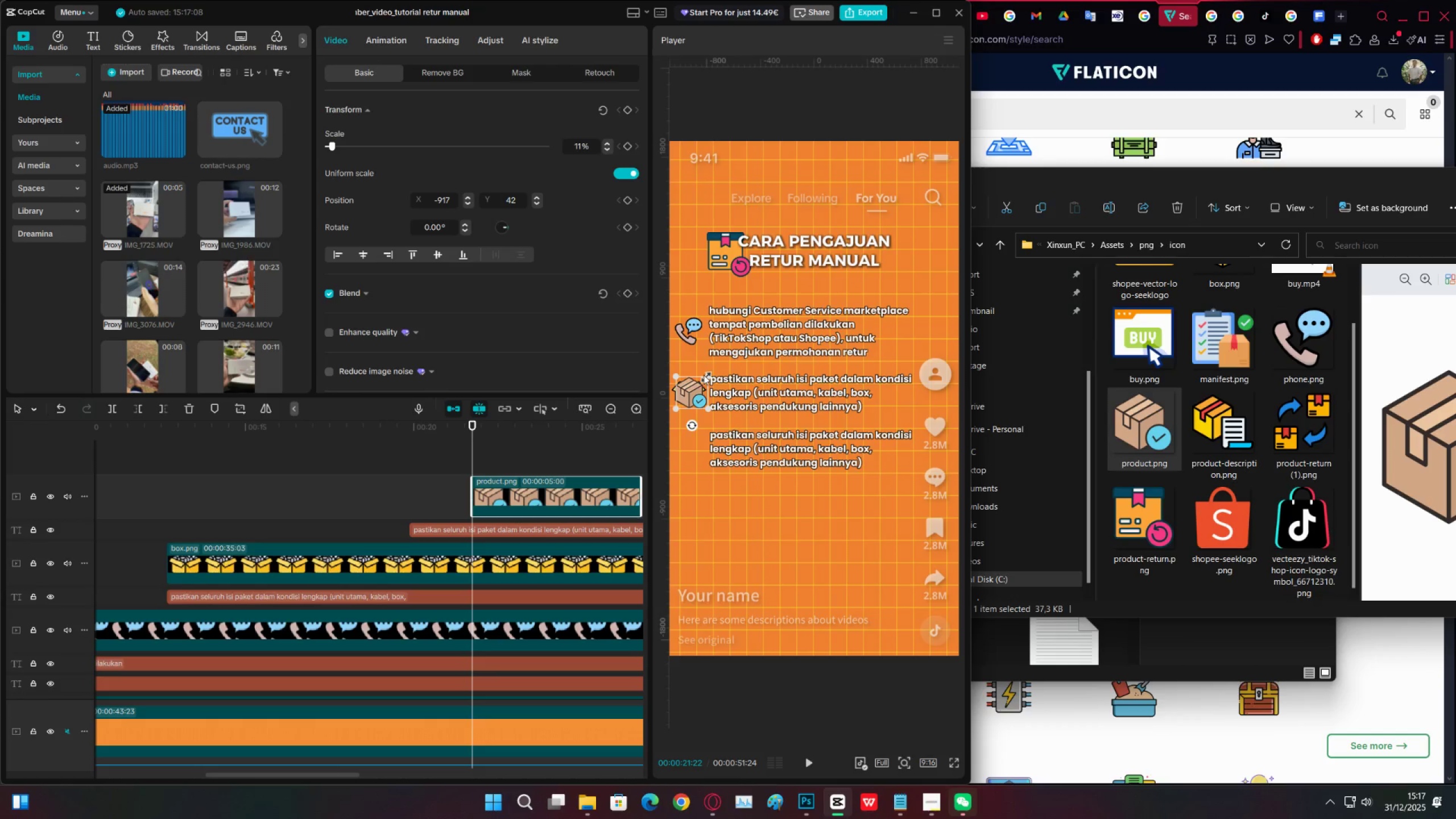 
left_click_drag(start_coordinate=[704, 374], to_coordinate=[708, 377])
 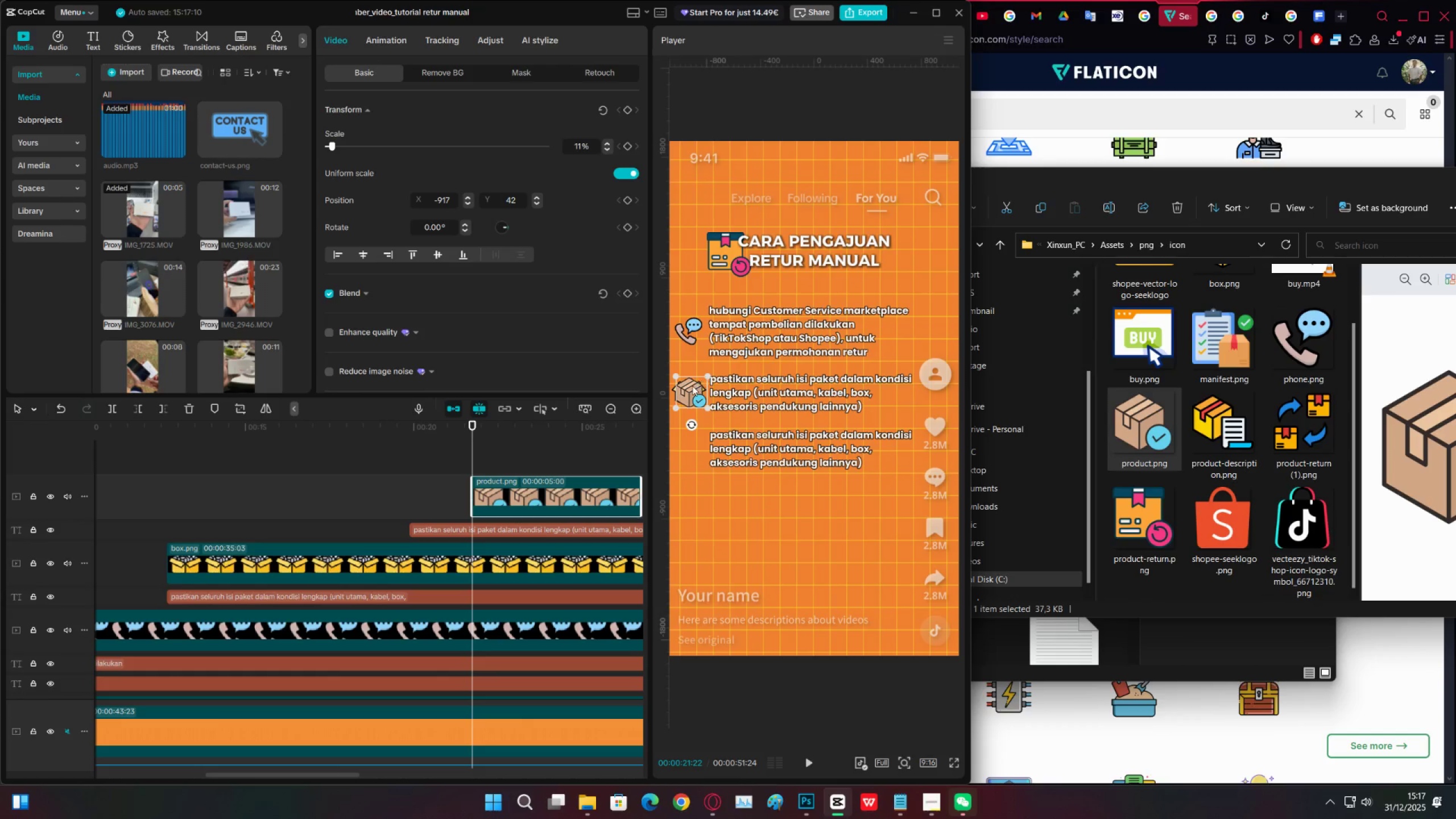 
left_click_drag(start_coordinate=[692, 387], to_coordinate=[690, 442])
 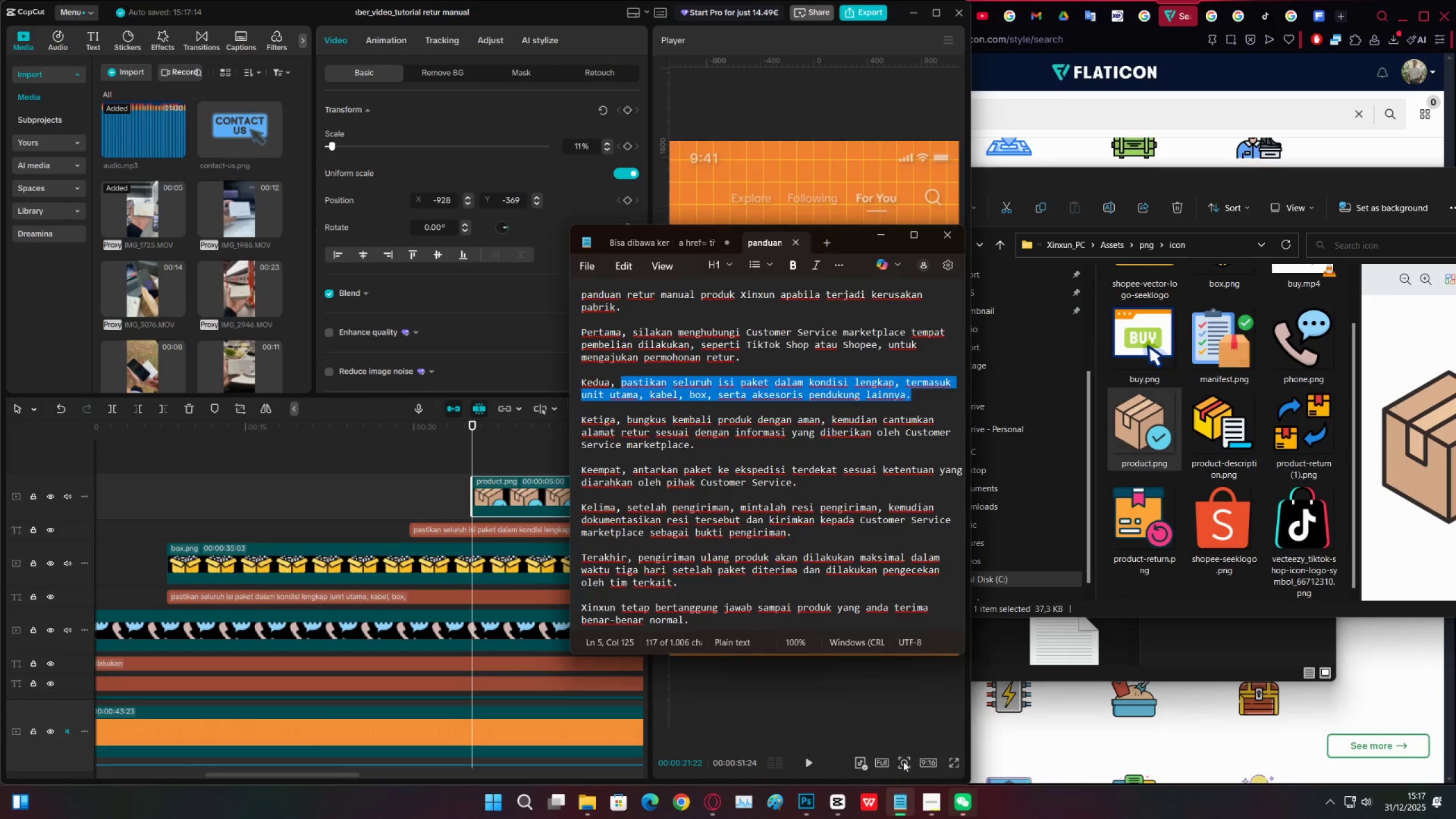 
left_click([632, 436])
 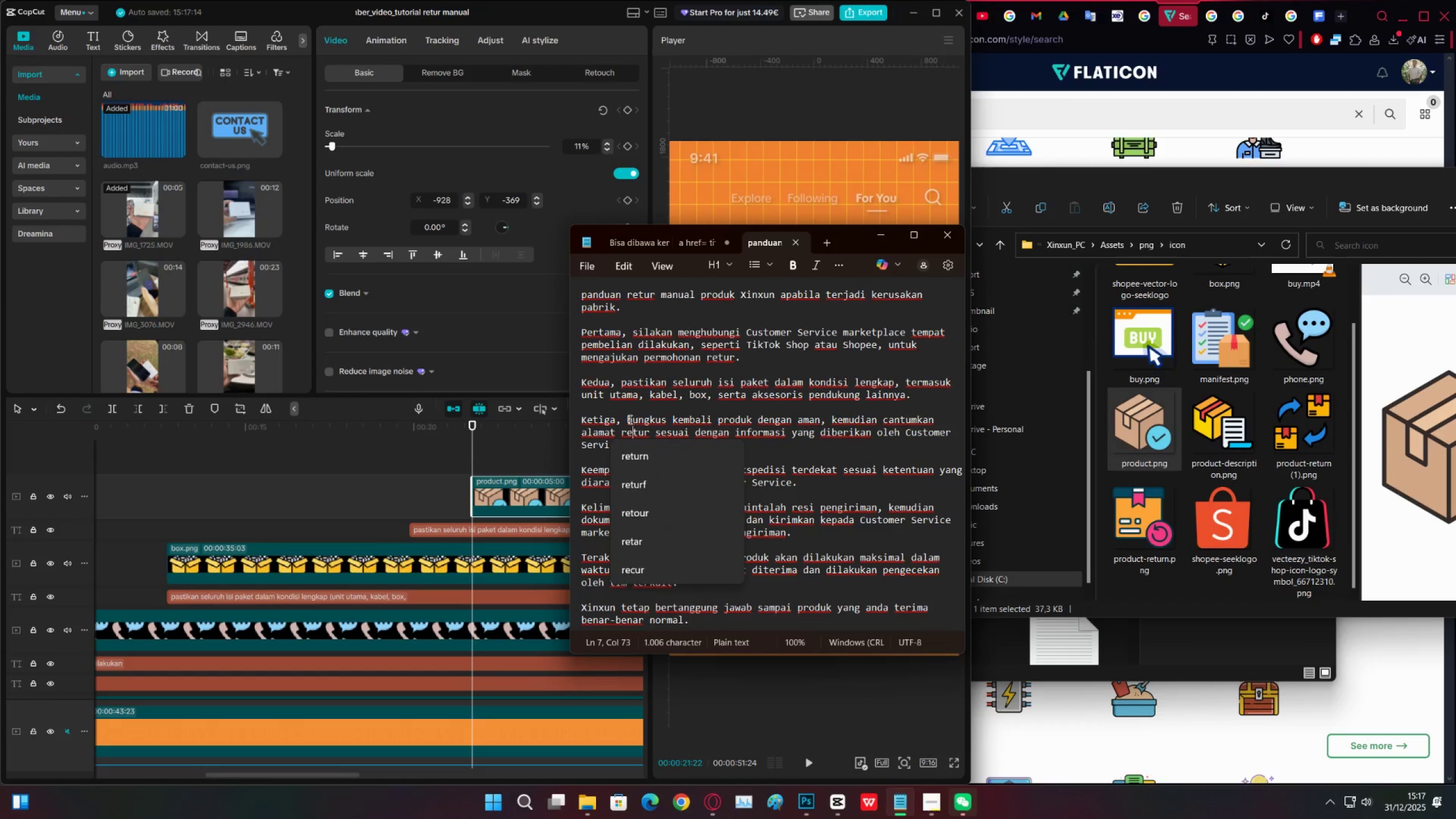 
left_click_drag(start_coordinate=[627, 419], to_coordinate=[690, 444])
 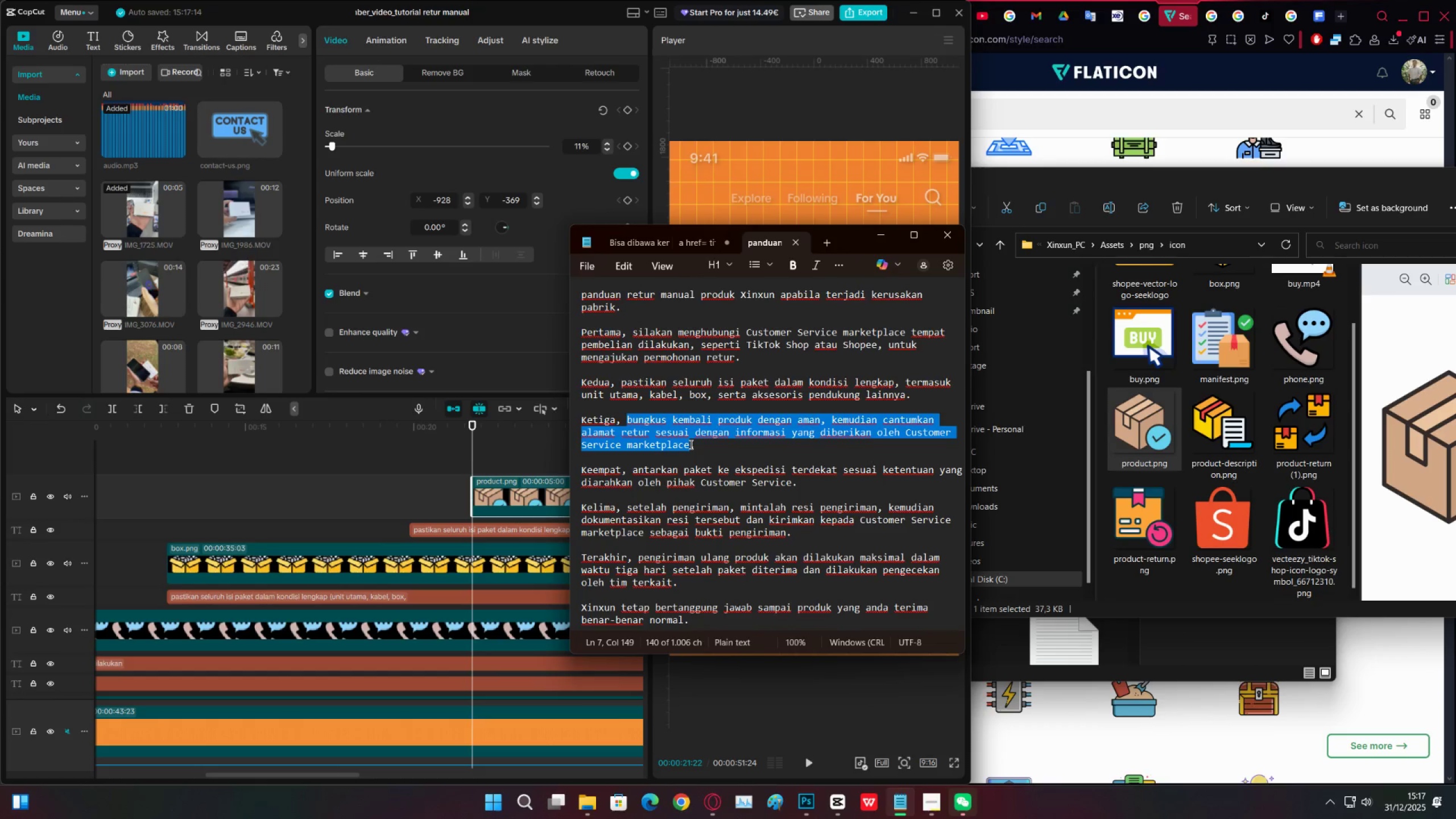 
key(Control+C)
 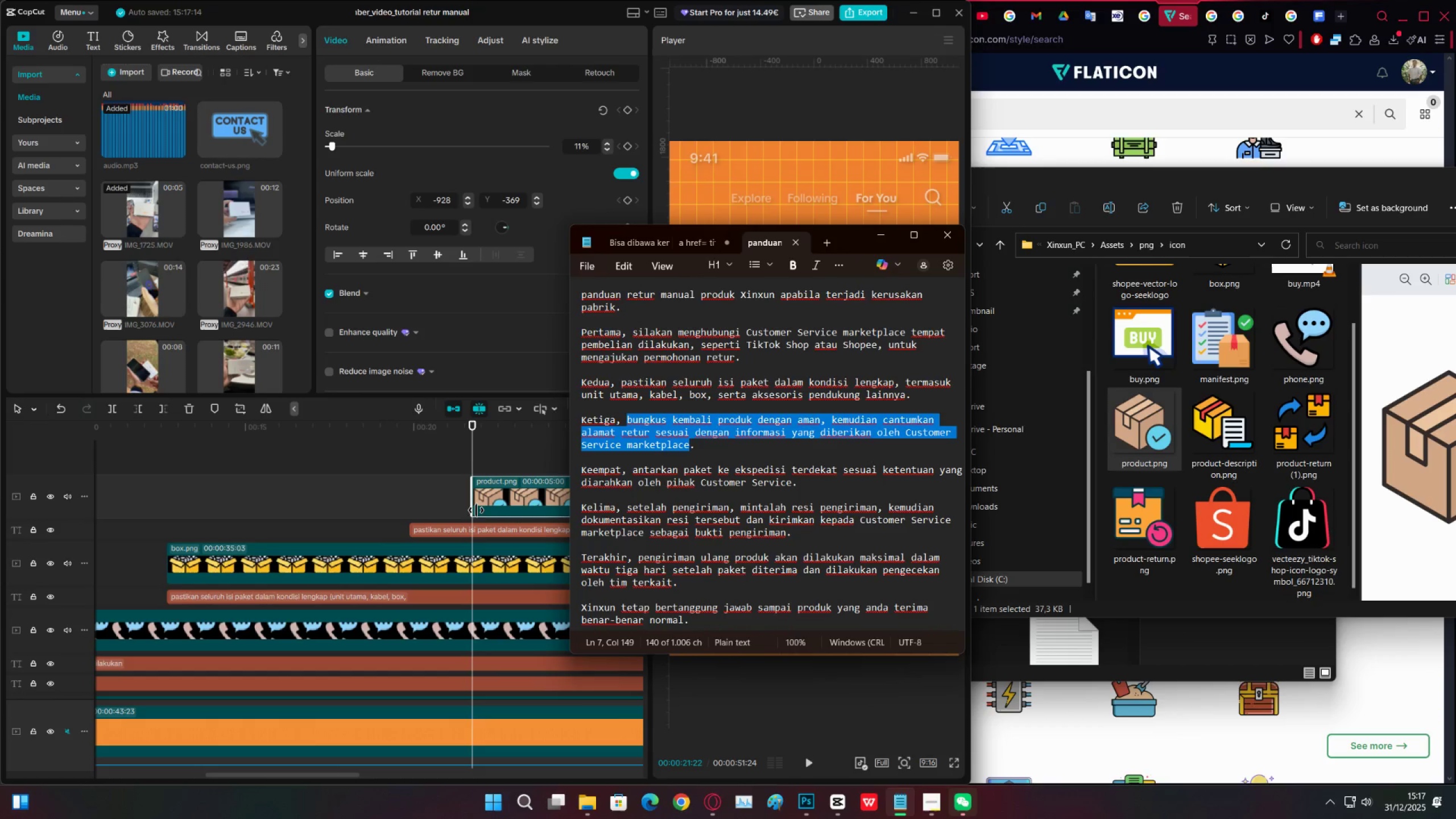 
key(Control+ControlLeft)
 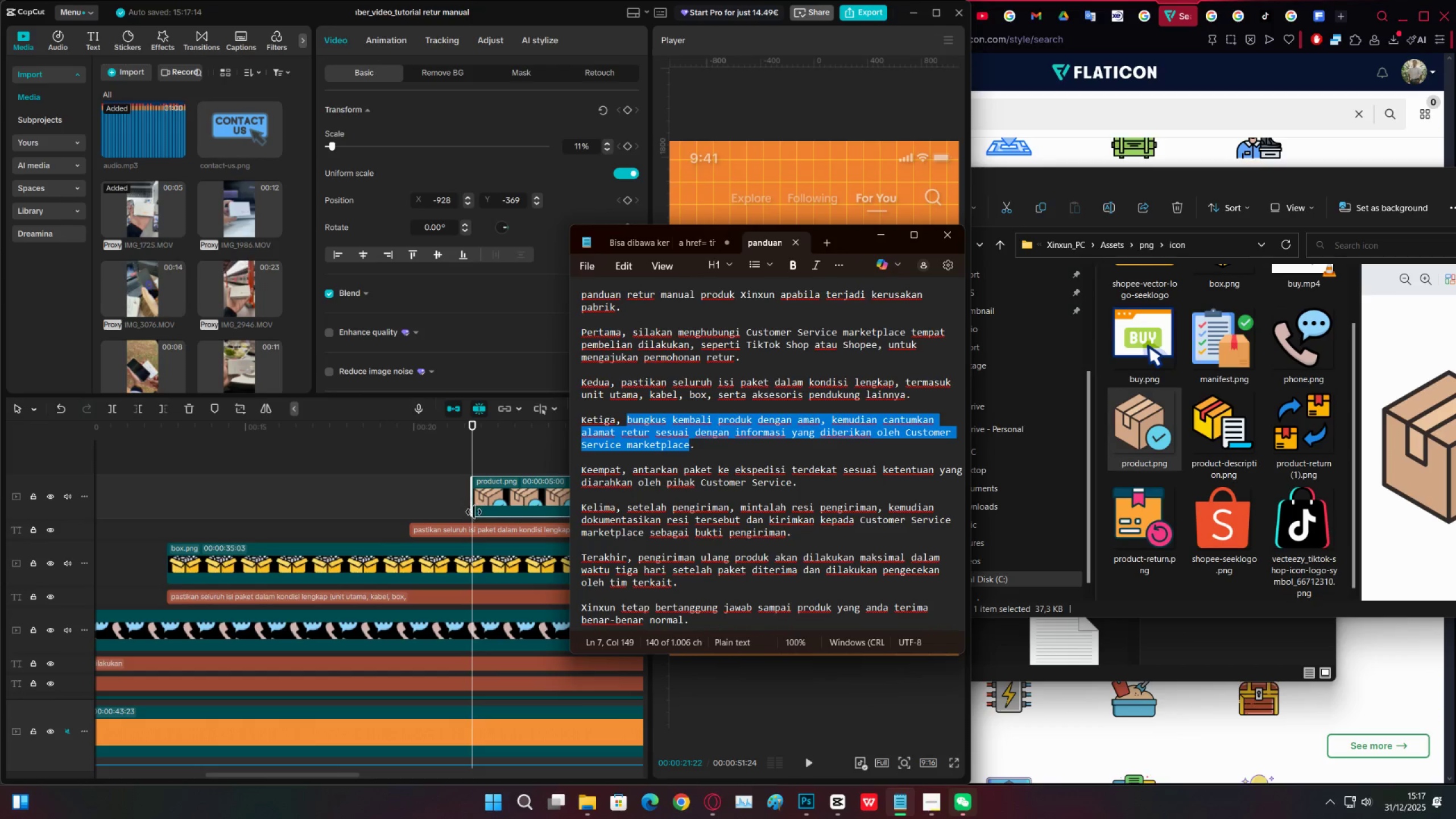 
key(Control+C)
 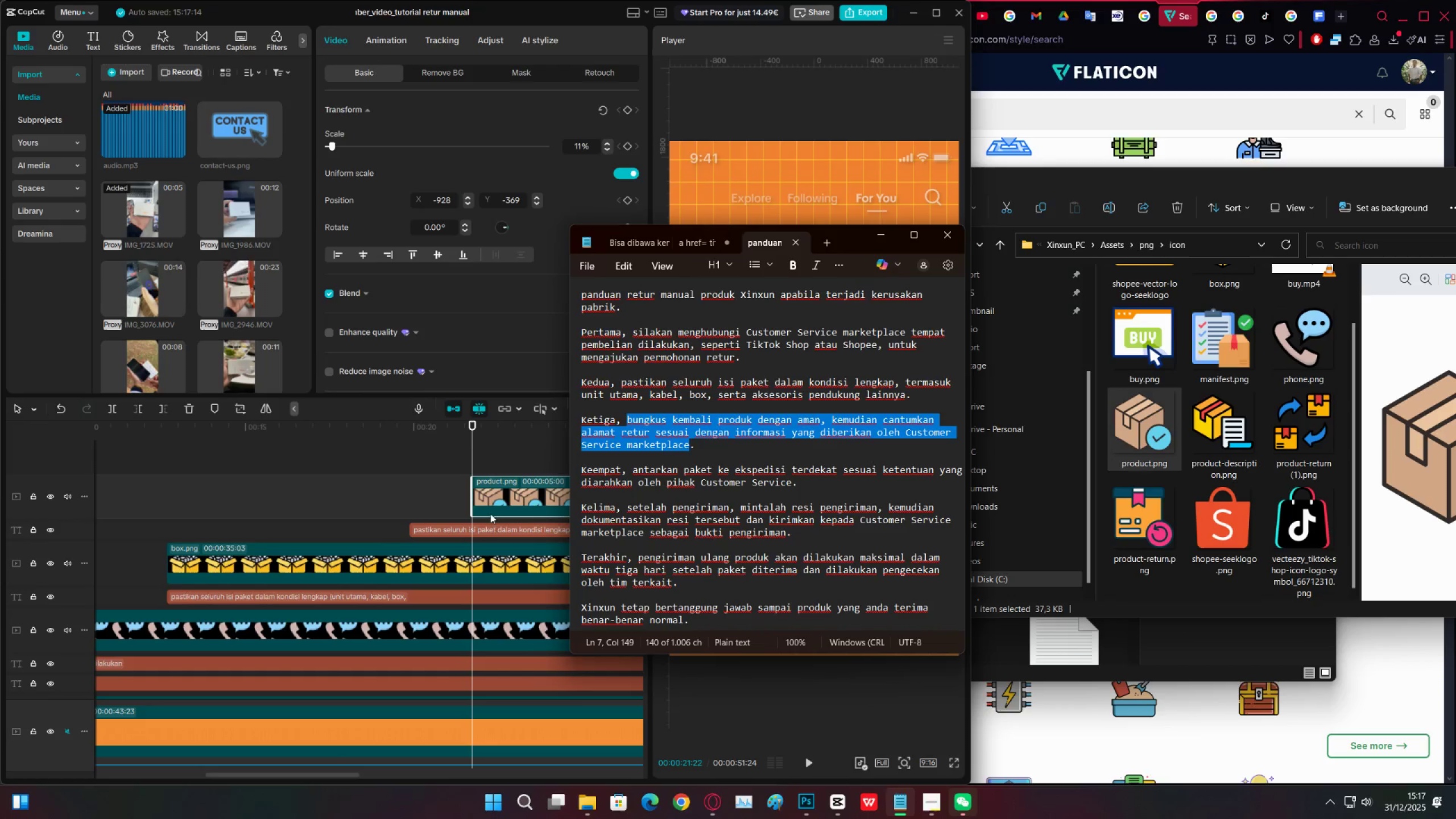 
key(Control+ControlLeft)
 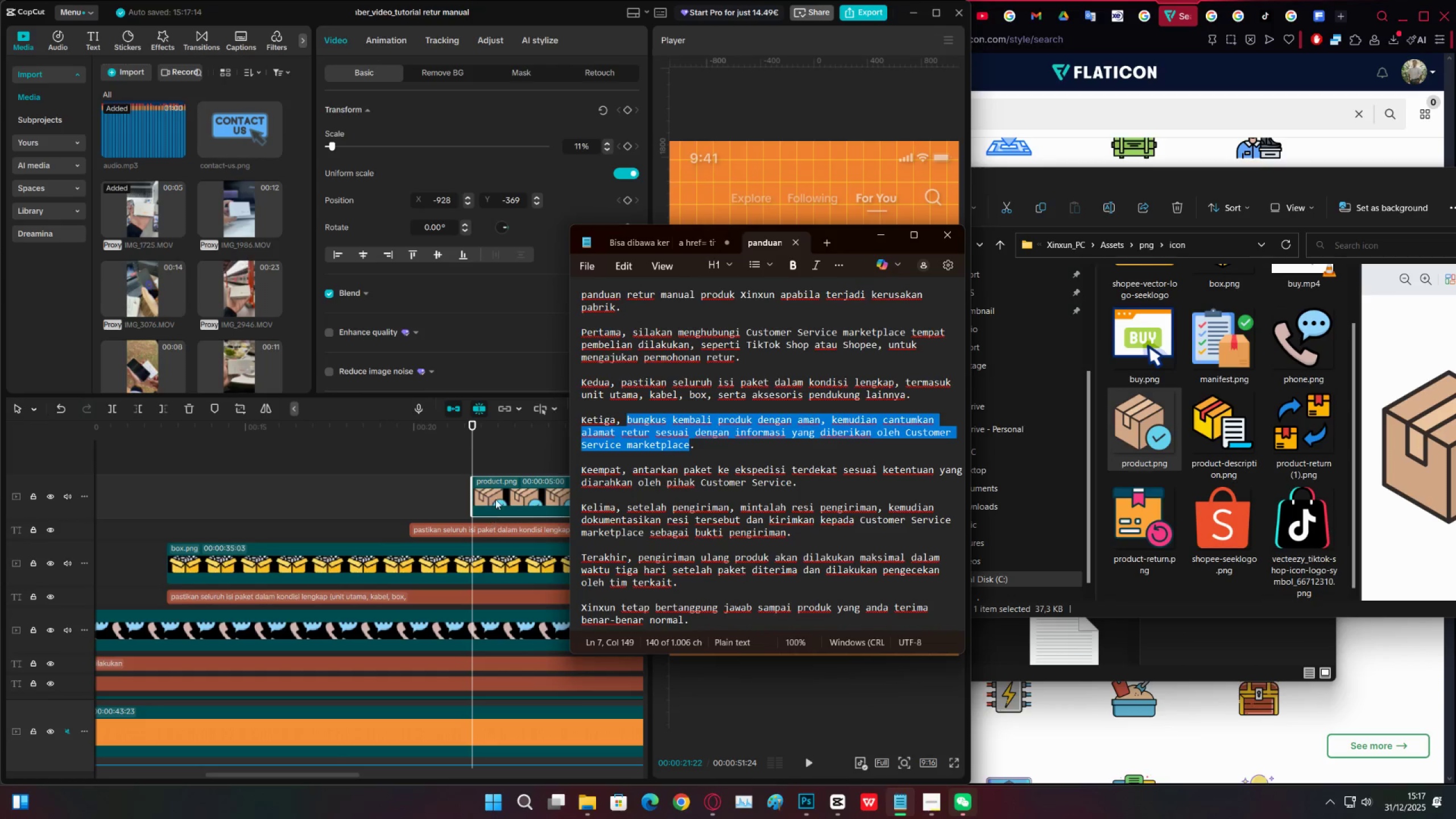 
key(Control+C)
 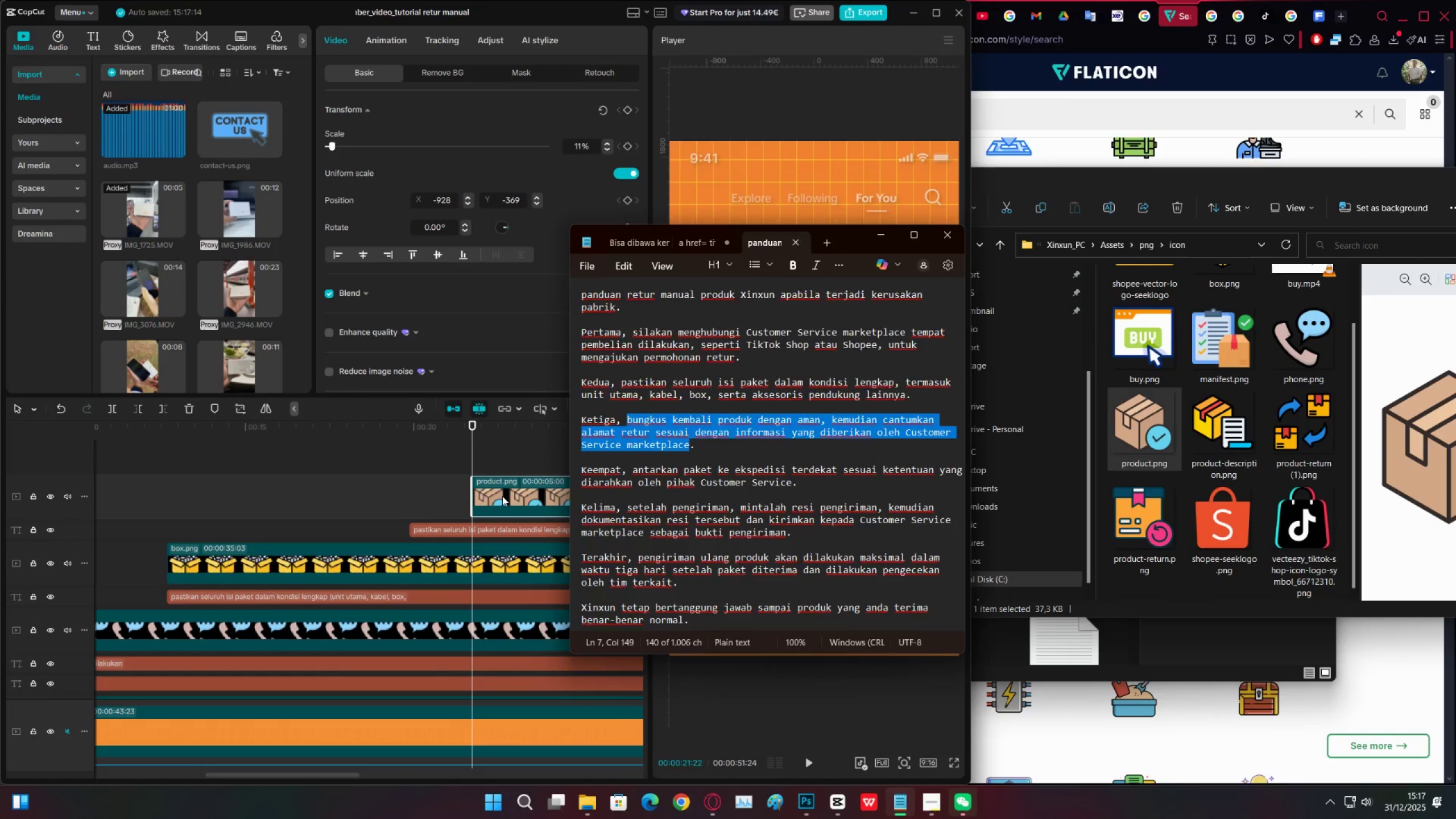 
left_click([502, 496])
 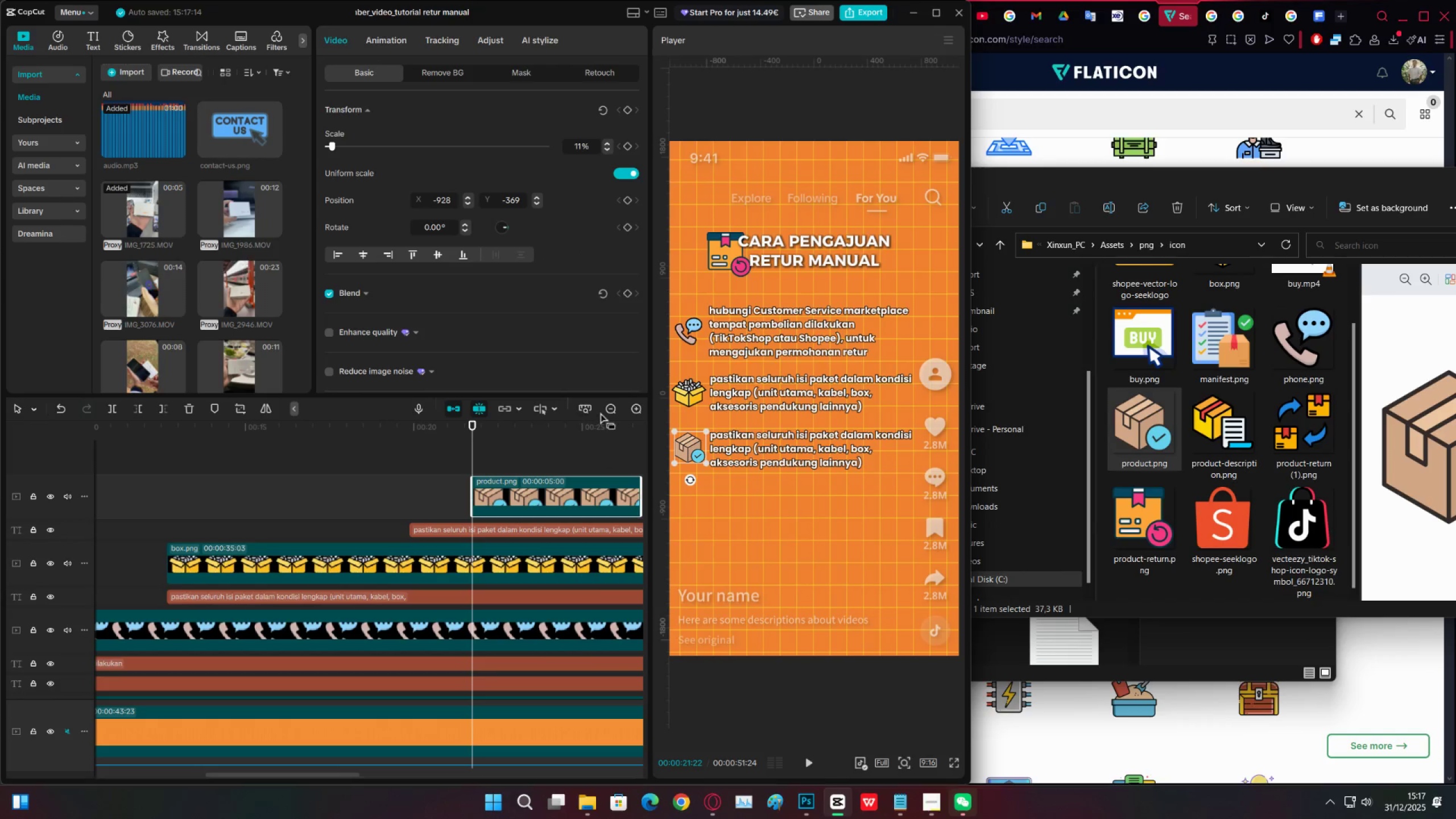 
double_click([606, 411])
 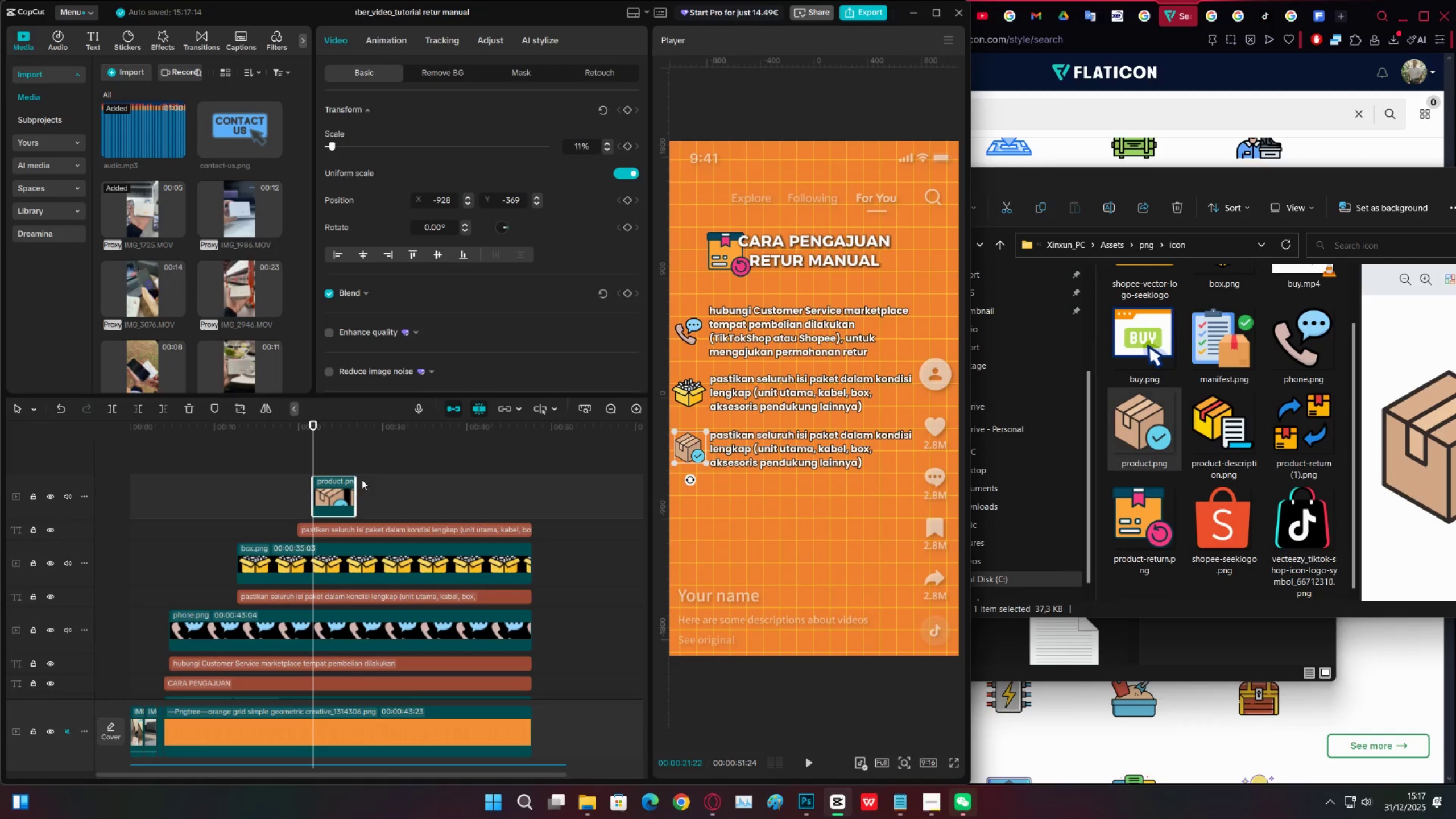 
left_click_drag(start_coordinate=[357, 482], to_coordinate=[527, 479])
 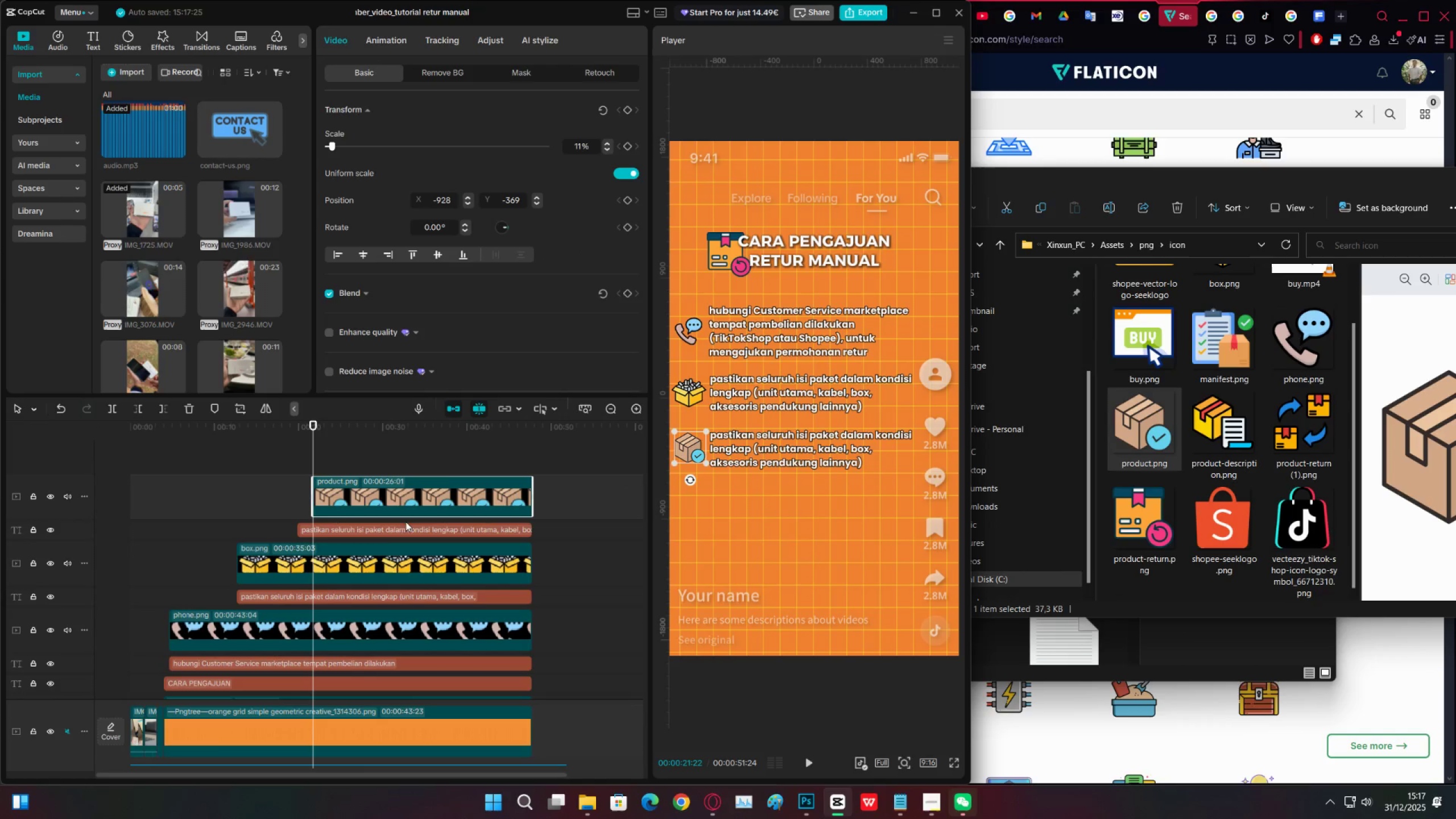 
hold_key(key=AltLeft, duration=1.5)
left_click_drag(start_coordinate=[387, 531], to_coordinate=[384, 469])
 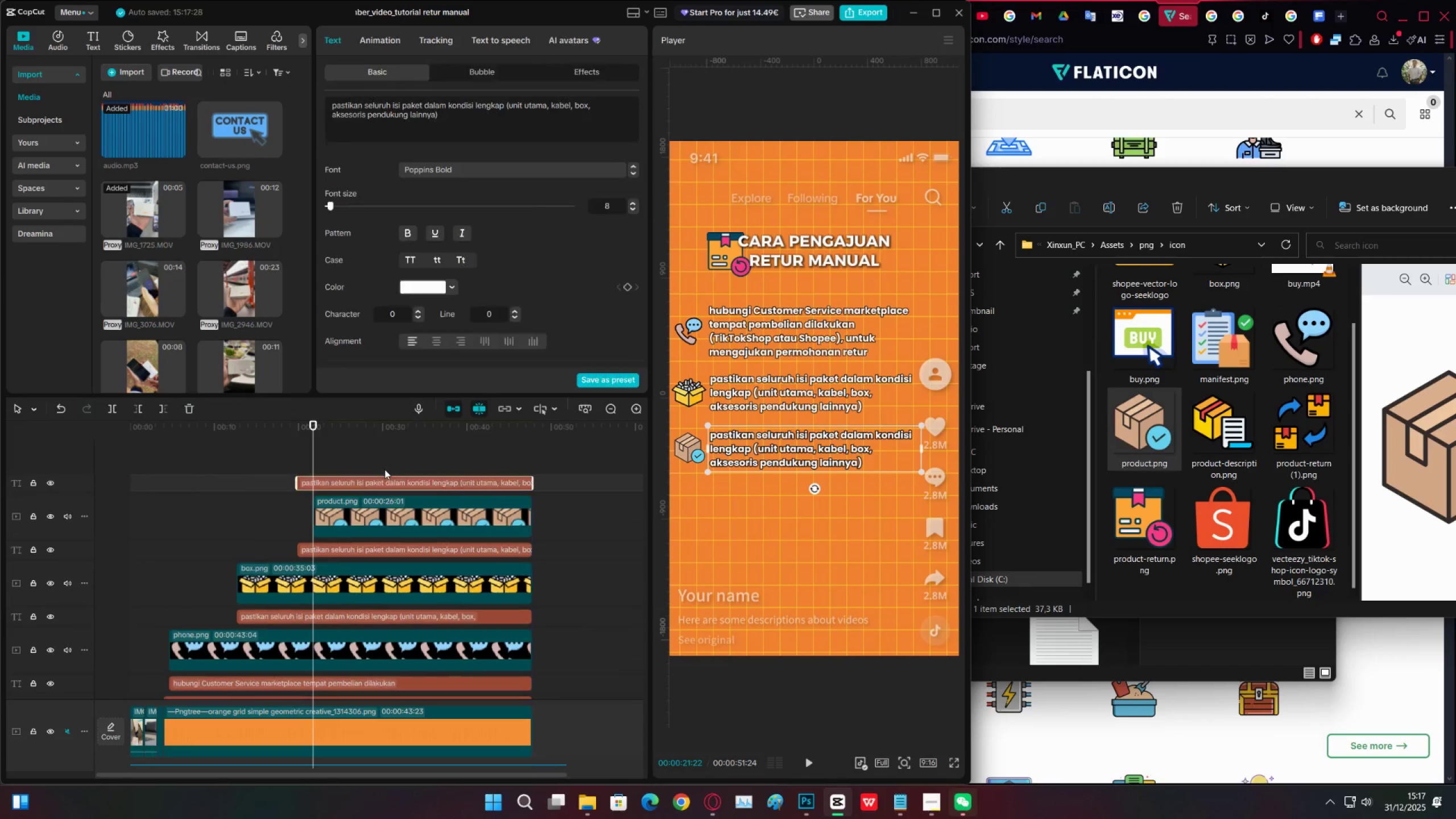 
key(Alt+AltLeft)
 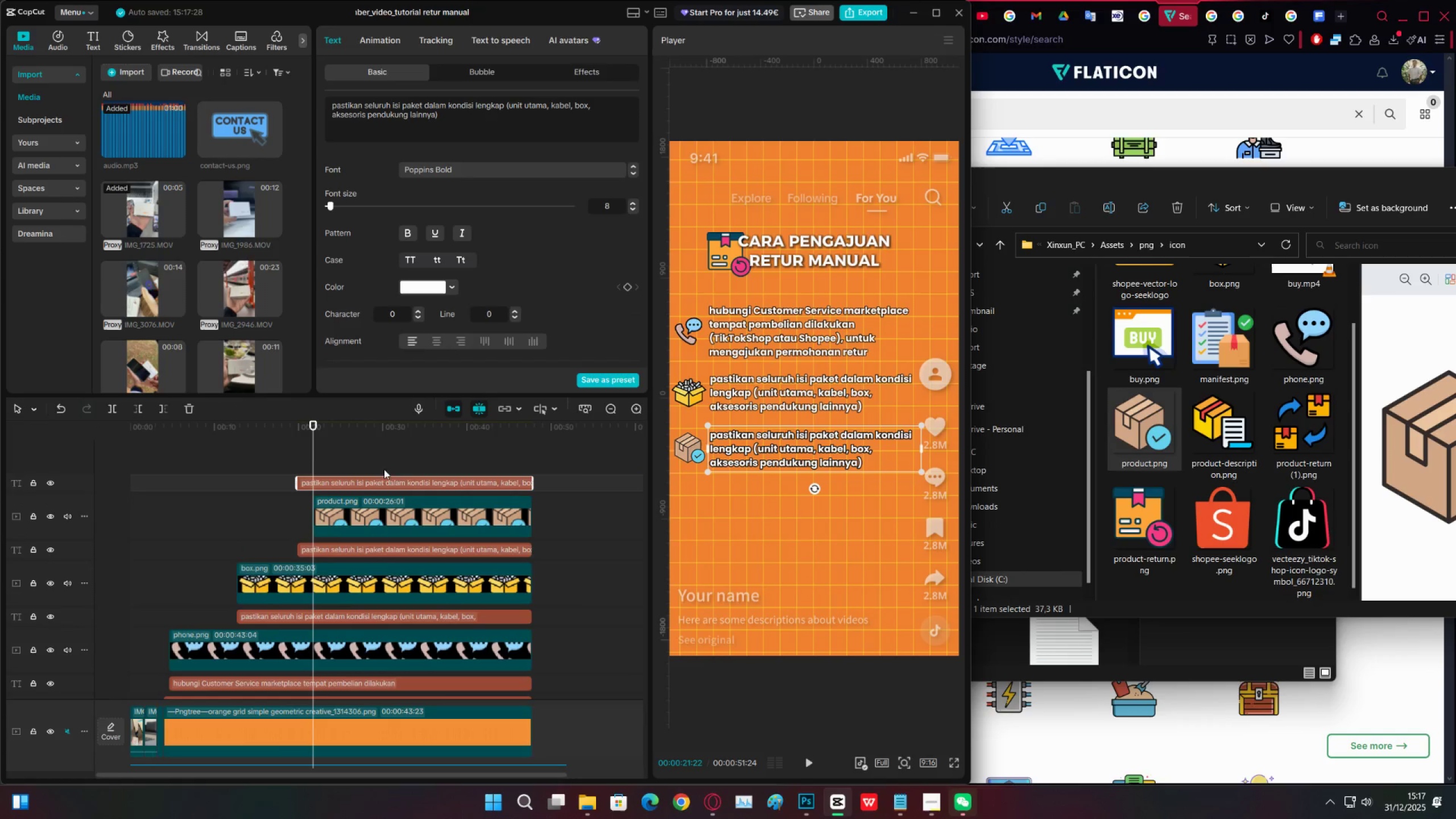 
key(Alt+AltLeft)
 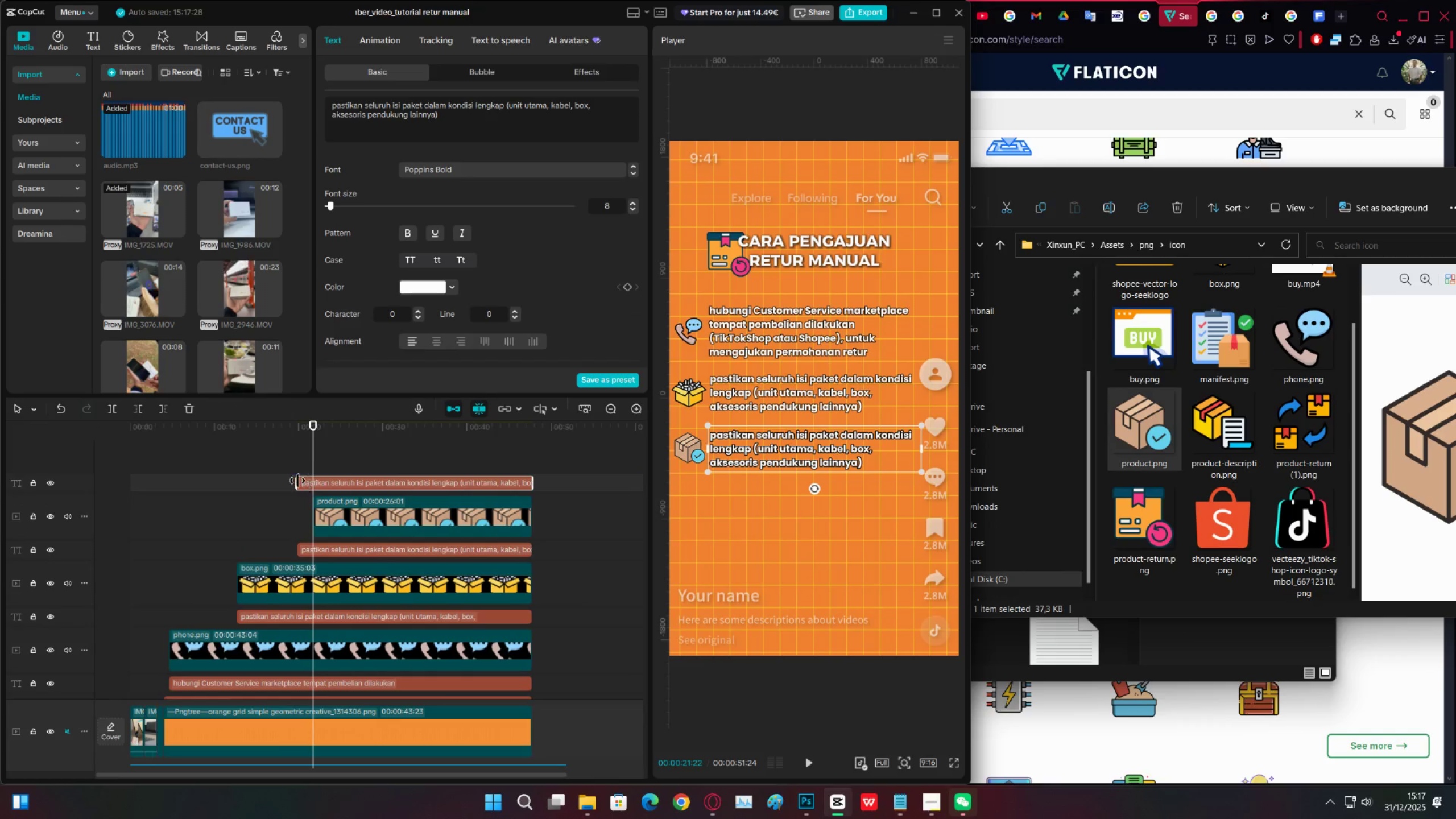 
left_click_drag(start_coordinate=[297, 481], to_coordinate=[313, 481])
 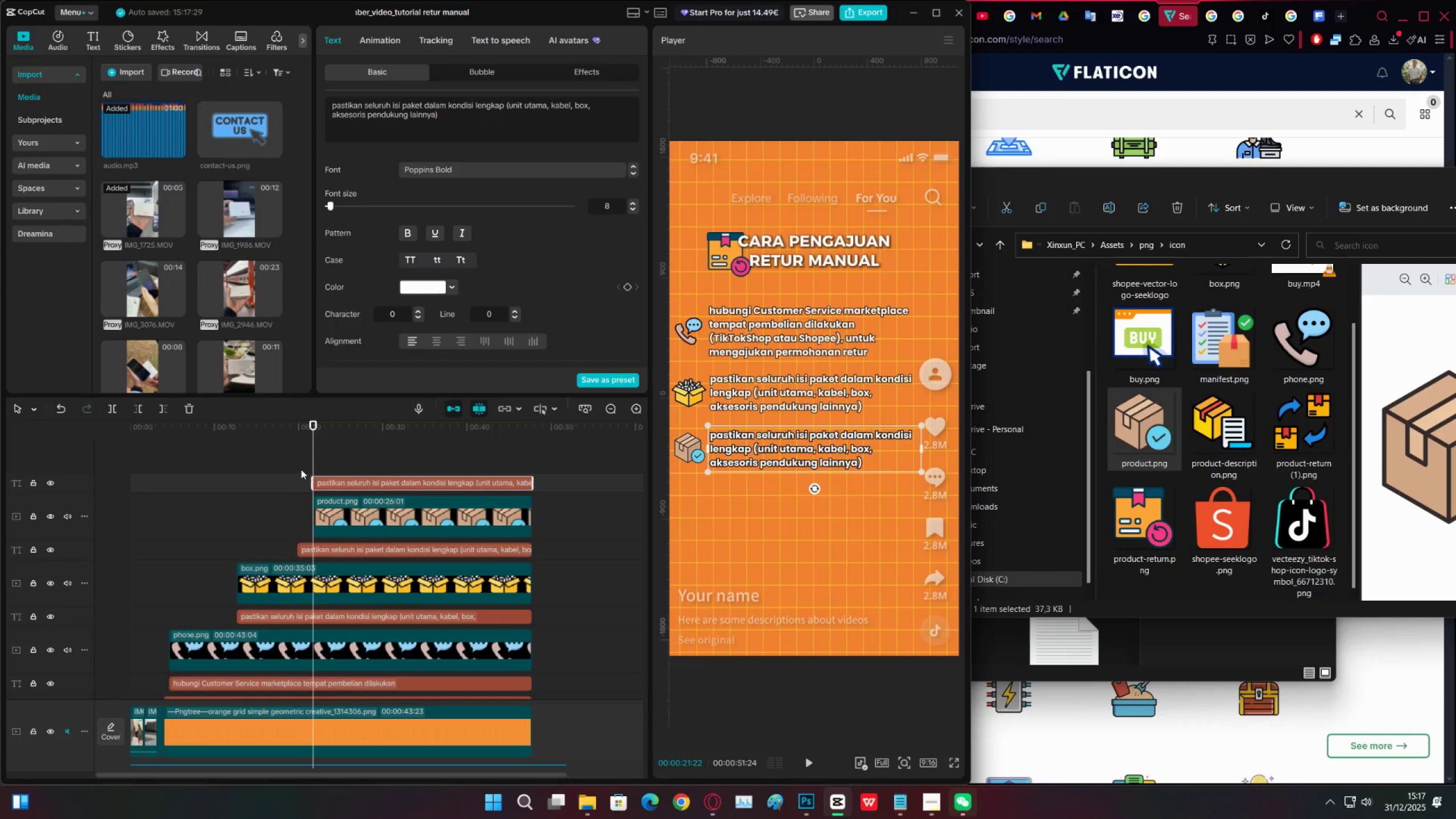 
left_click([301, 469])
 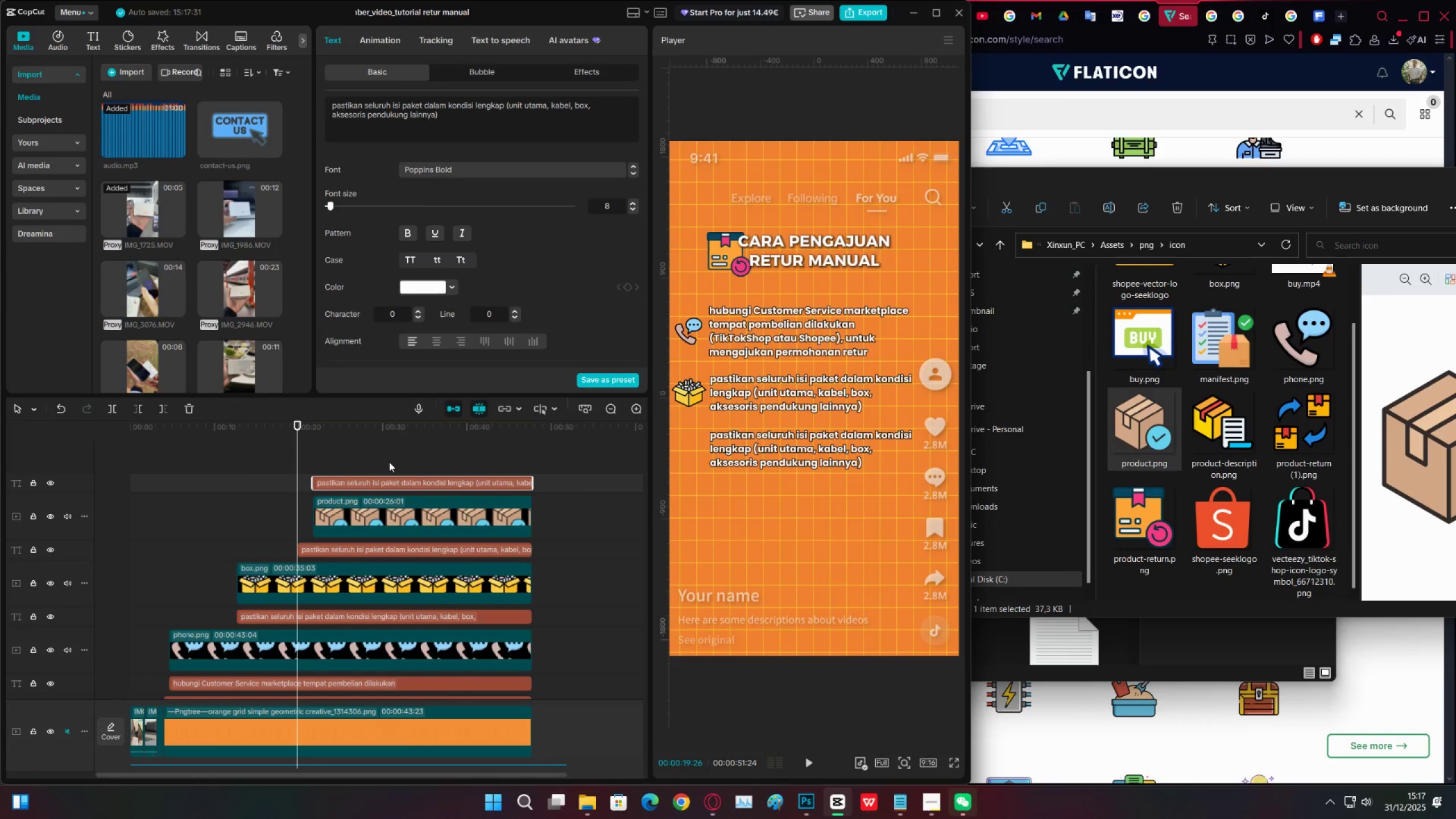 
double_click([402, 481])
 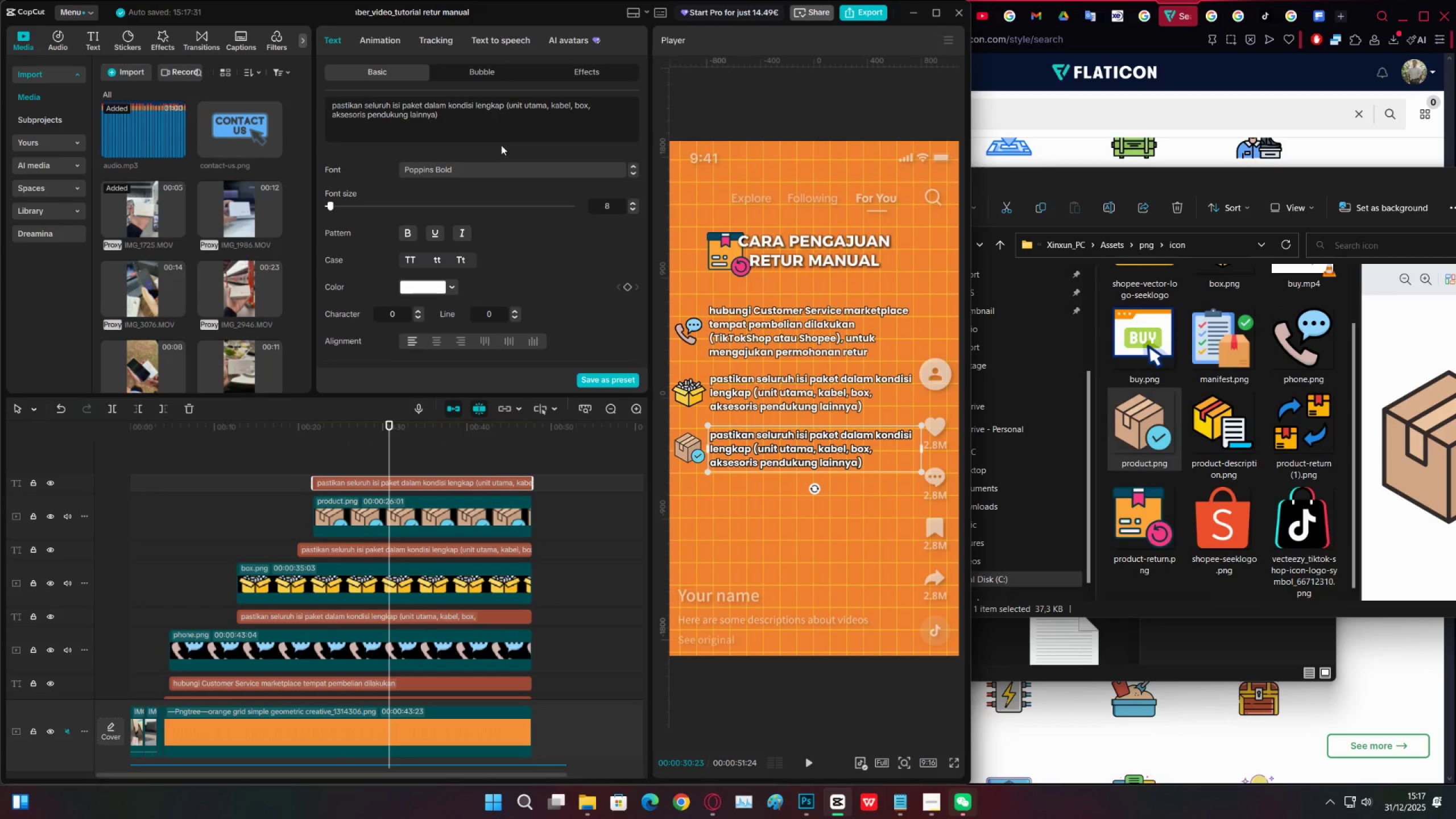 
left_click([508, 124])
 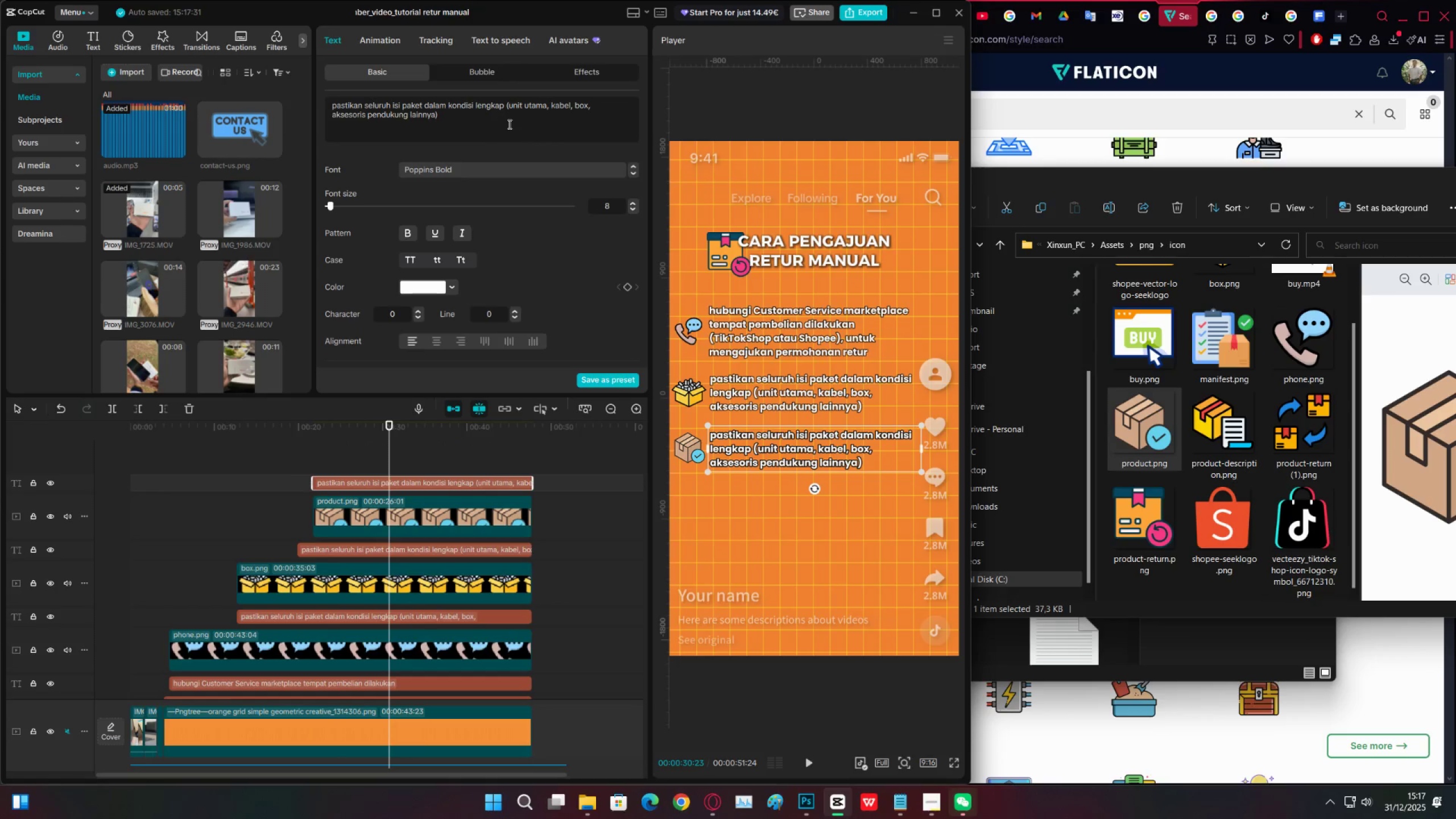 
key(Control+ControlLeft)
 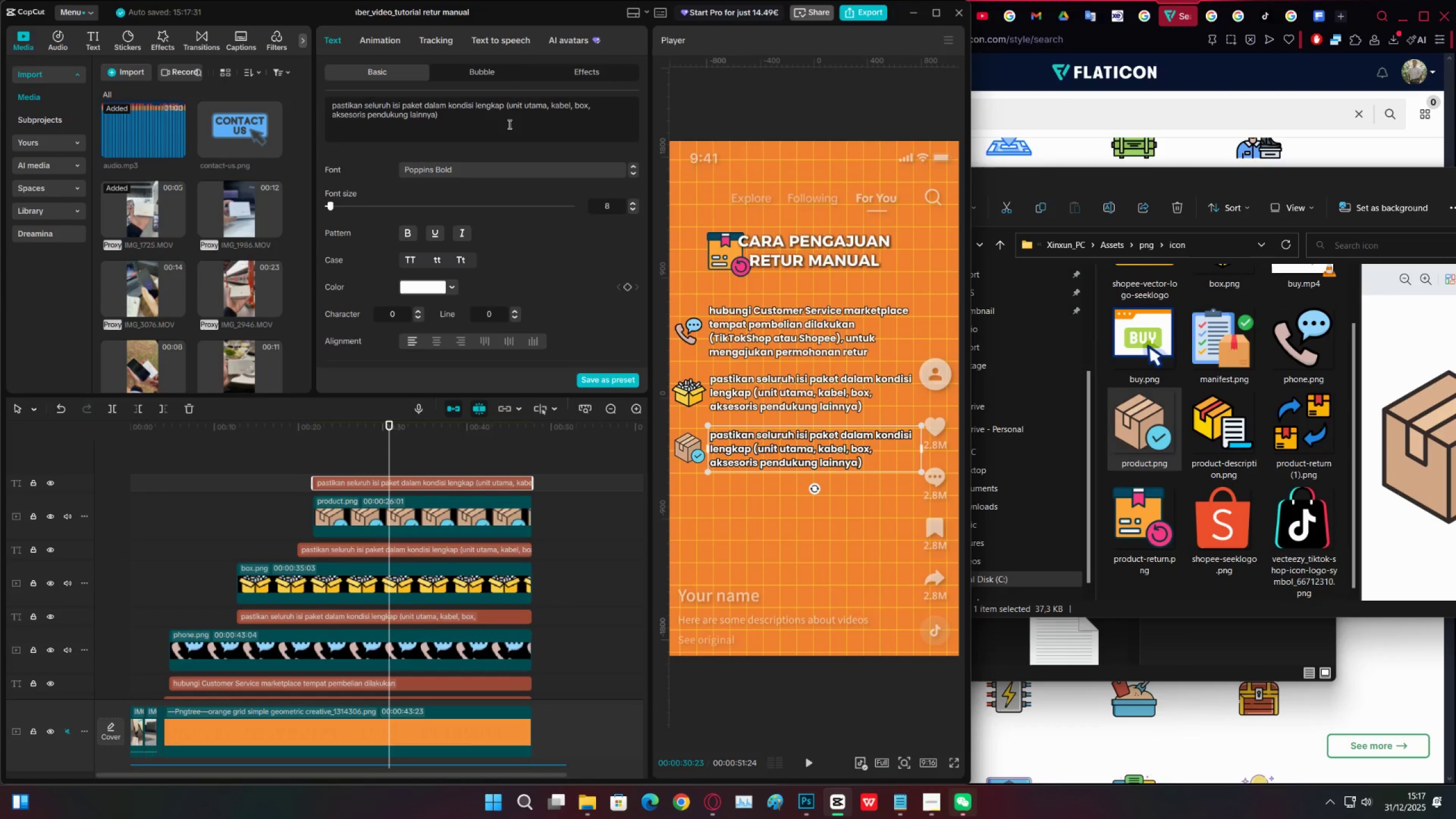 
key(Control+A)
 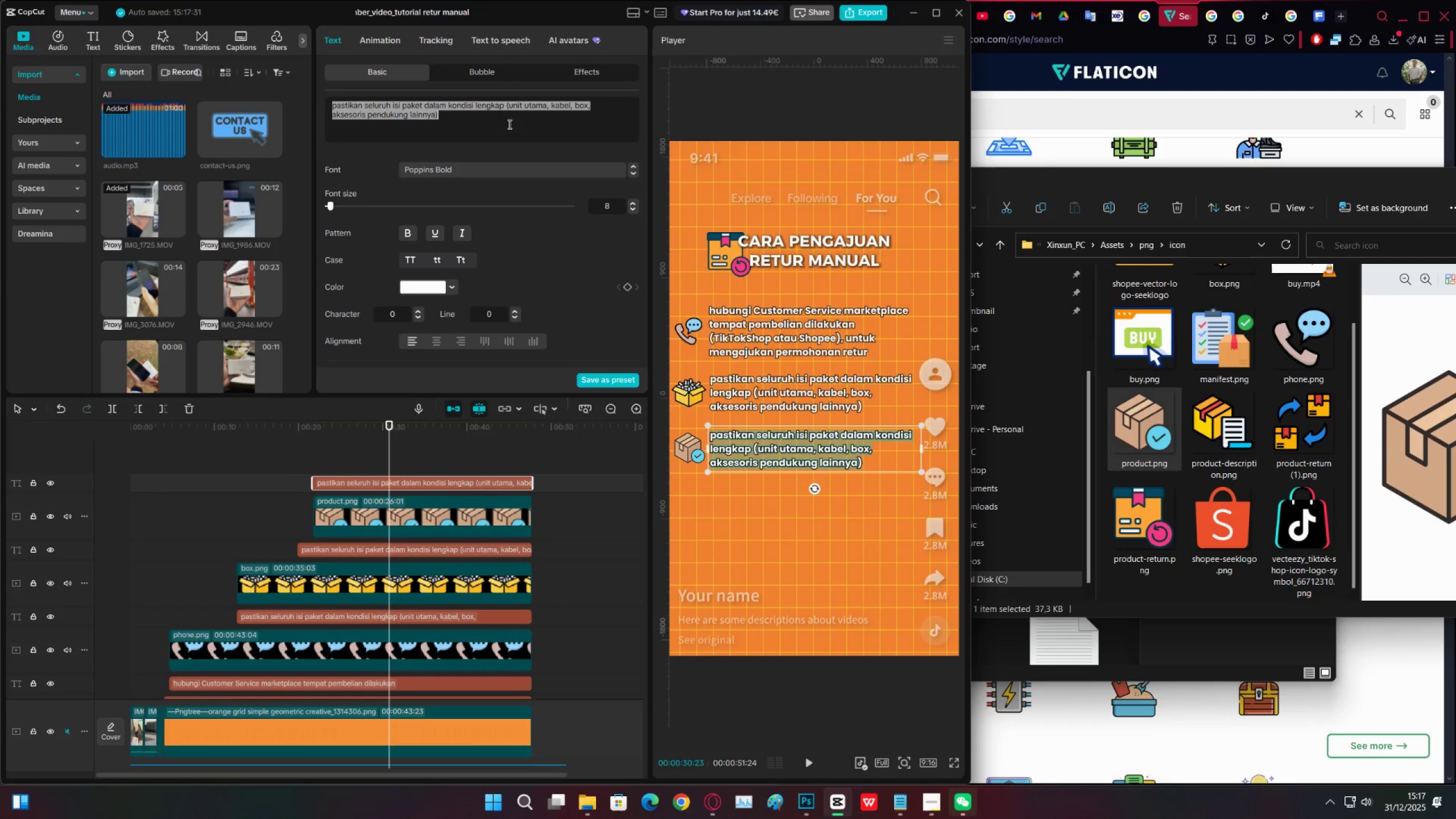 
key(Control+V)
 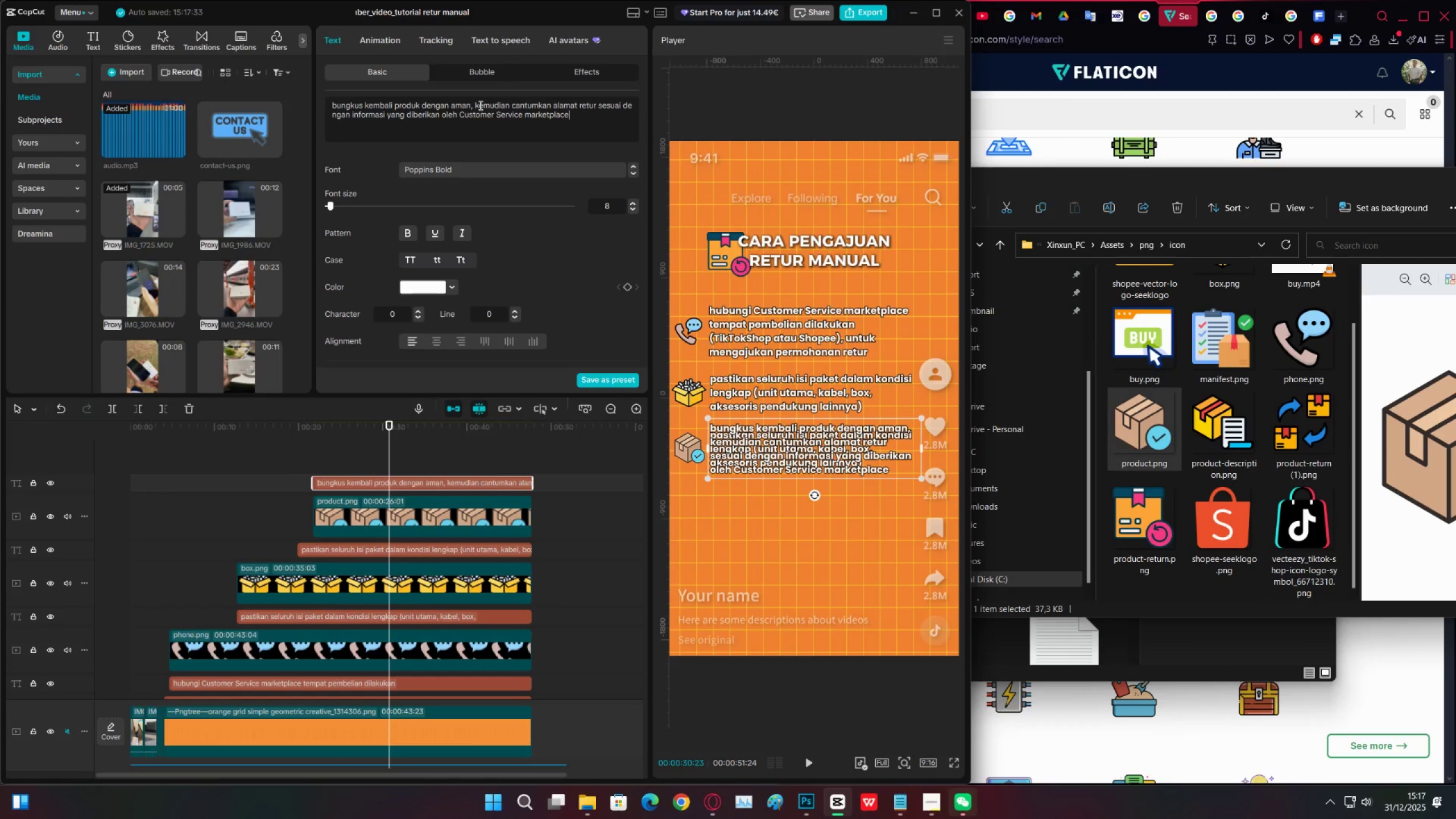 
left_click_drag(start_coordinate=[511, 104], to_coordinate=[475, 102])
 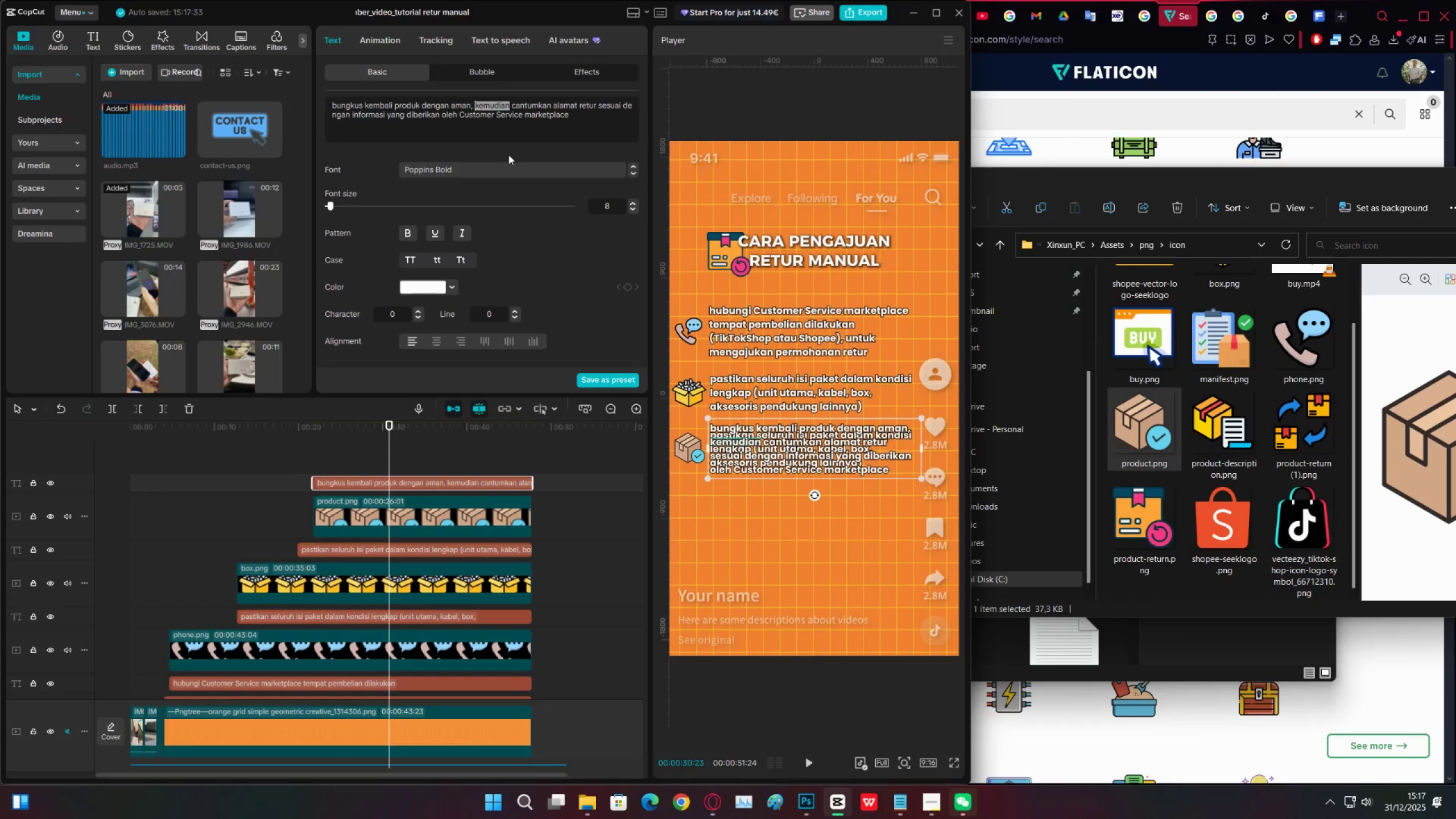 
key(Backspace)
 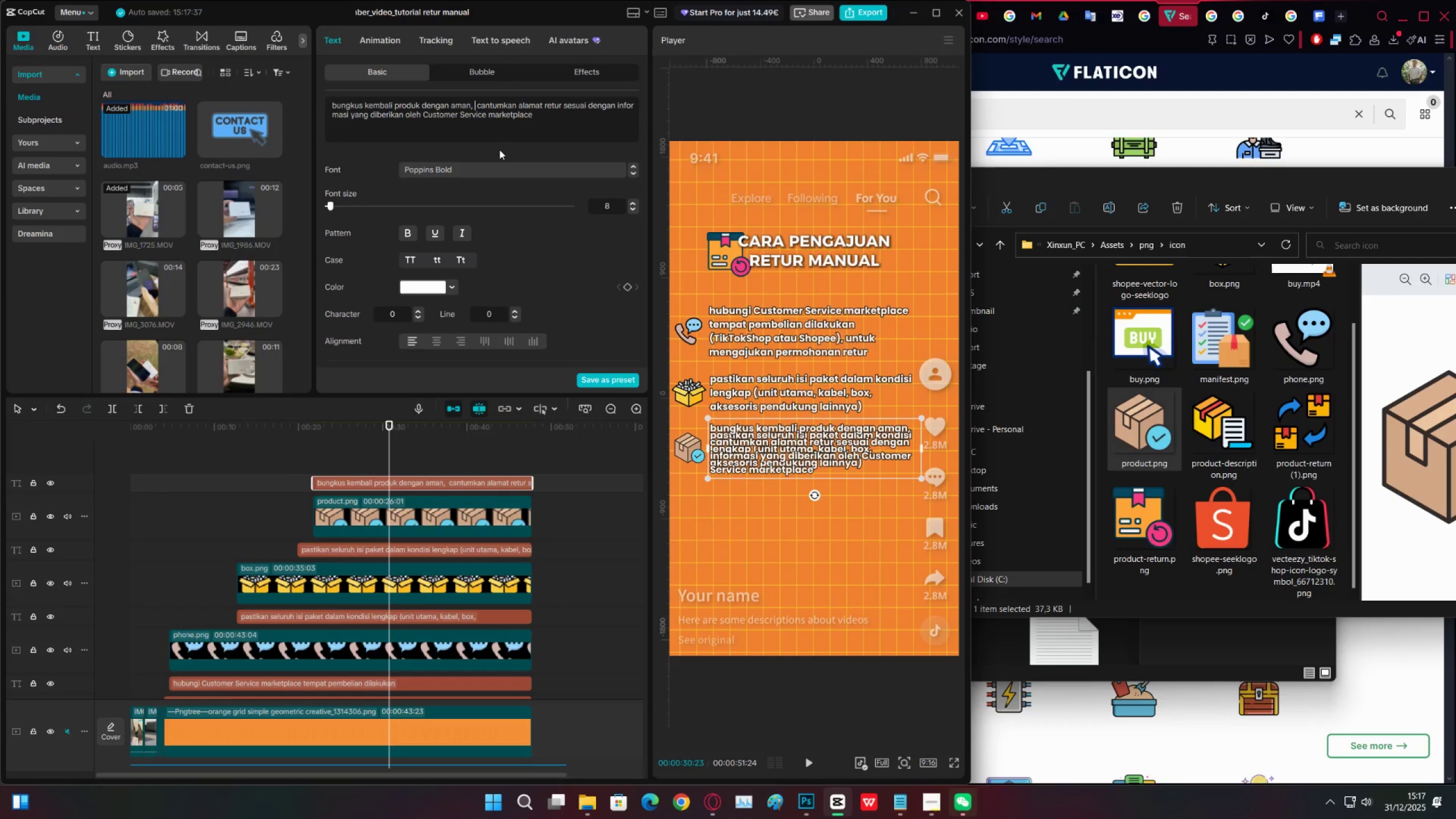 
key(Backspace)
 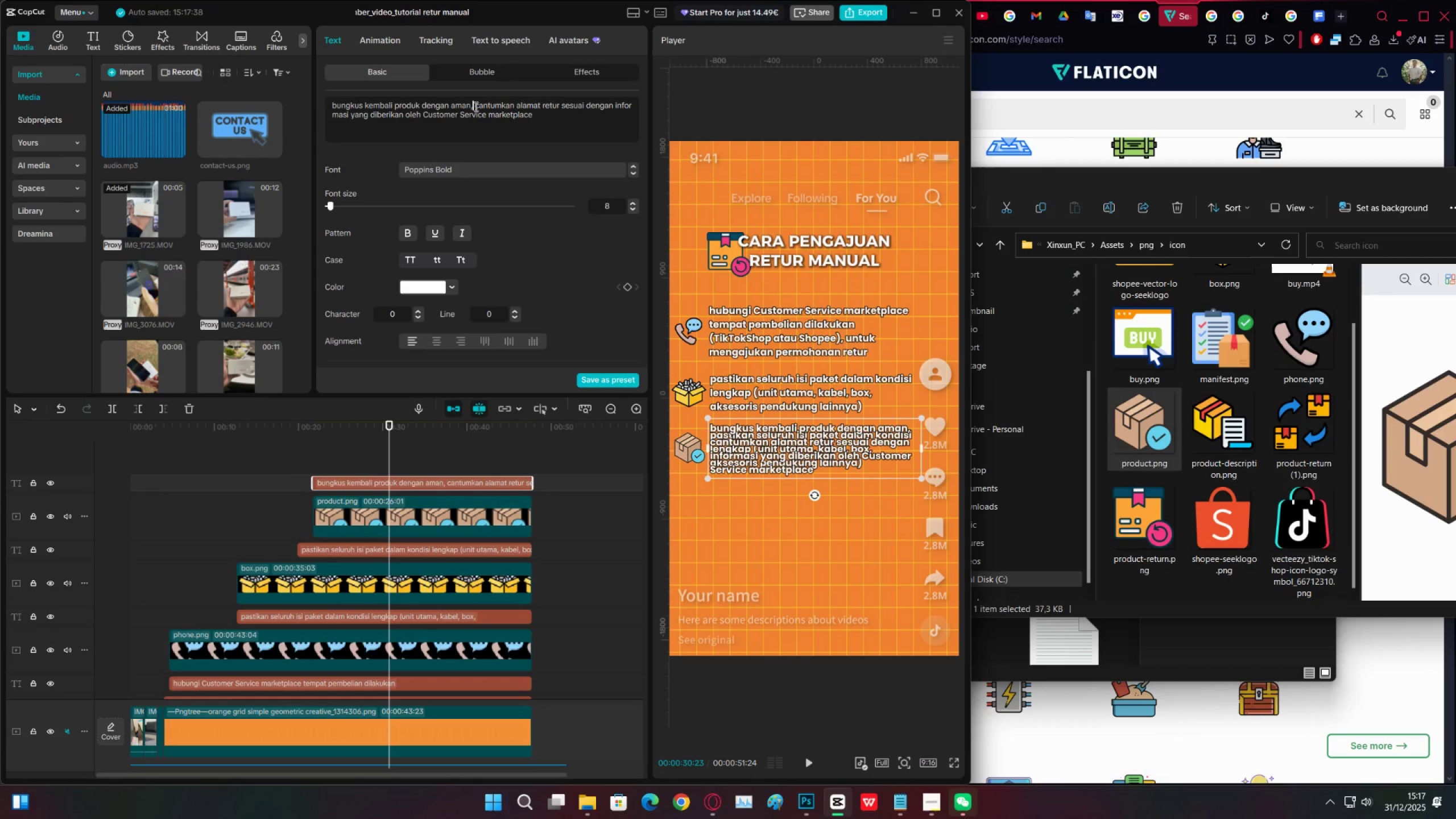 
left_click([475, 102])
 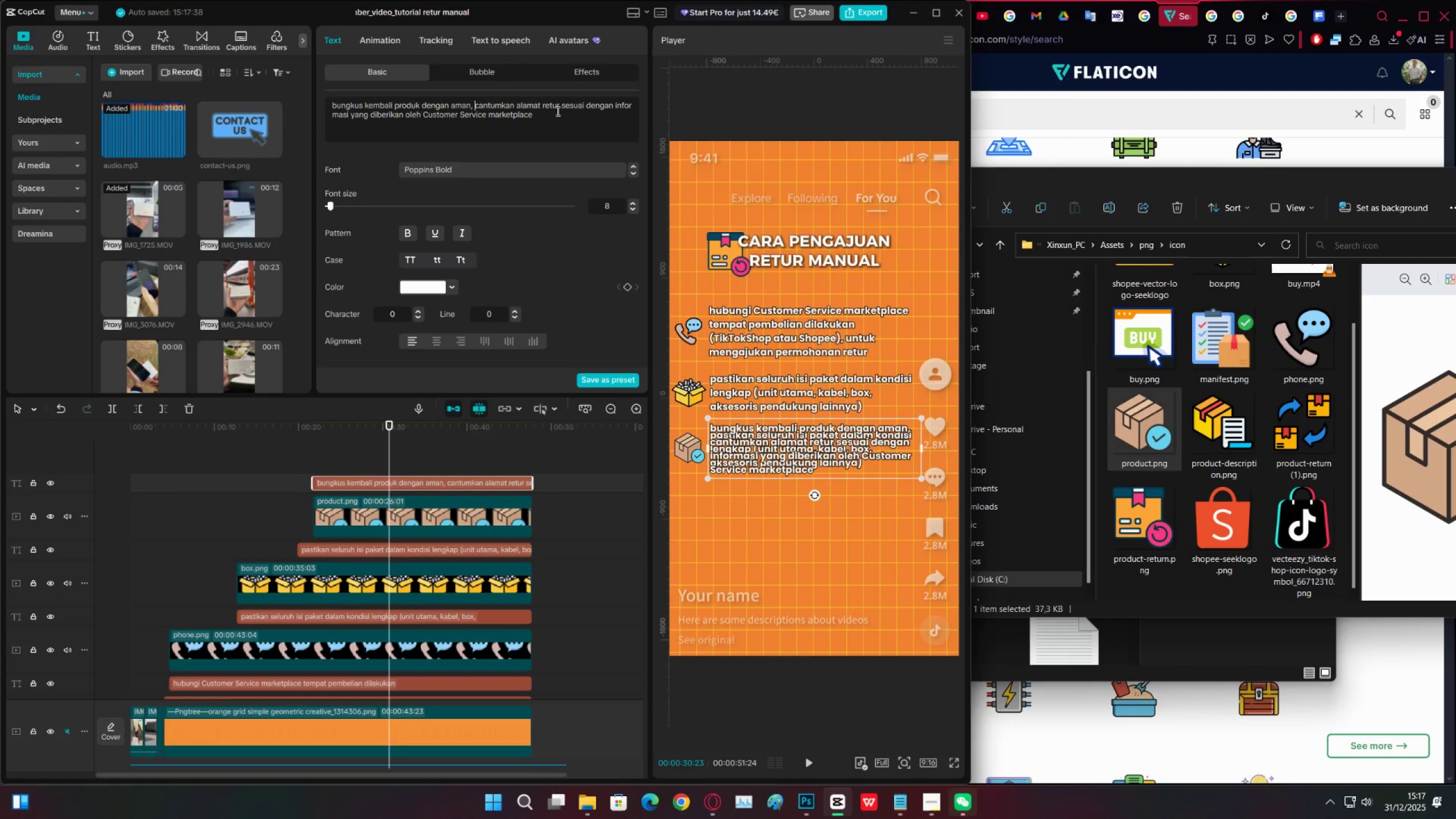 
left_click([559, 110])
 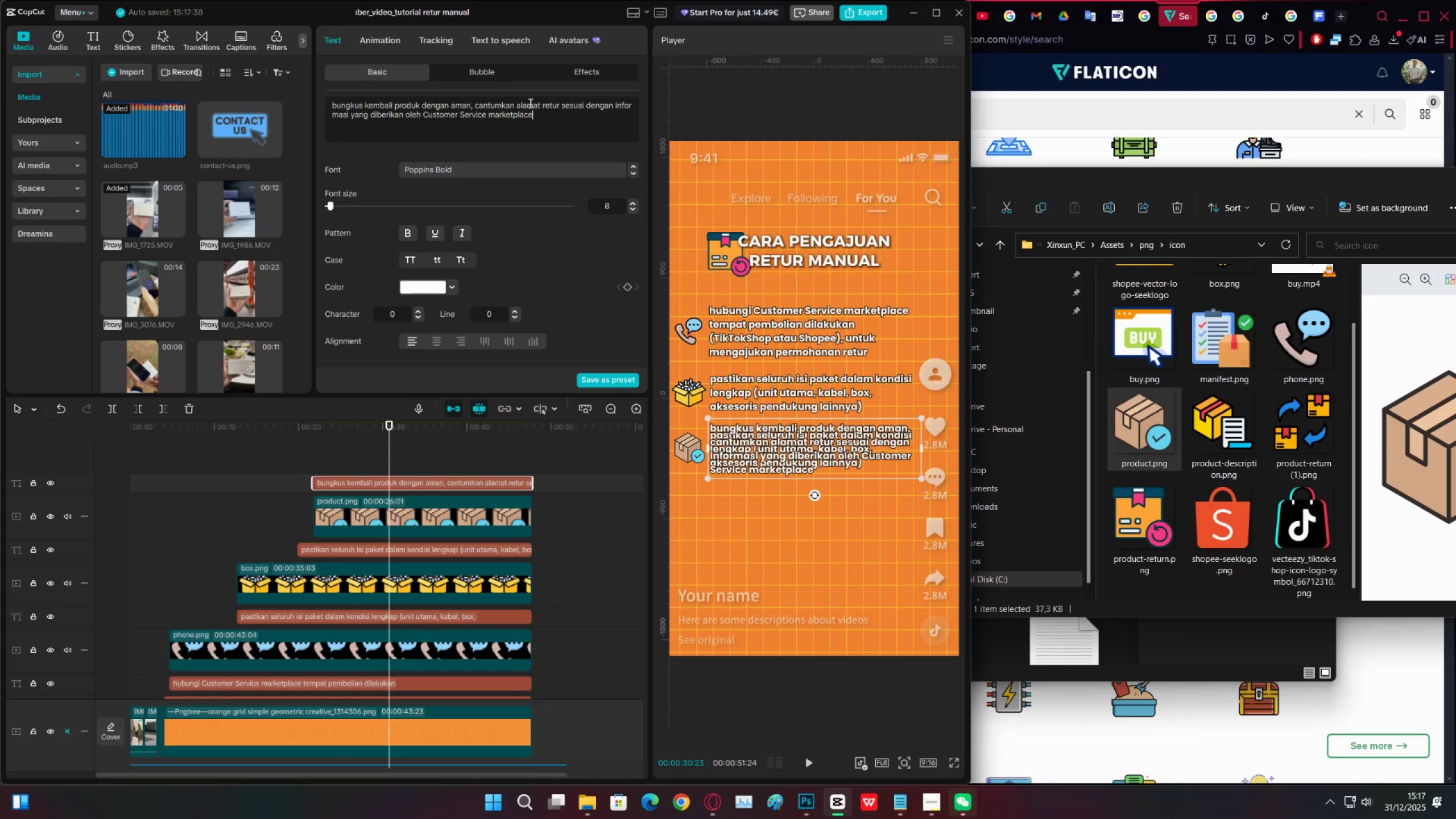 
left_click([520, 101])
 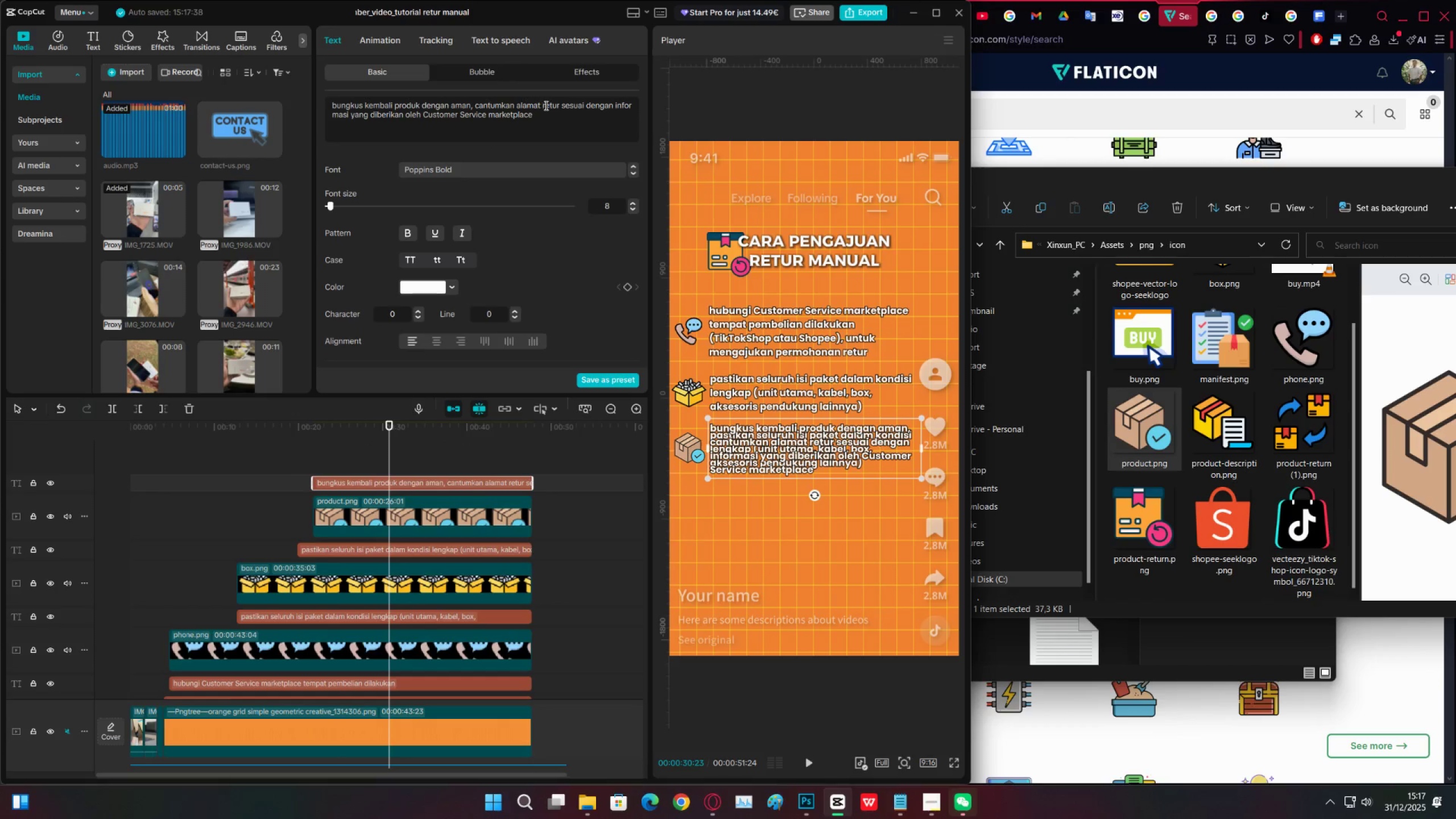 
left_click([545, 105])
 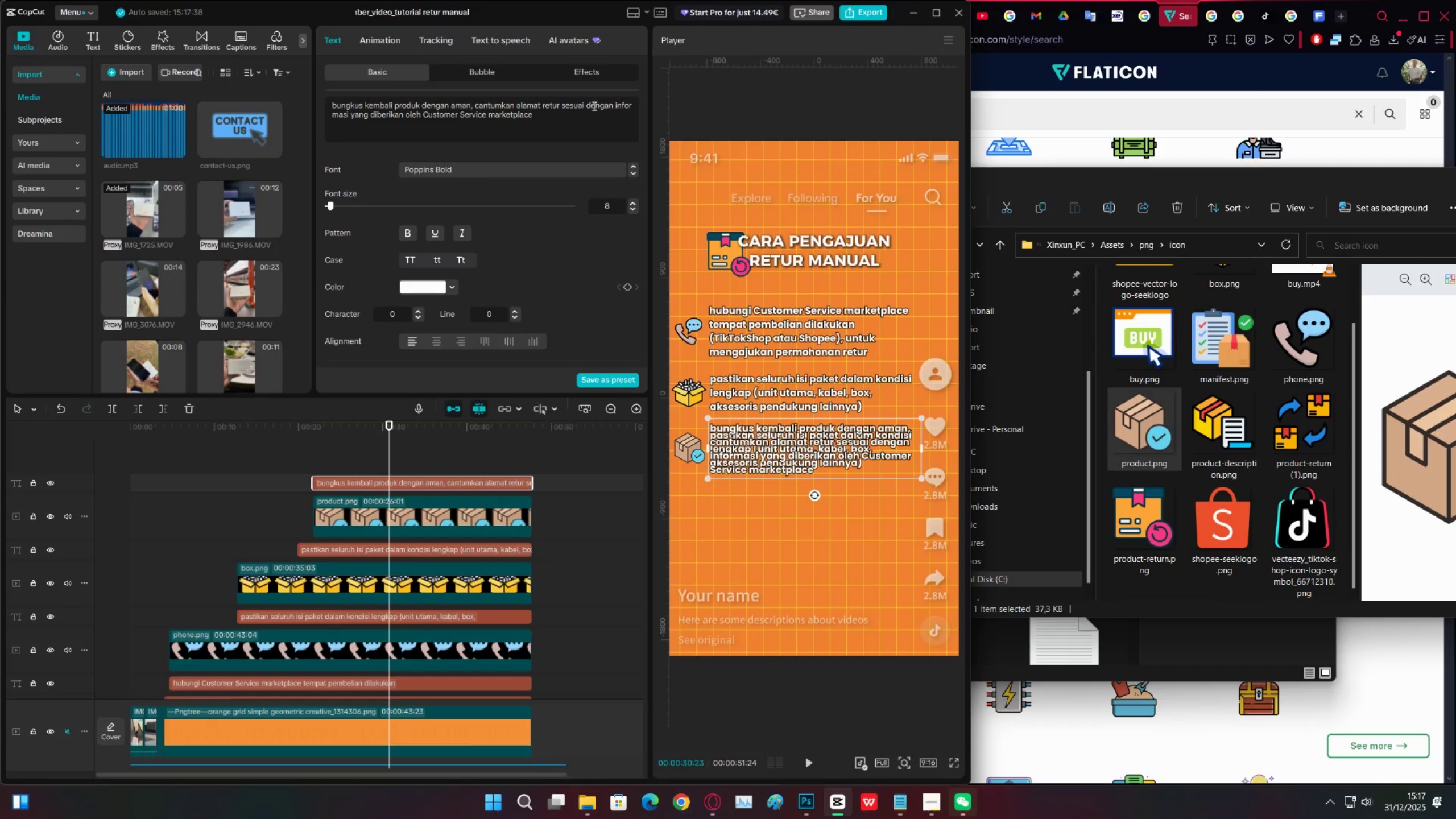 
left_click([560, 103])
 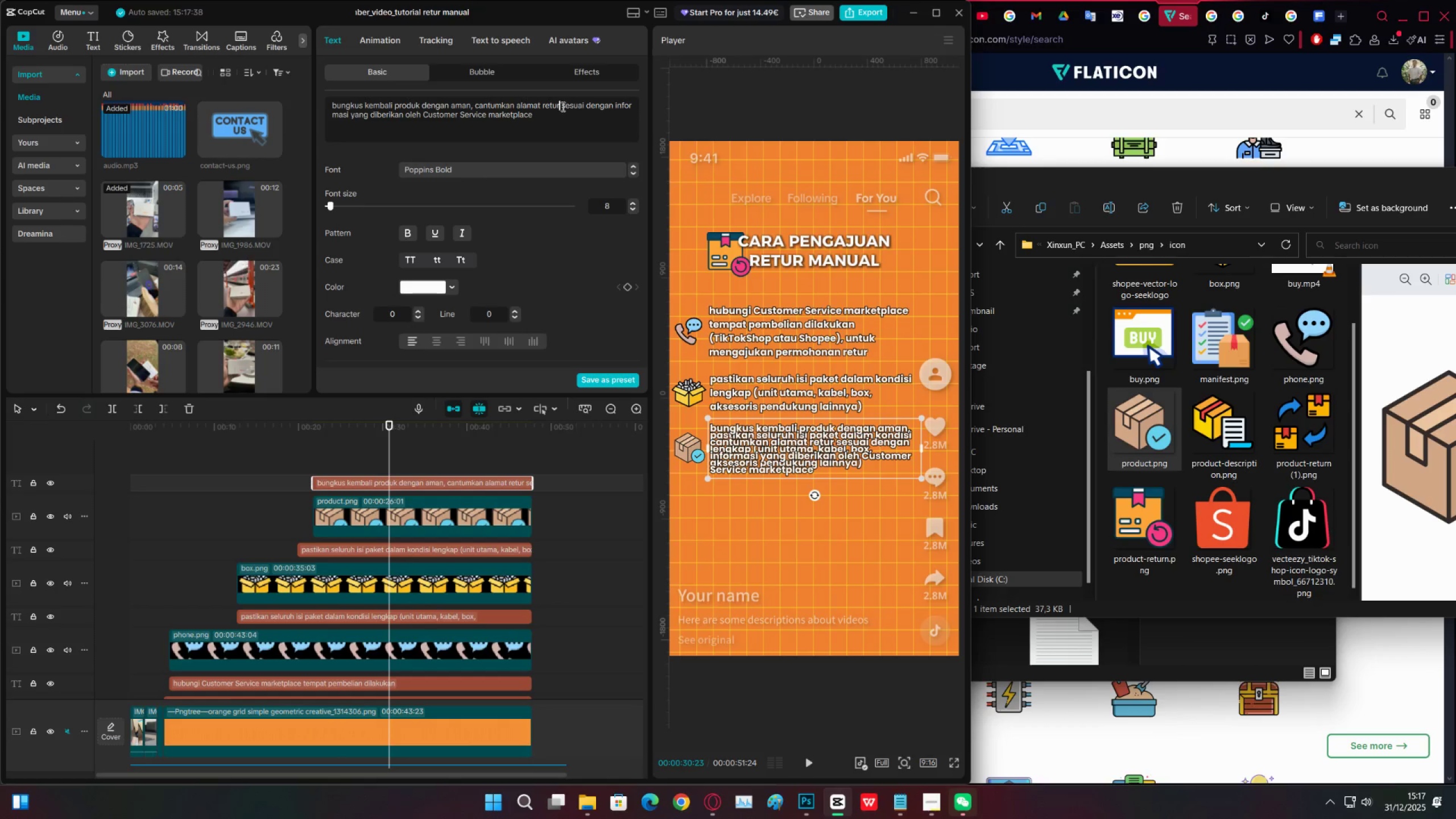 
left_click([560, 104])
 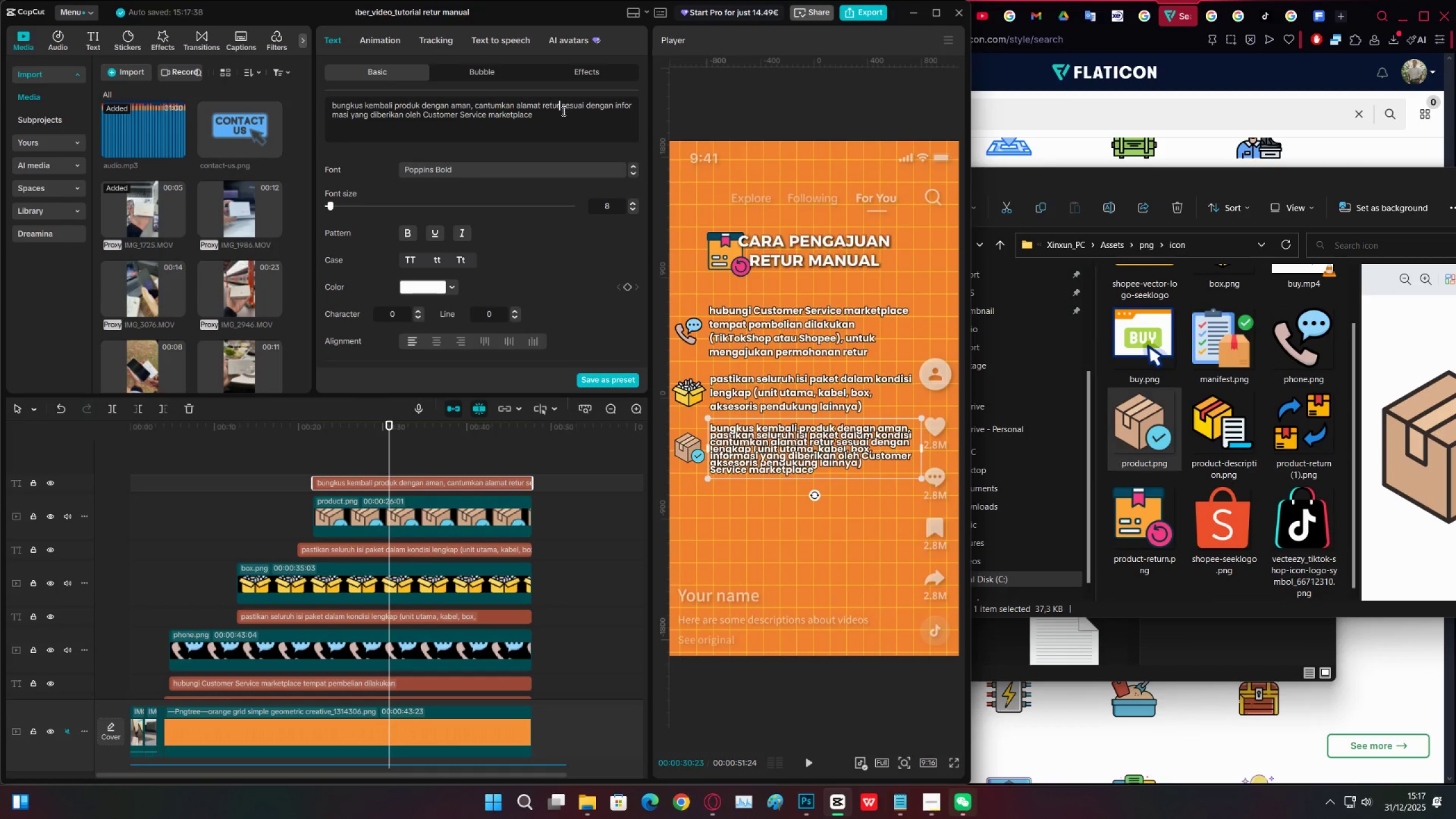 
left_click([561, 106])
 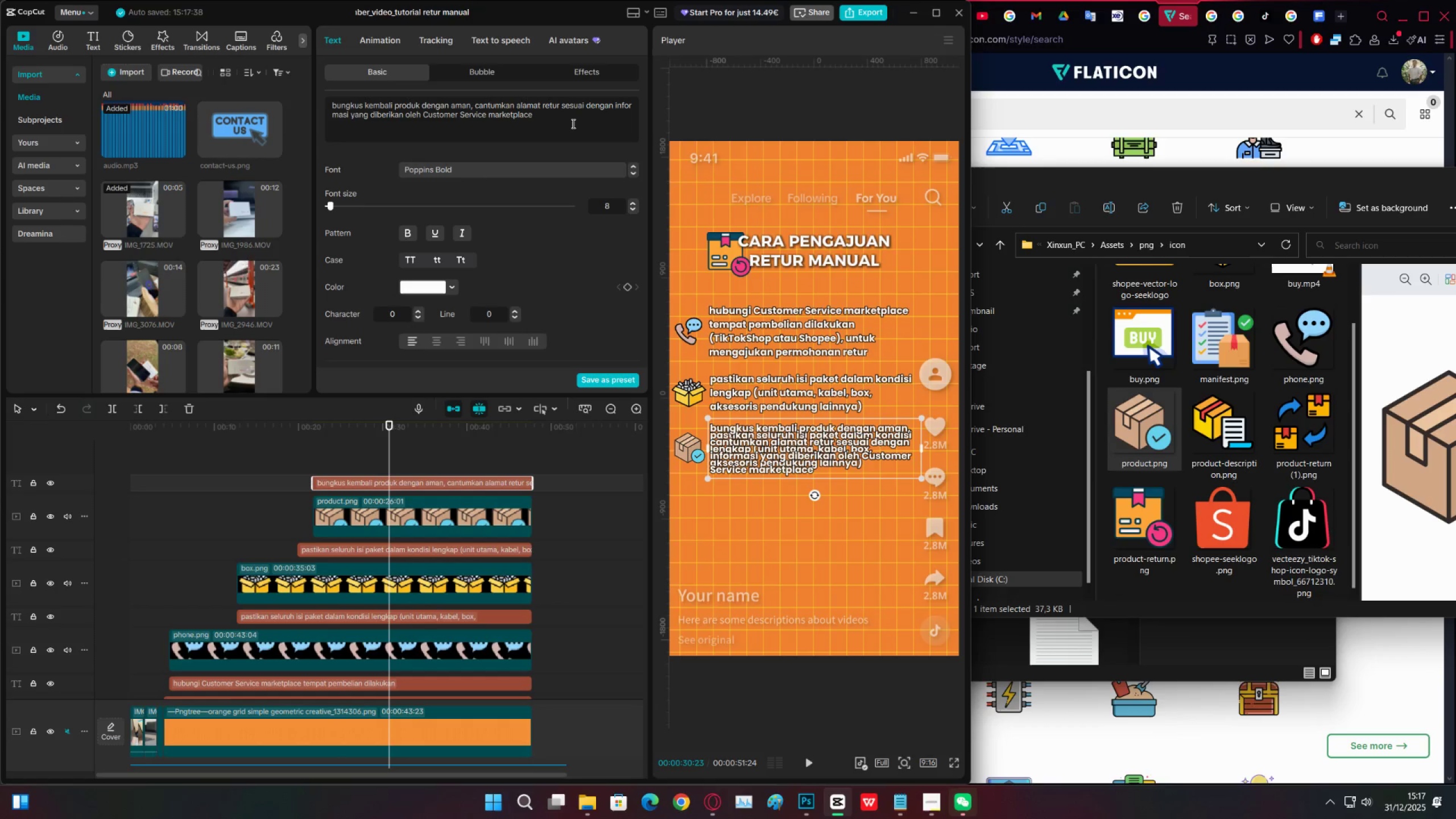 
key(Enter)
 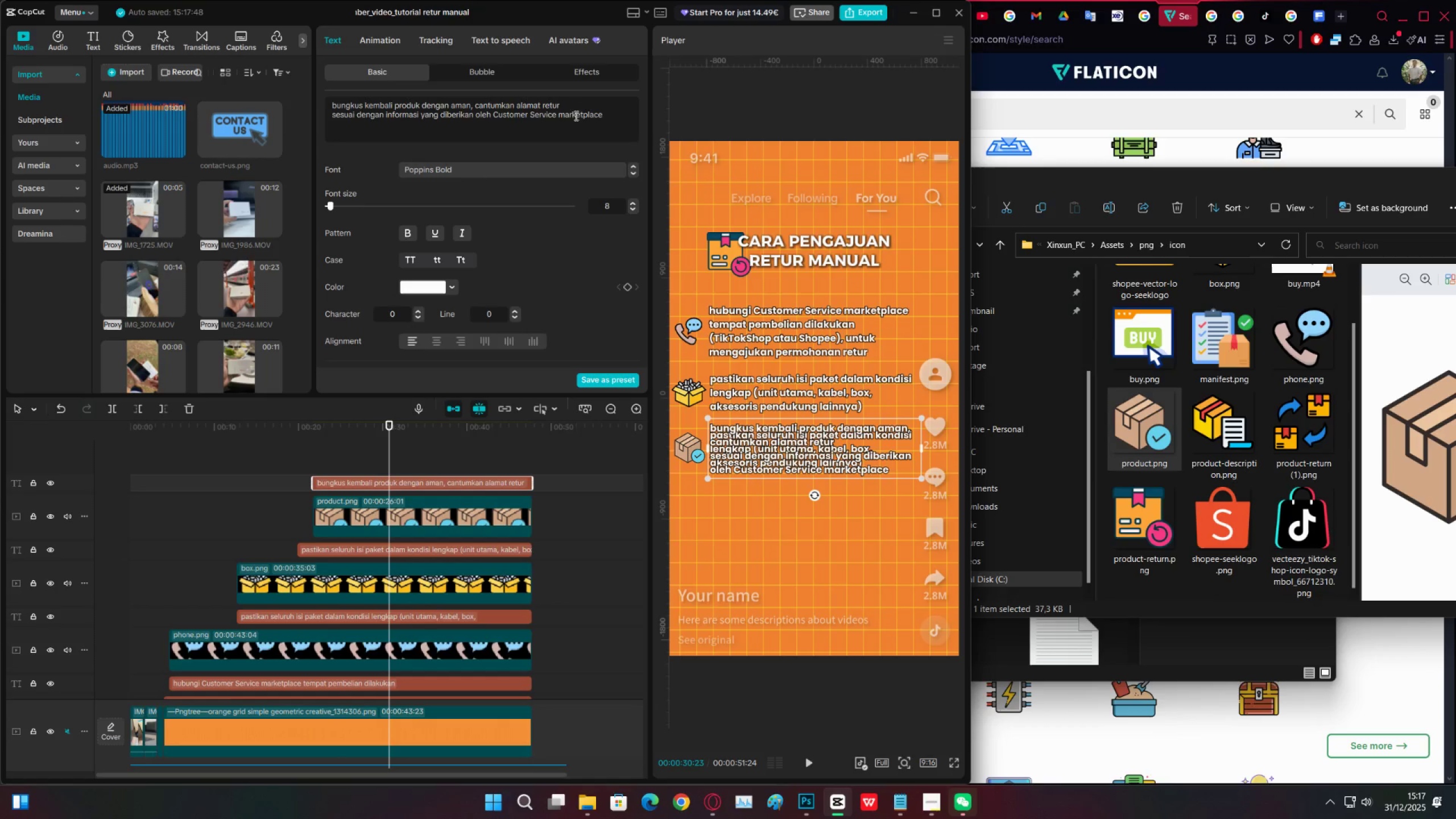 
left_click_drag(start_coordinate=[606, 116], to_coordinate=[555, 118])
 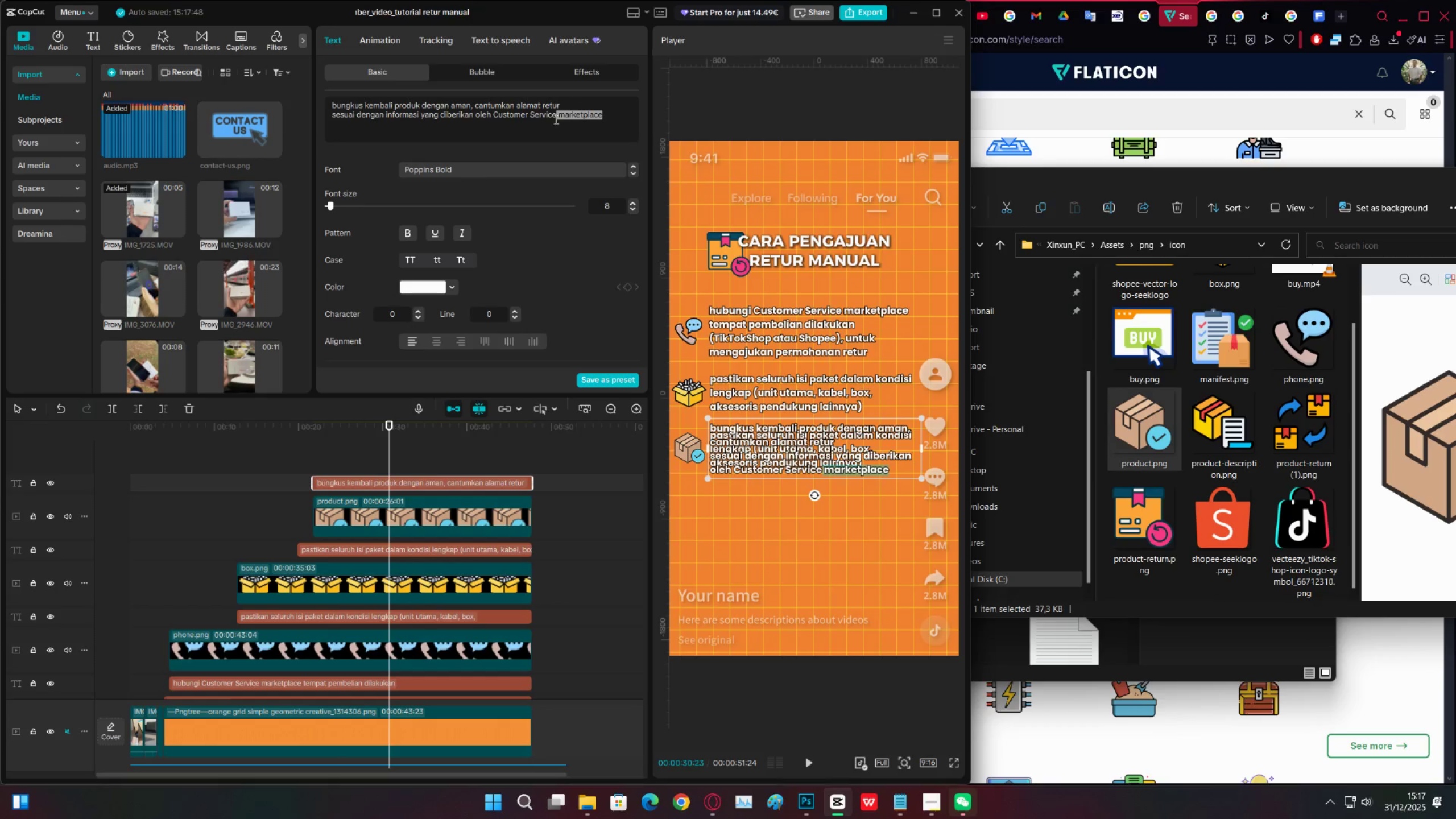 
key(Backspace)
 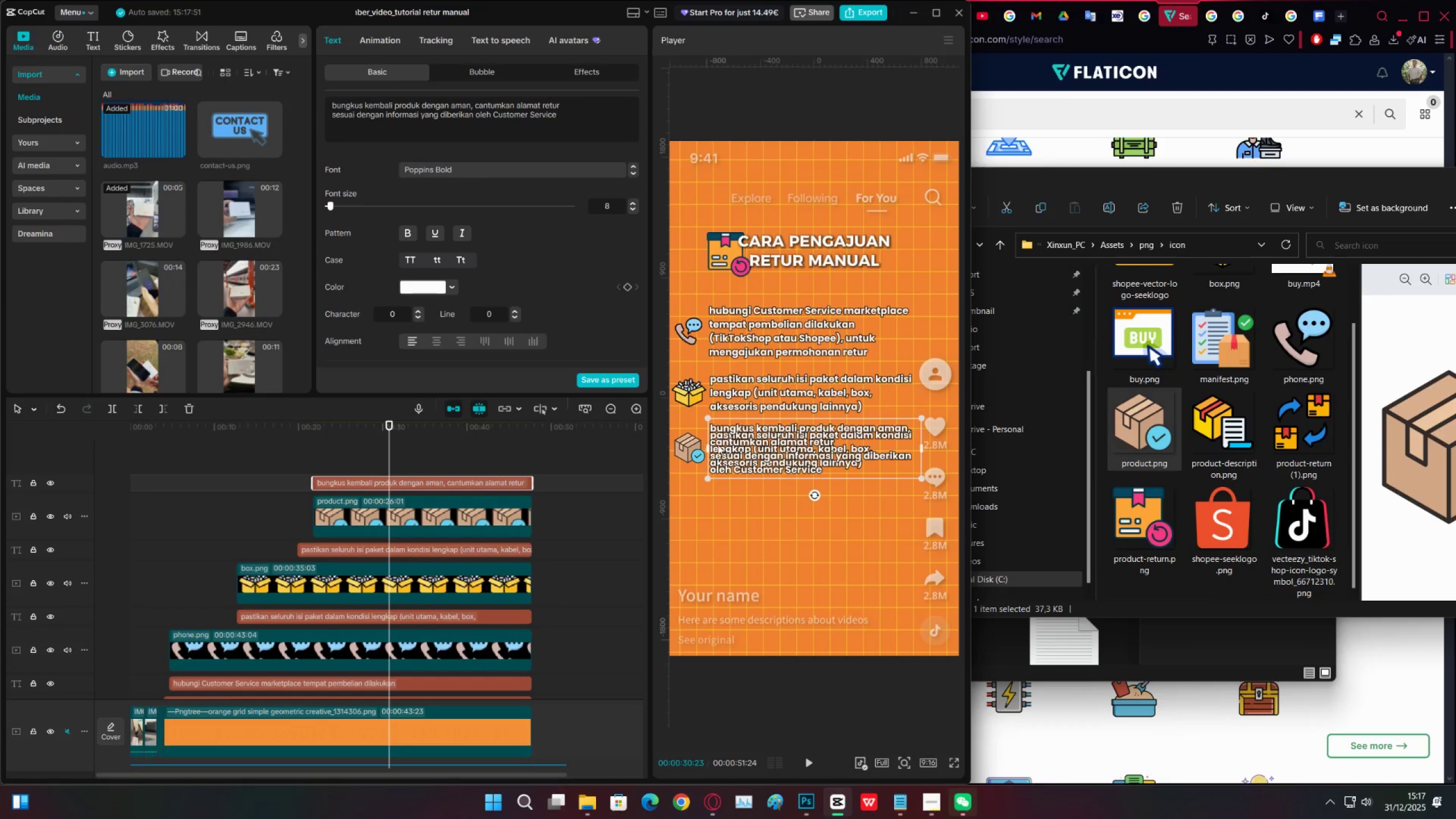 
left_click_drag(start_coordinate=[759, 437], to_coordinate=[756, 499])
 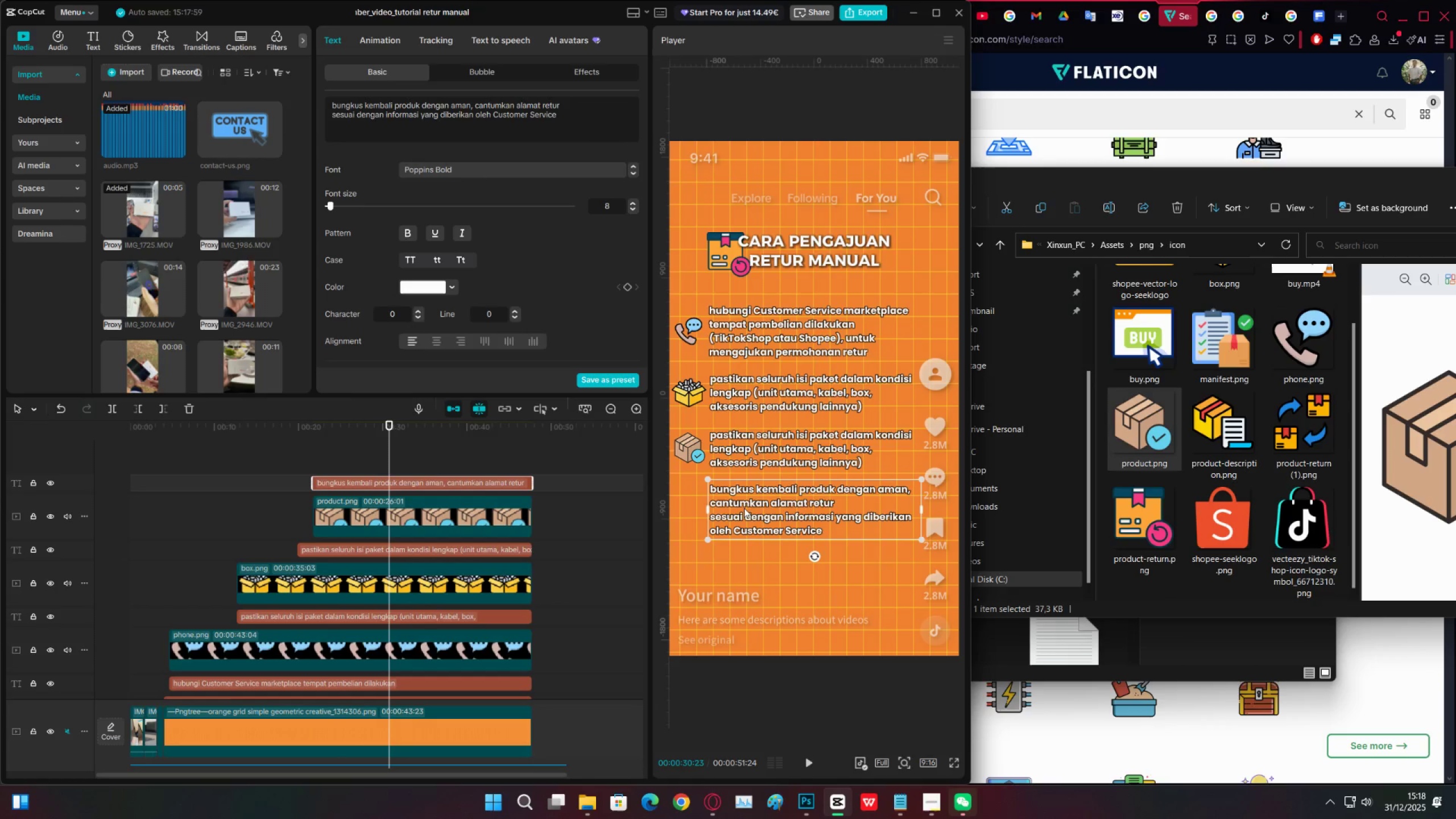 
wait(6.82)
 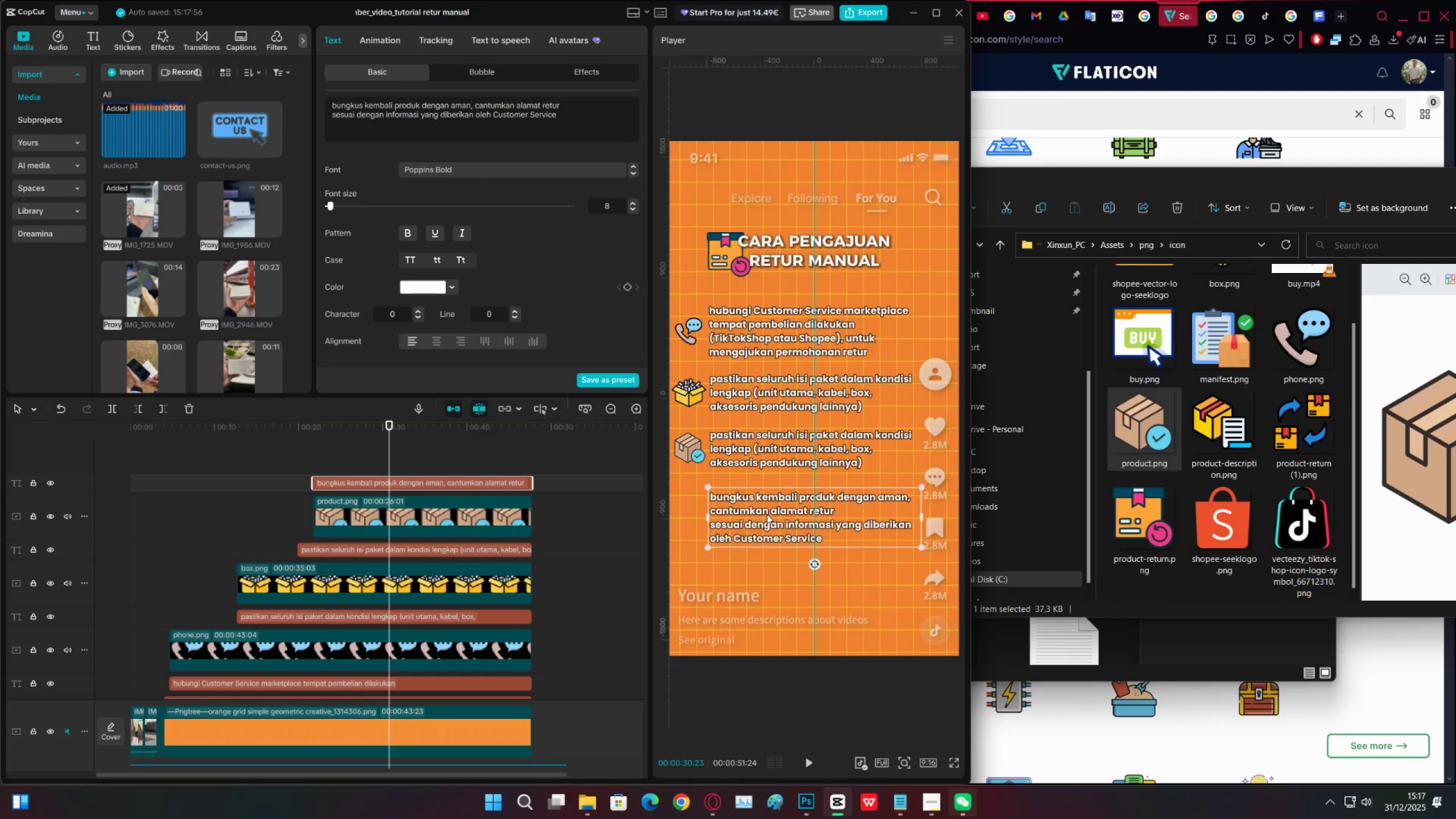 
double_click([299, 460])
 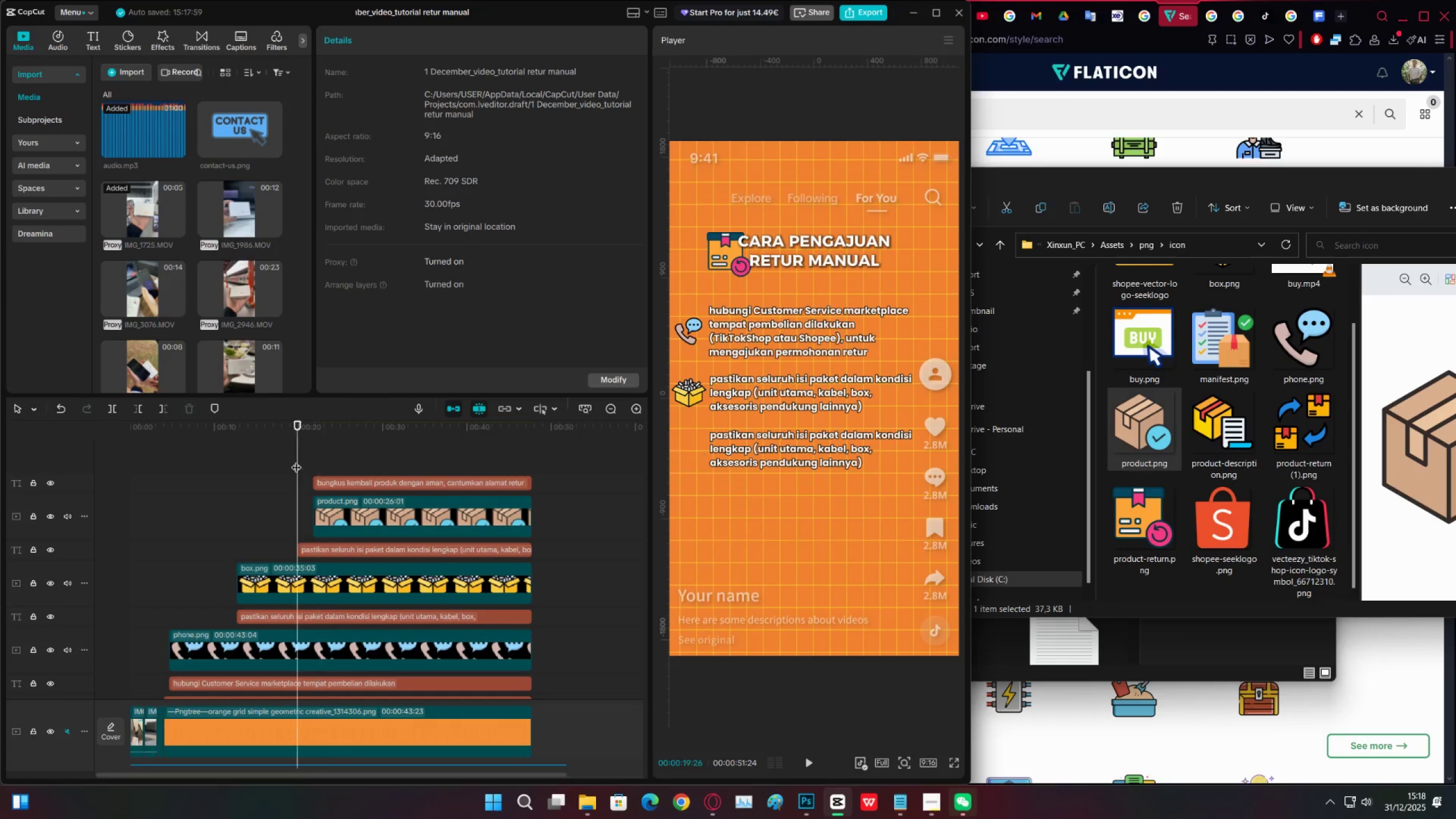 
triple_click([278, 464])
 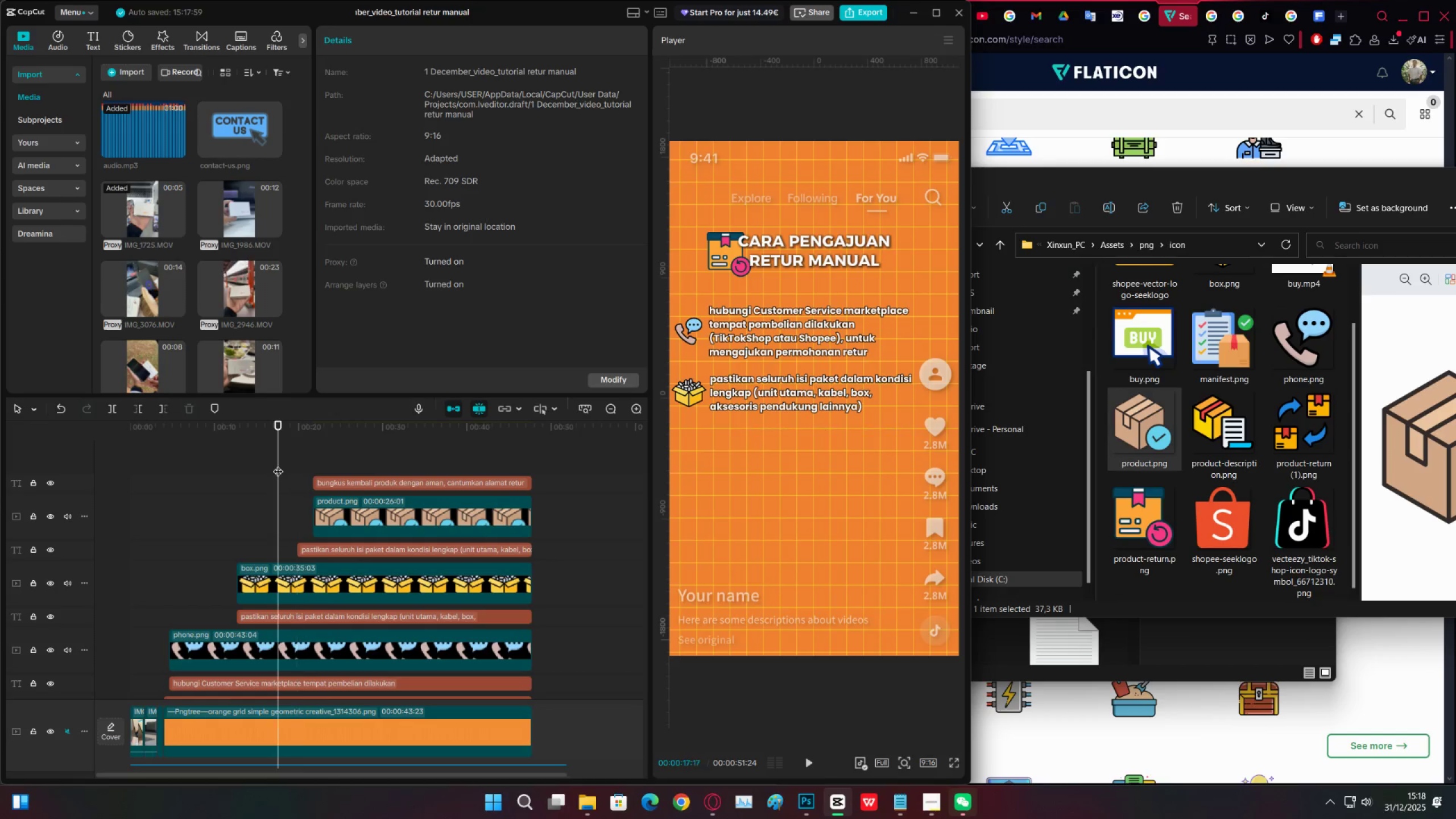 
key(Space)
 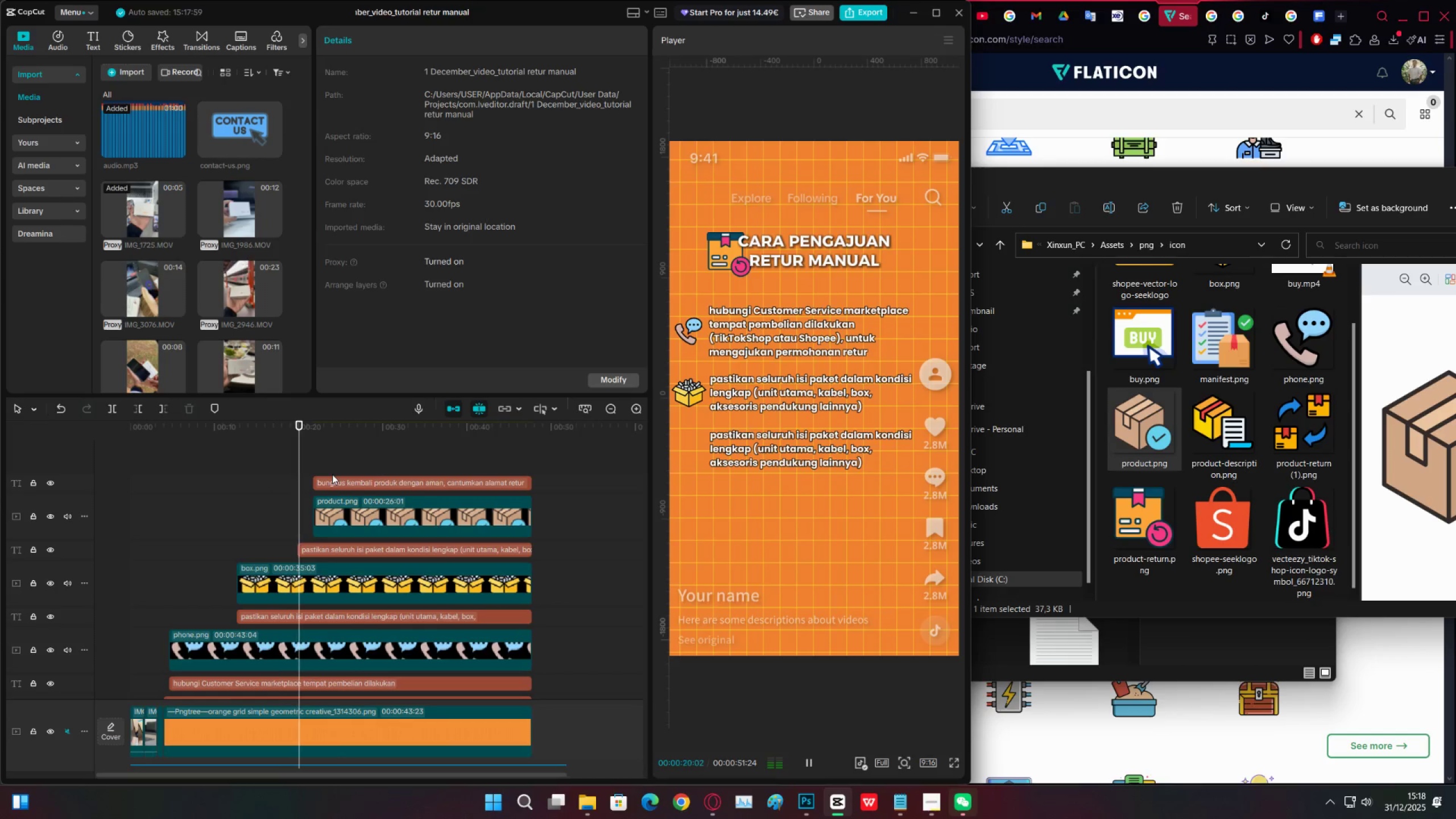 
key(Space)
 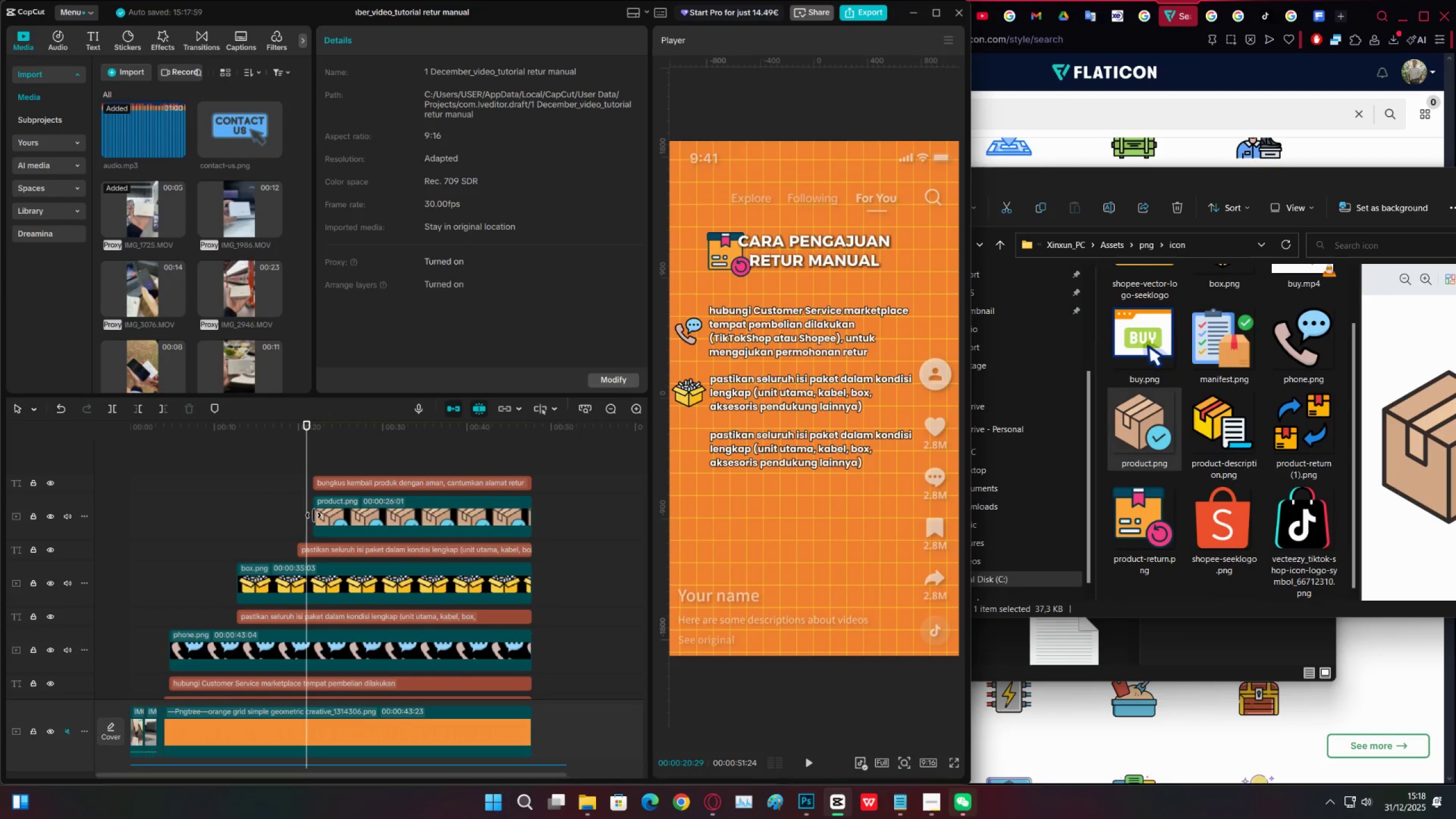 
left_click_drag(start_coordinate=[313, 515], to_coordinate=[300, 515])
 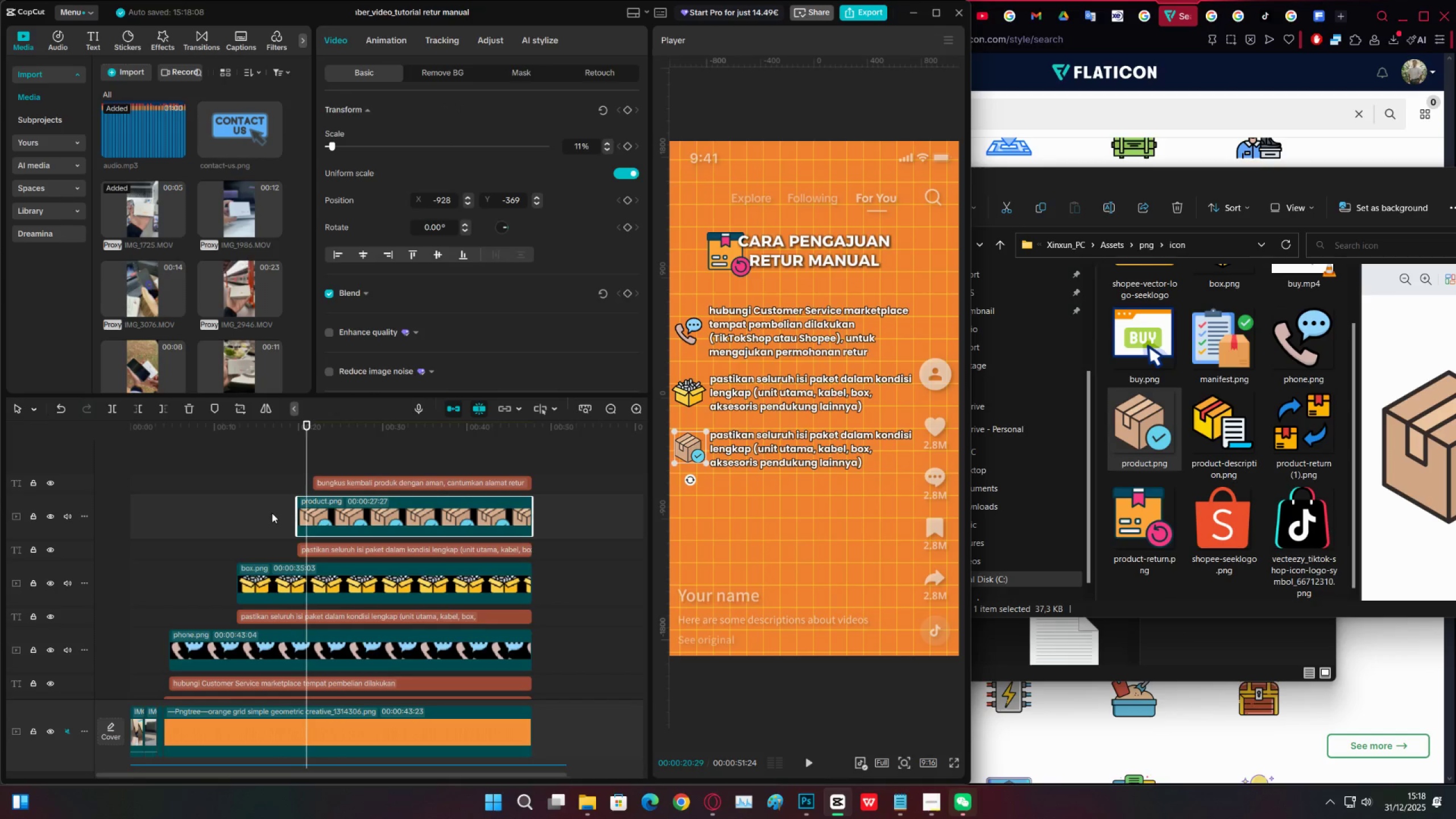 
left_click([272, 513])
 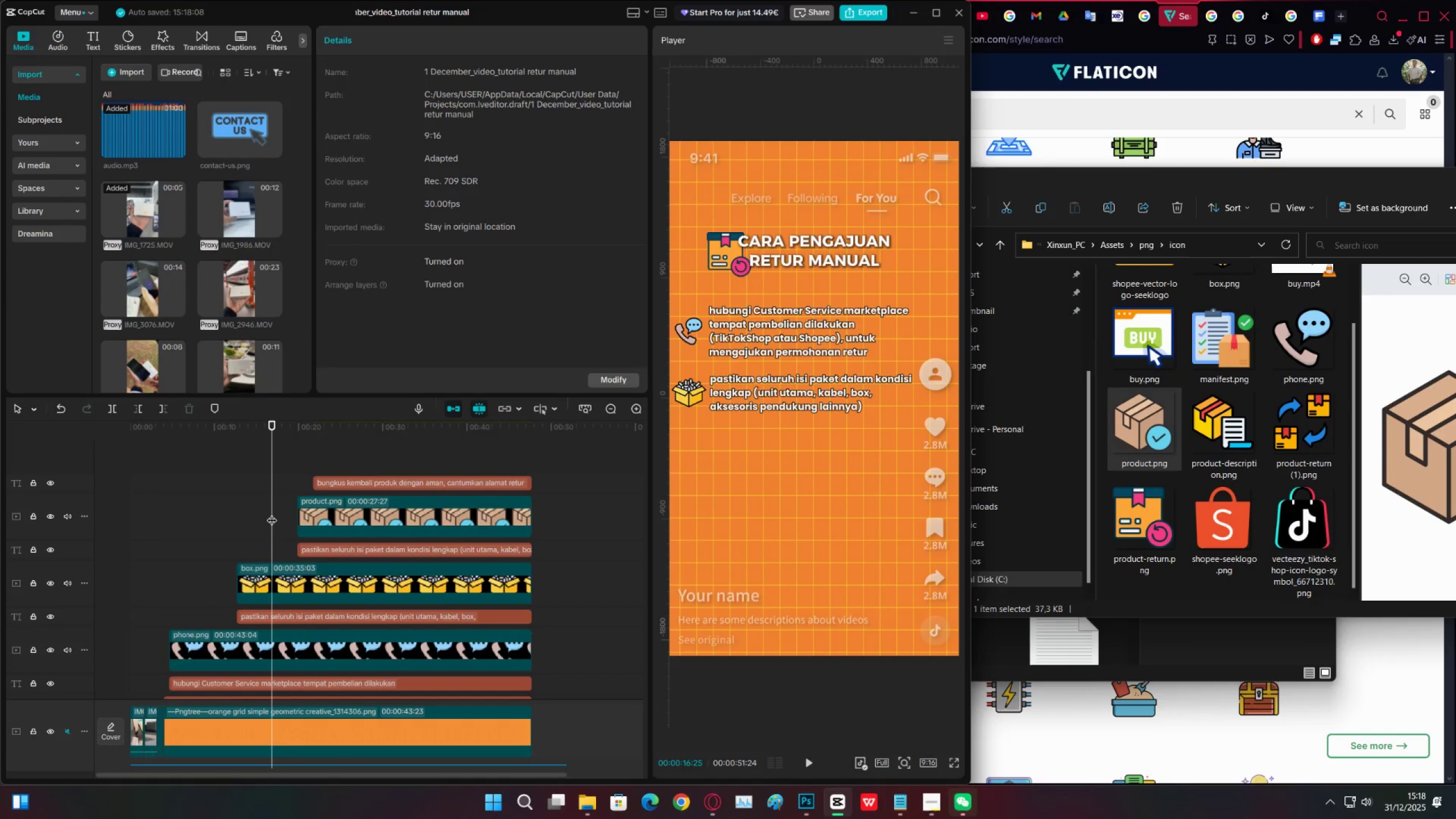 
key(Space)
 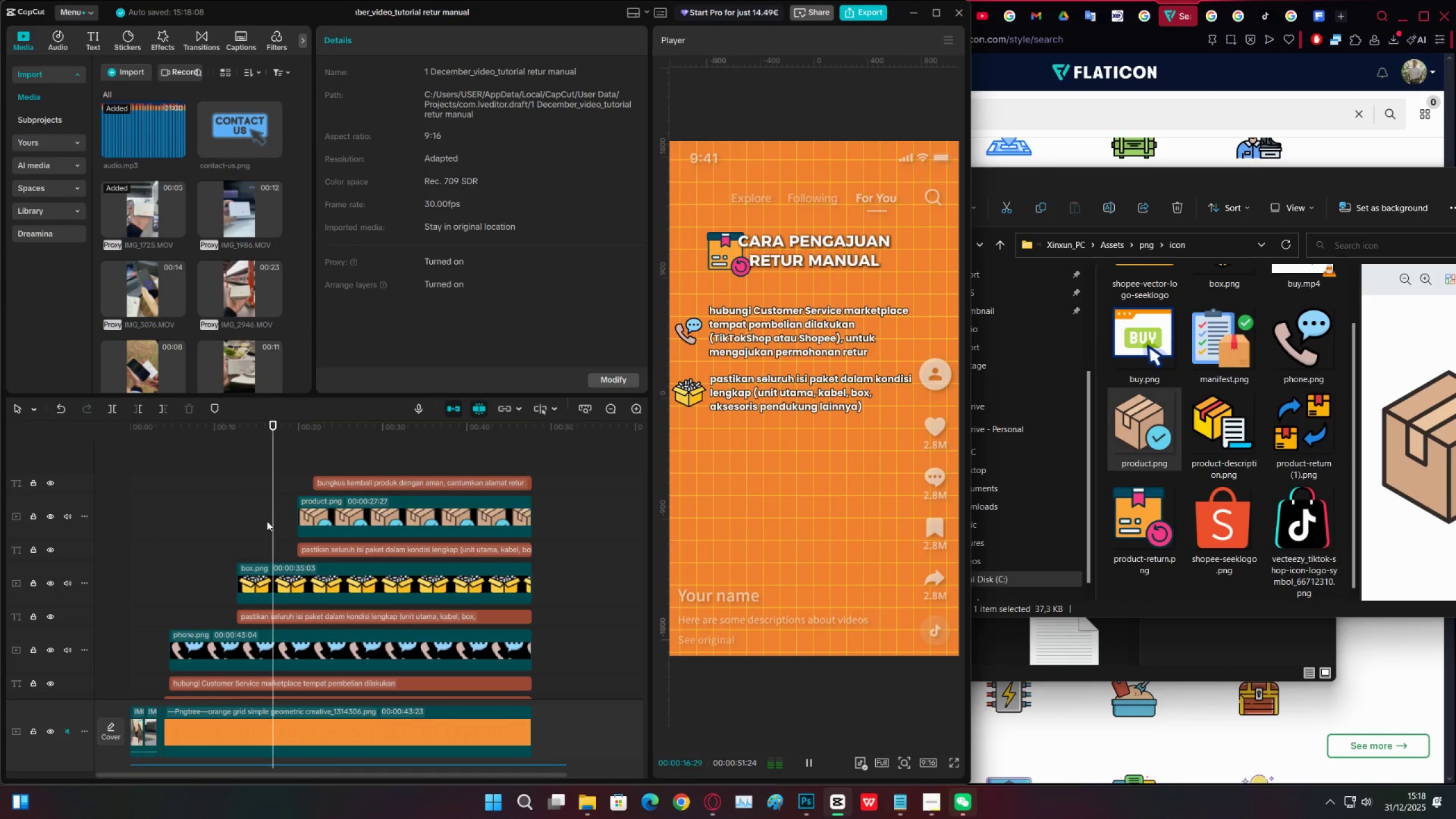 
scroll: coordinate [253, 533], scroll_direction: down, amount: 5.0
 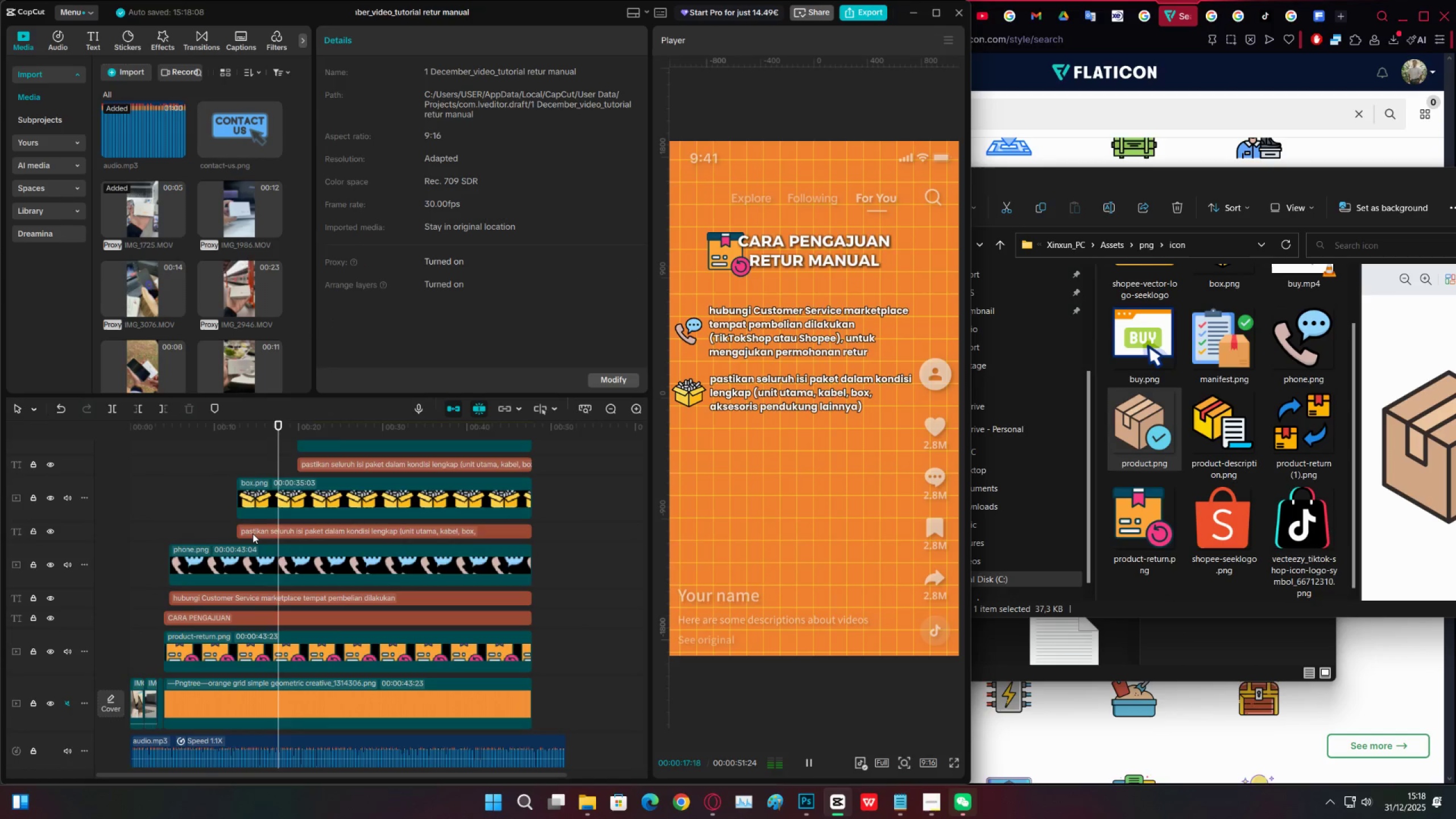 
key(Space)
 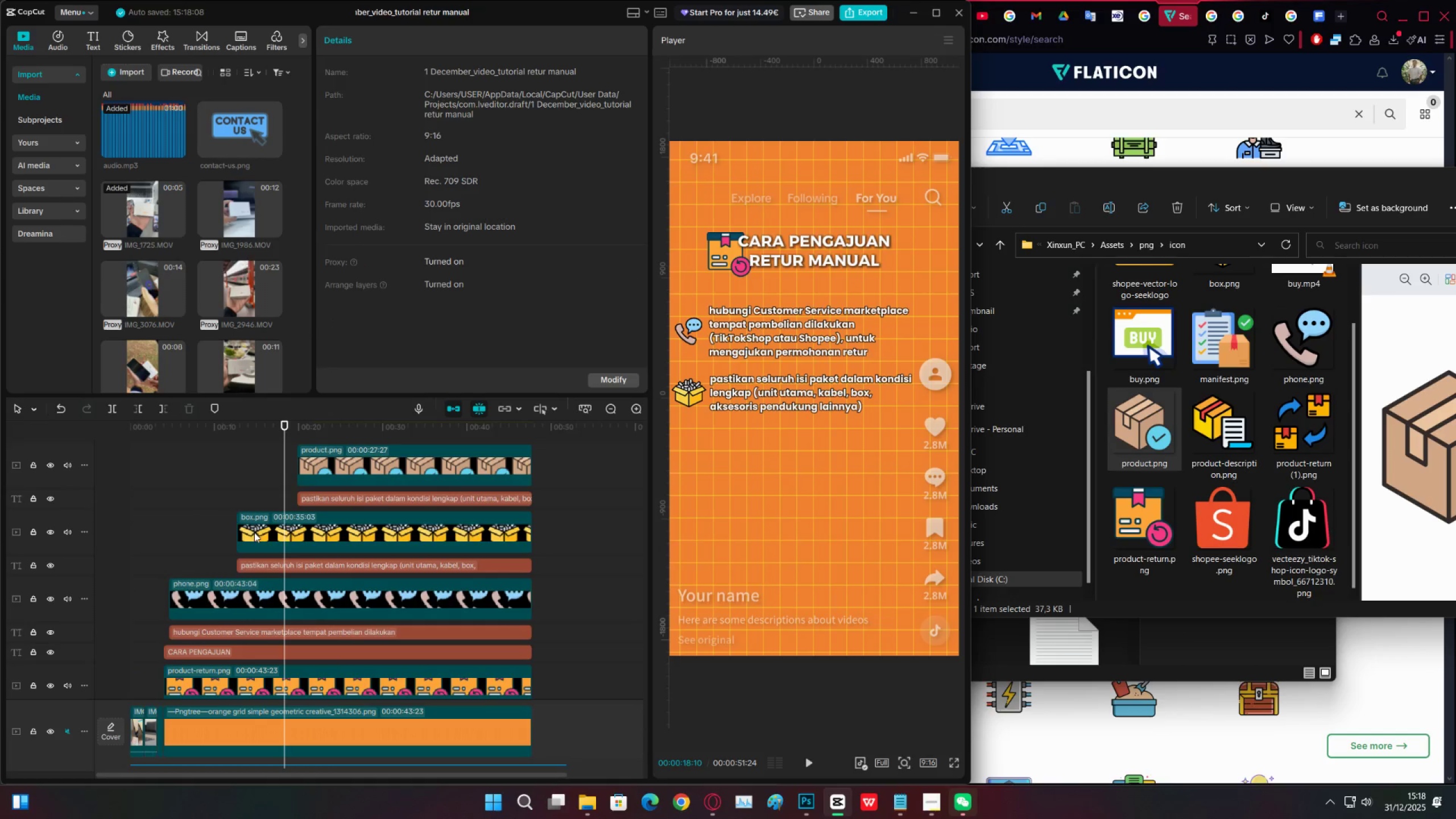 
scroll: coordinate [253, 533], scroll_direction: up, amount: 2.0
 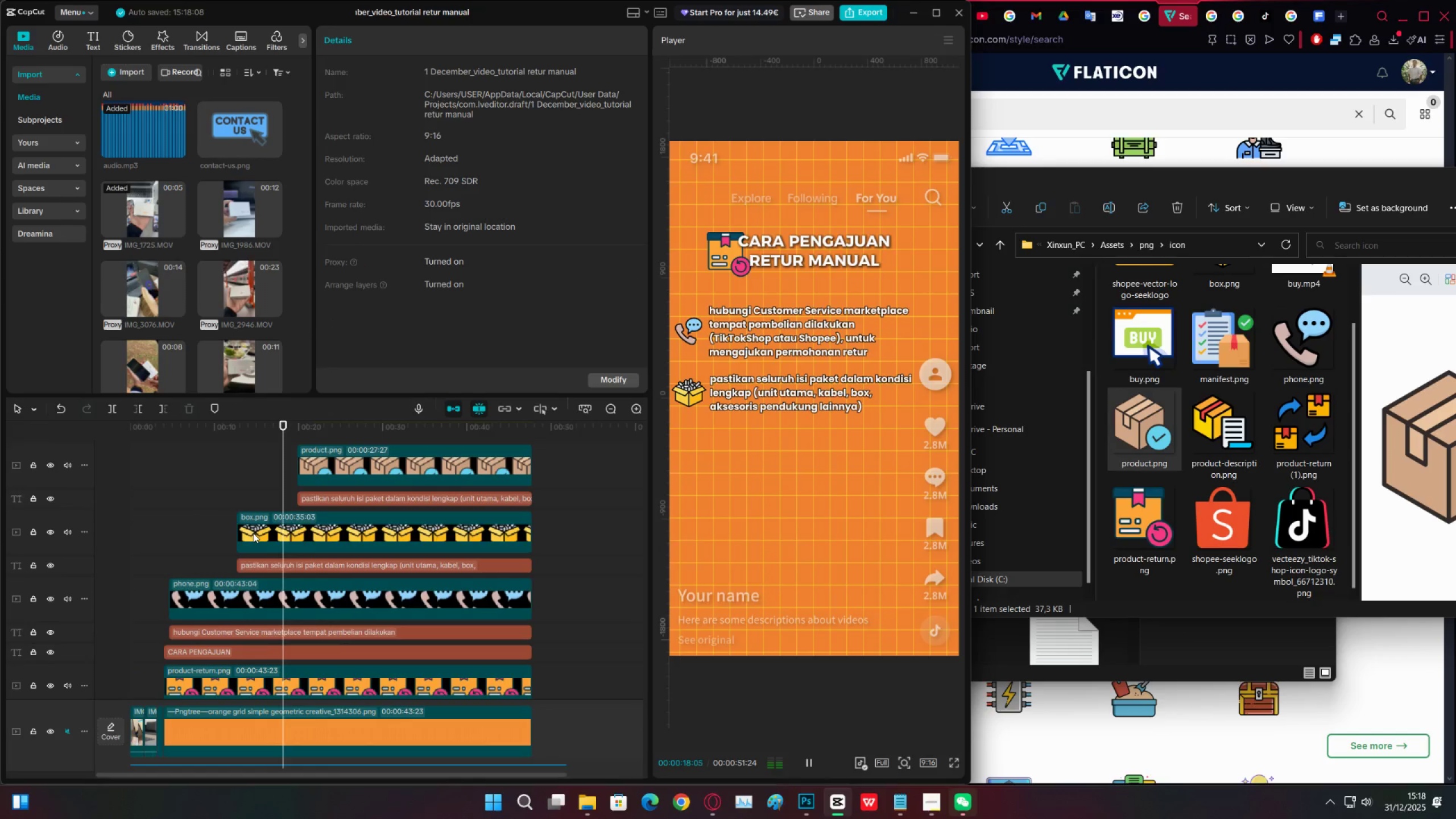 
key(Space)
 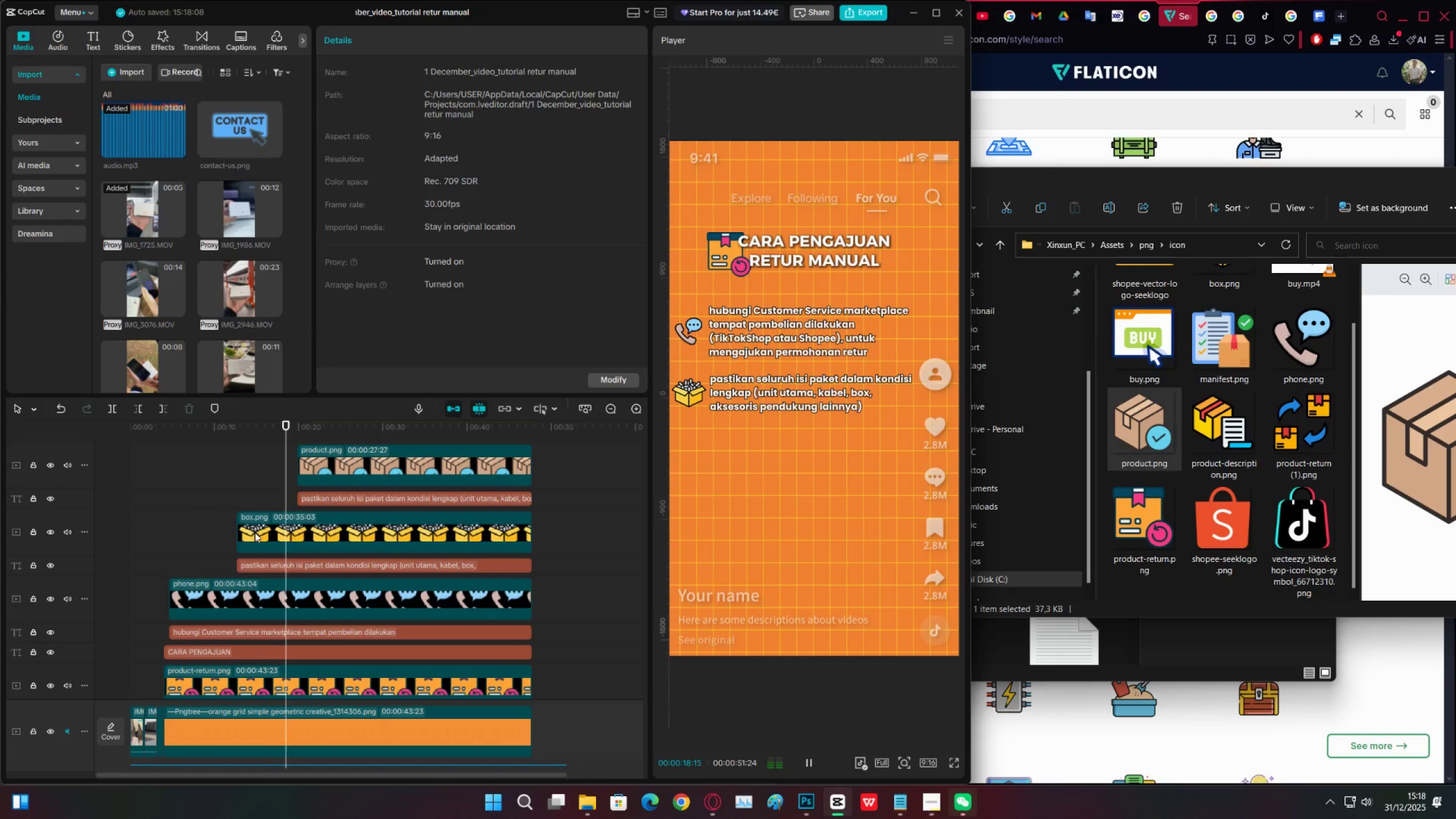 
key(Space)
 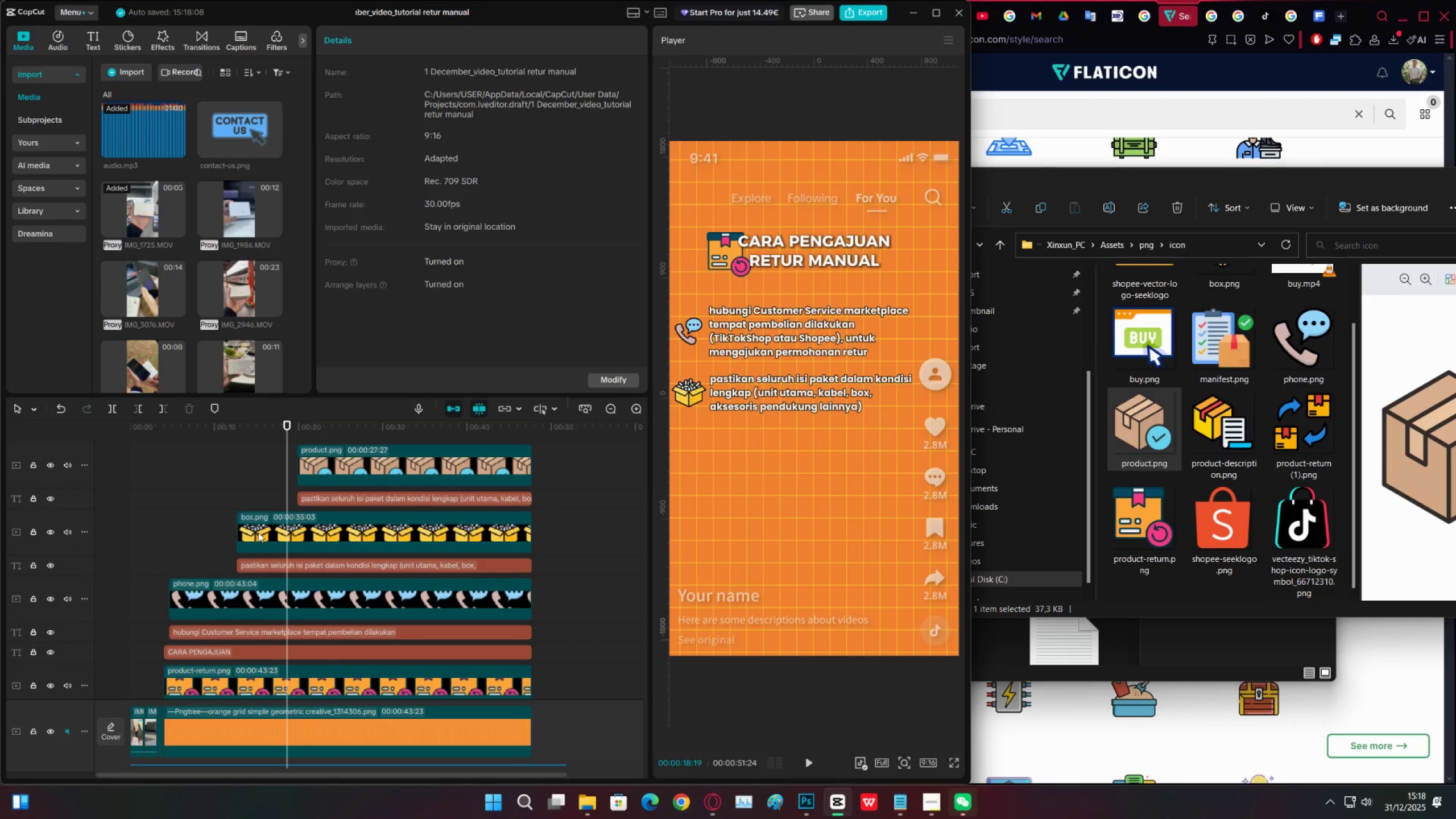 
scroll: coordinate [342, 498], scroll_direction: up, amount: 3.0
 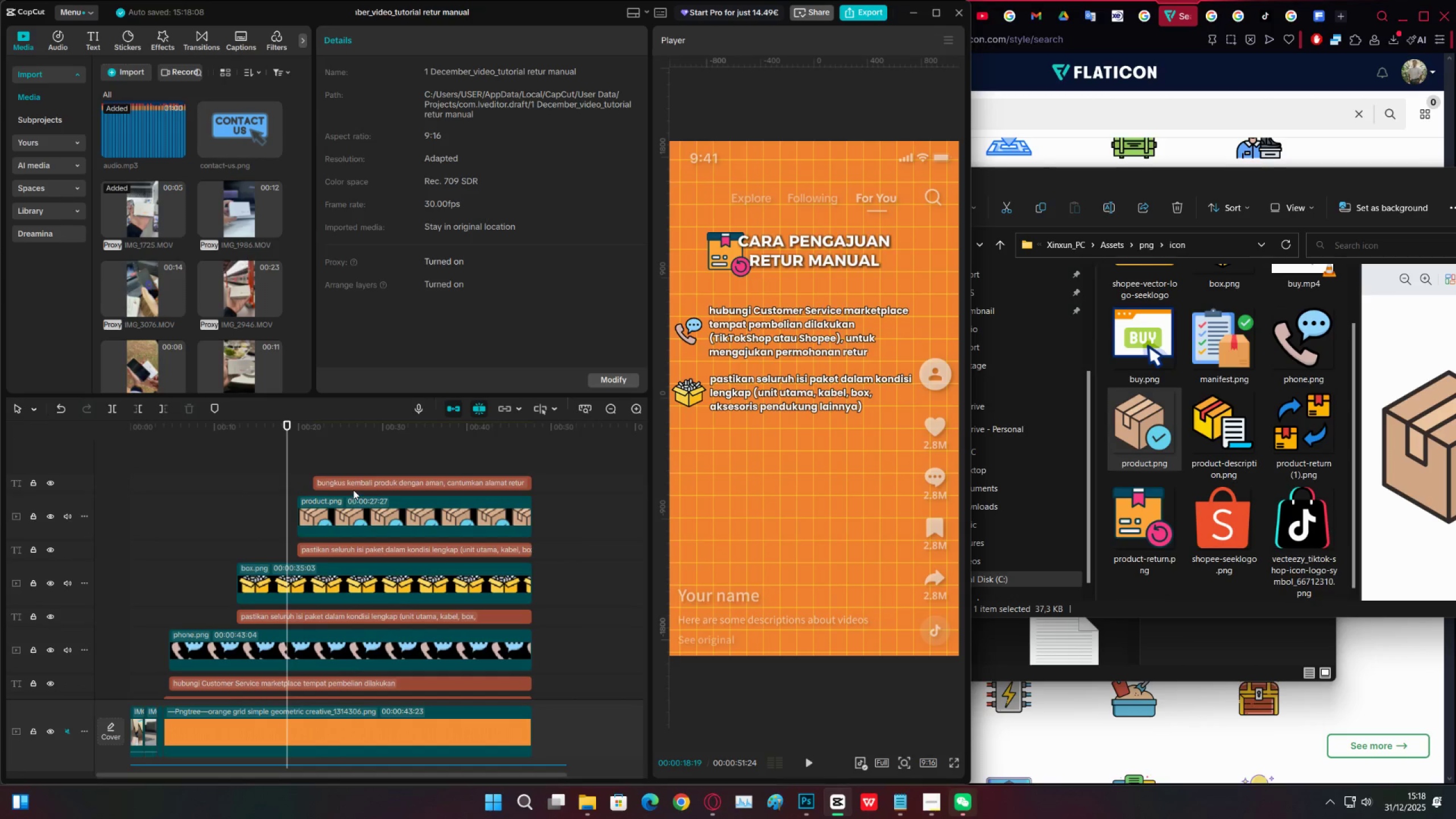 
left_click([354, 488])
 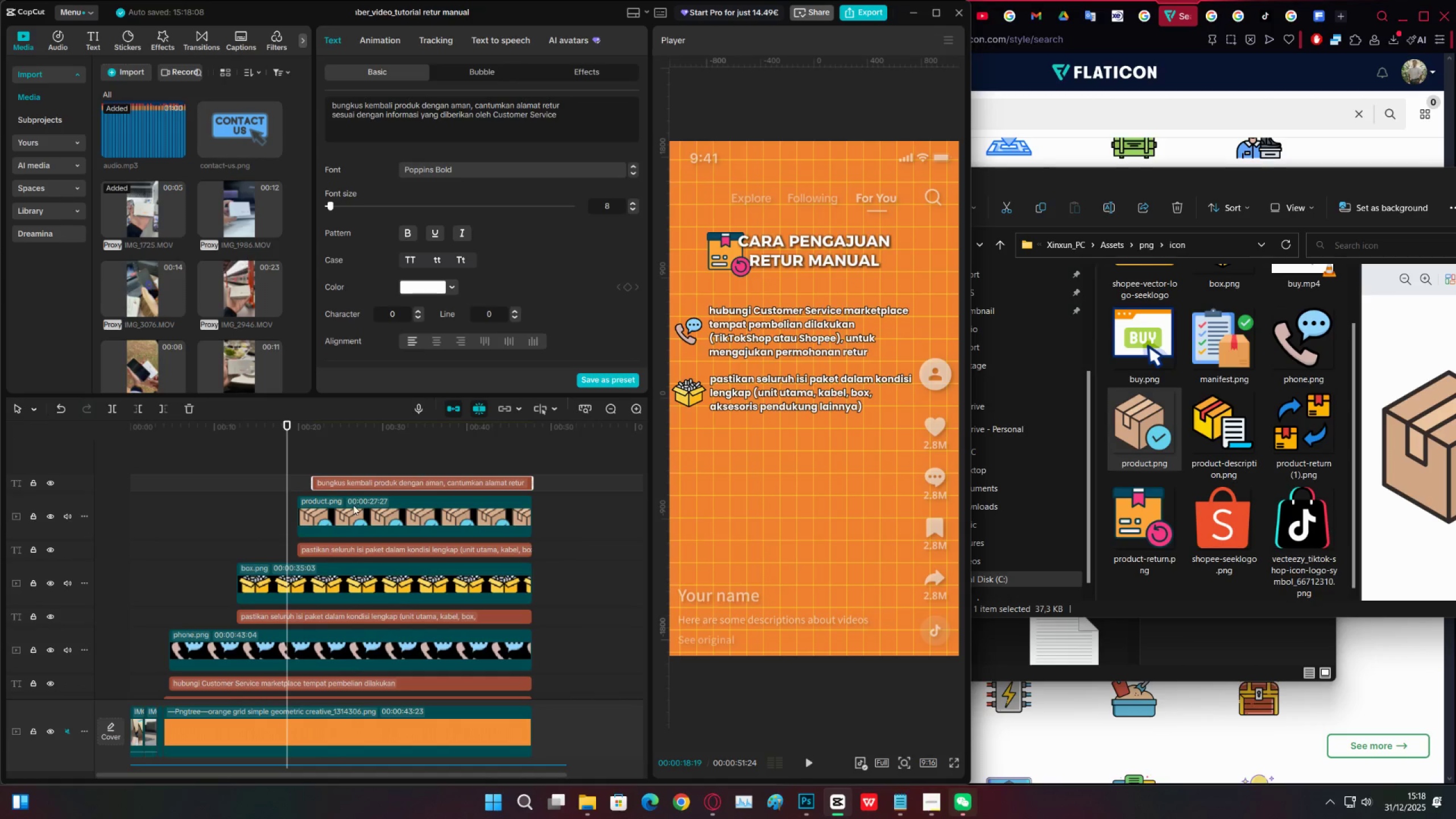 
left_click([353, 510])
 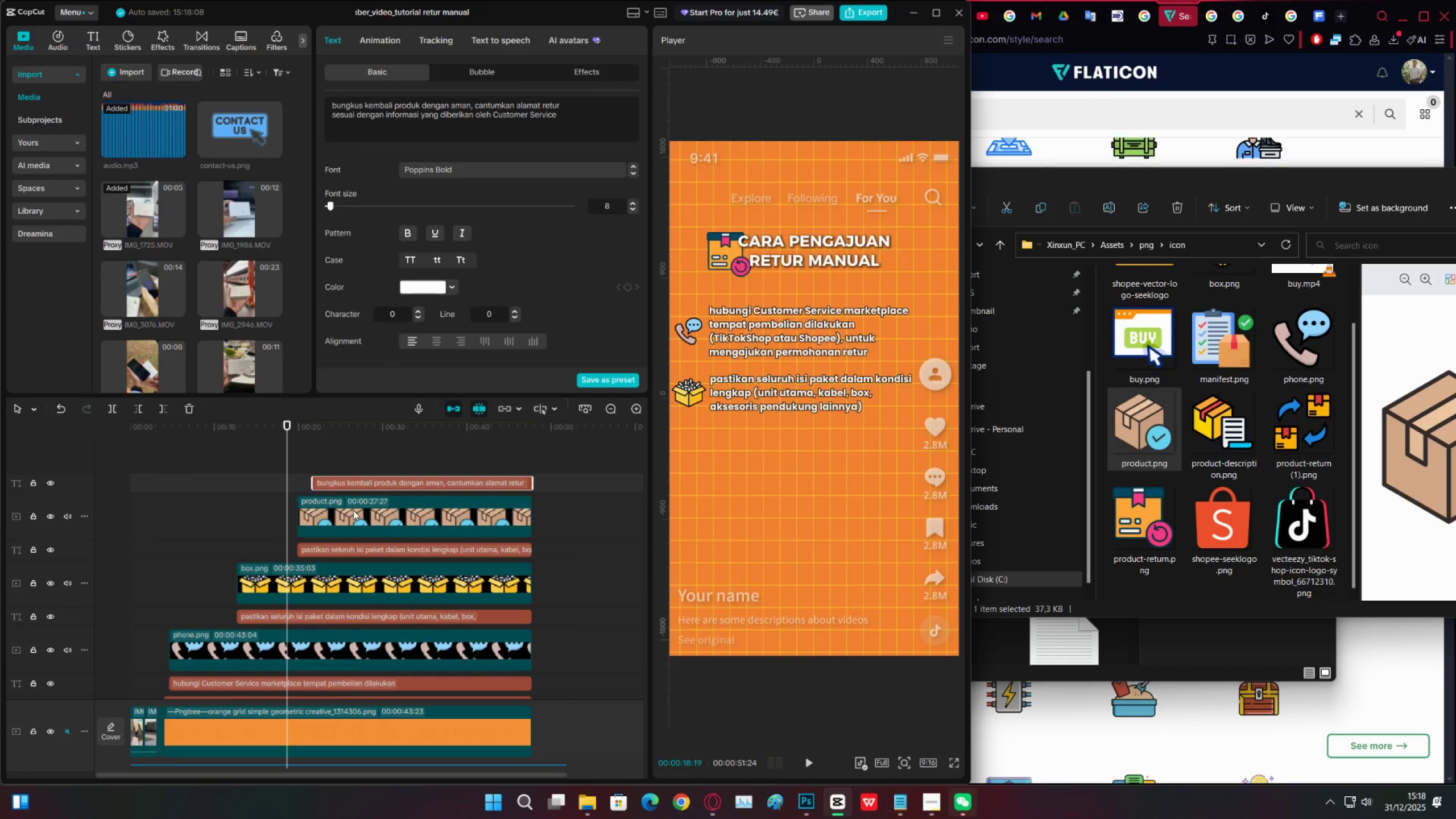 
key(Space)
 